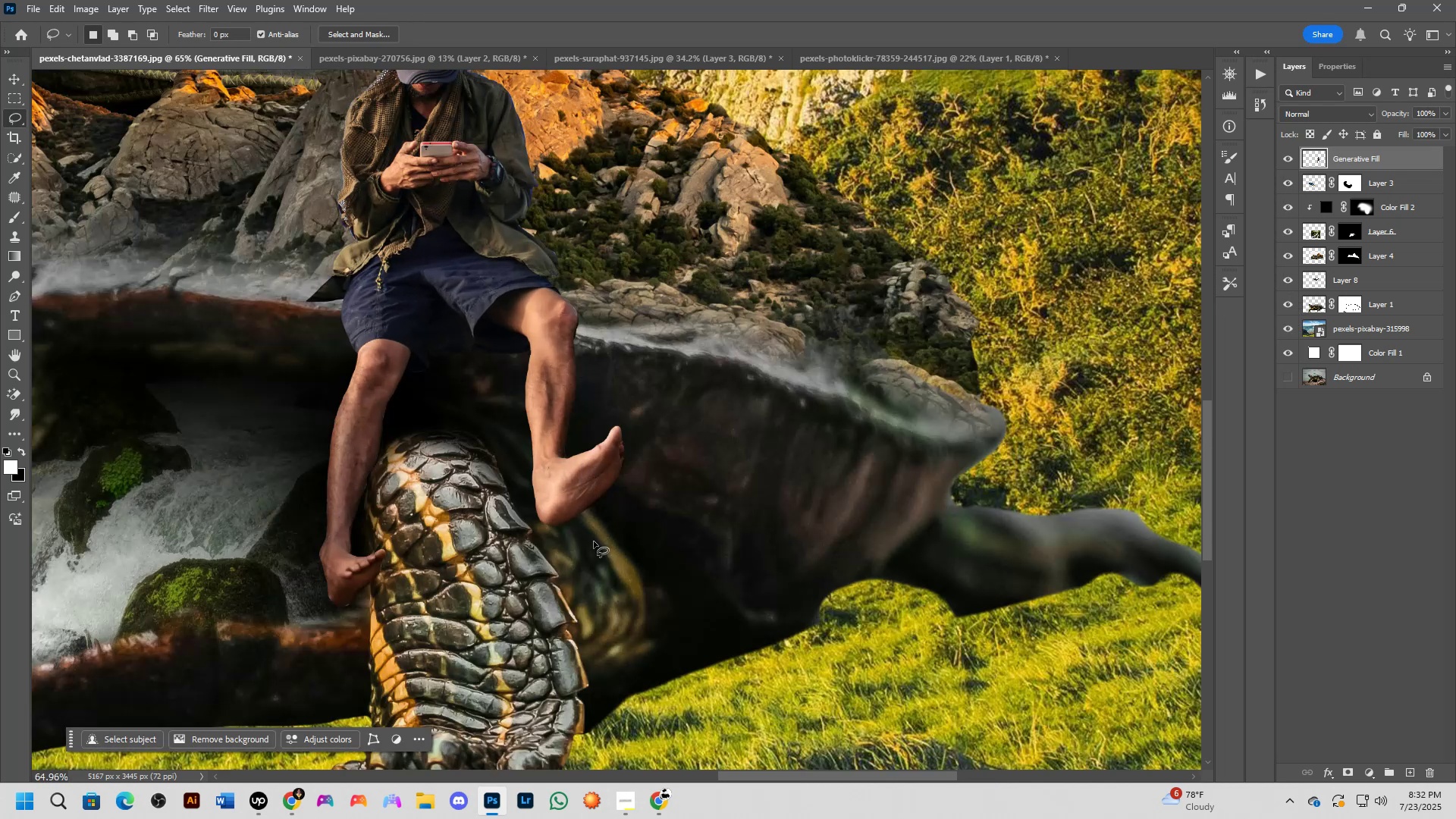 
scroll: coordinate [537, 532], scroll_direction: down, amount: 5.0
 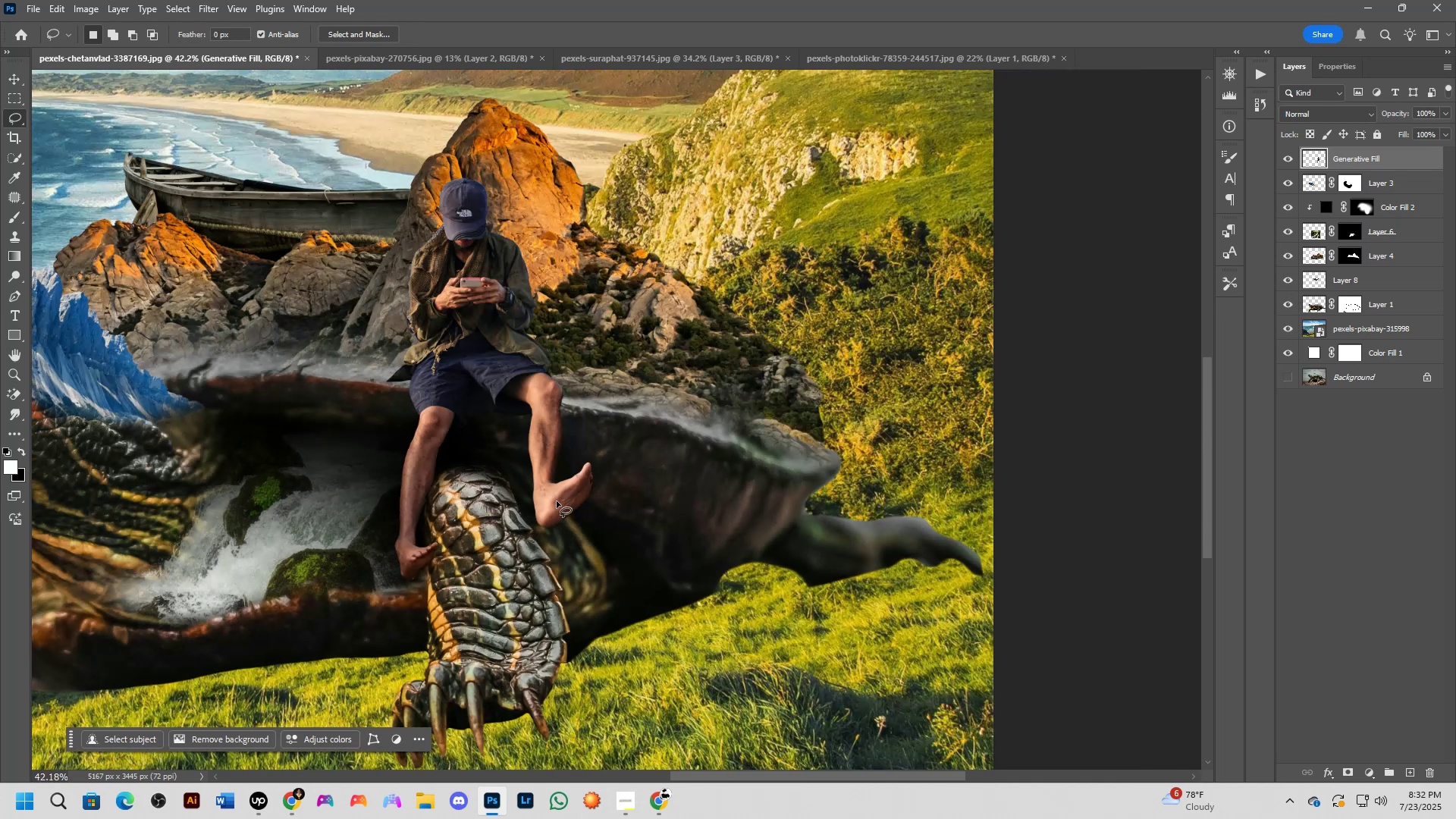 
scroll: coordinate [559, 475], scroll_direction: up, amount: 10.0
 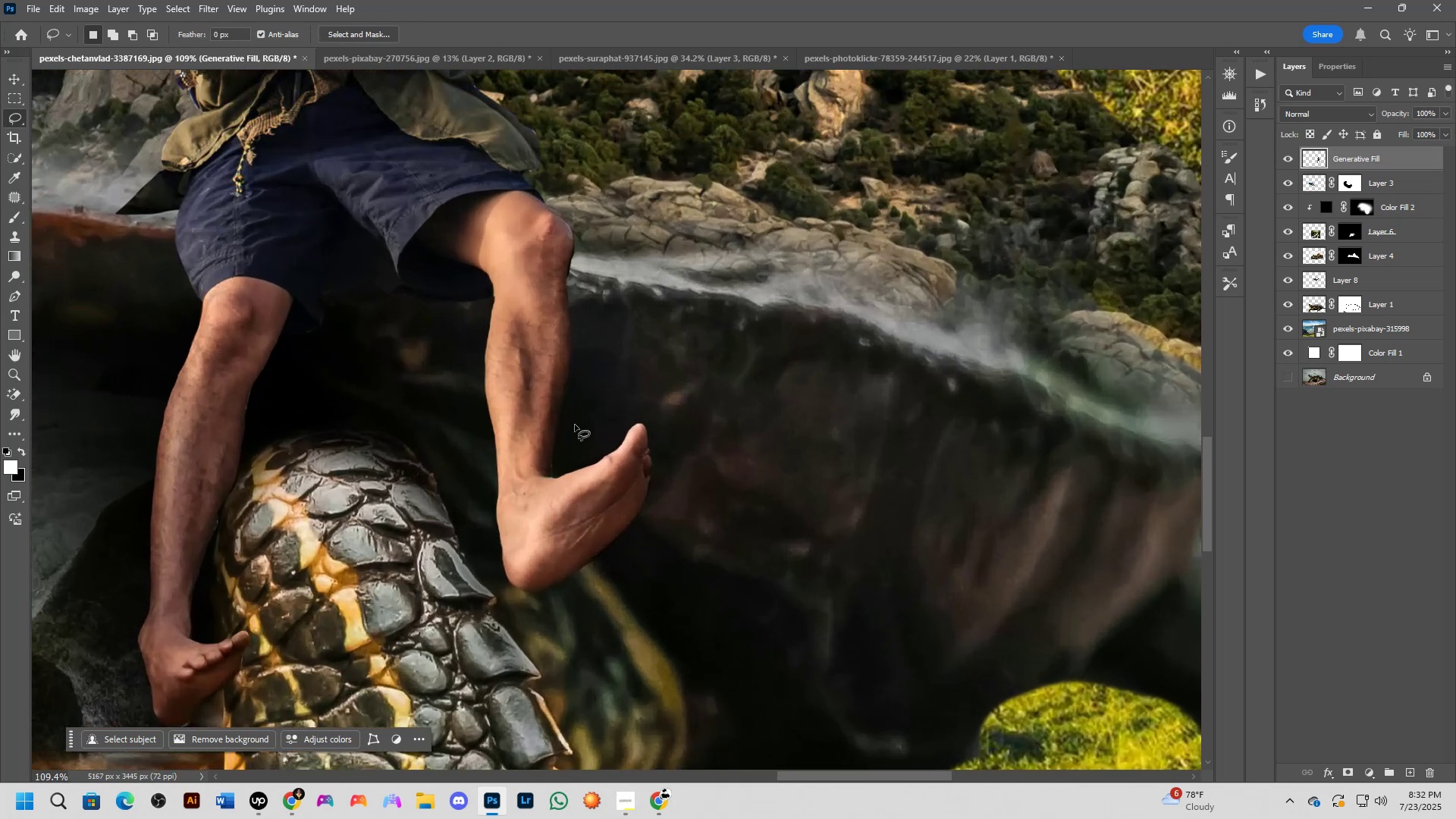 
left_click_drag(start_coordinate=[576, 421], to_coordinate=[632, 407])
 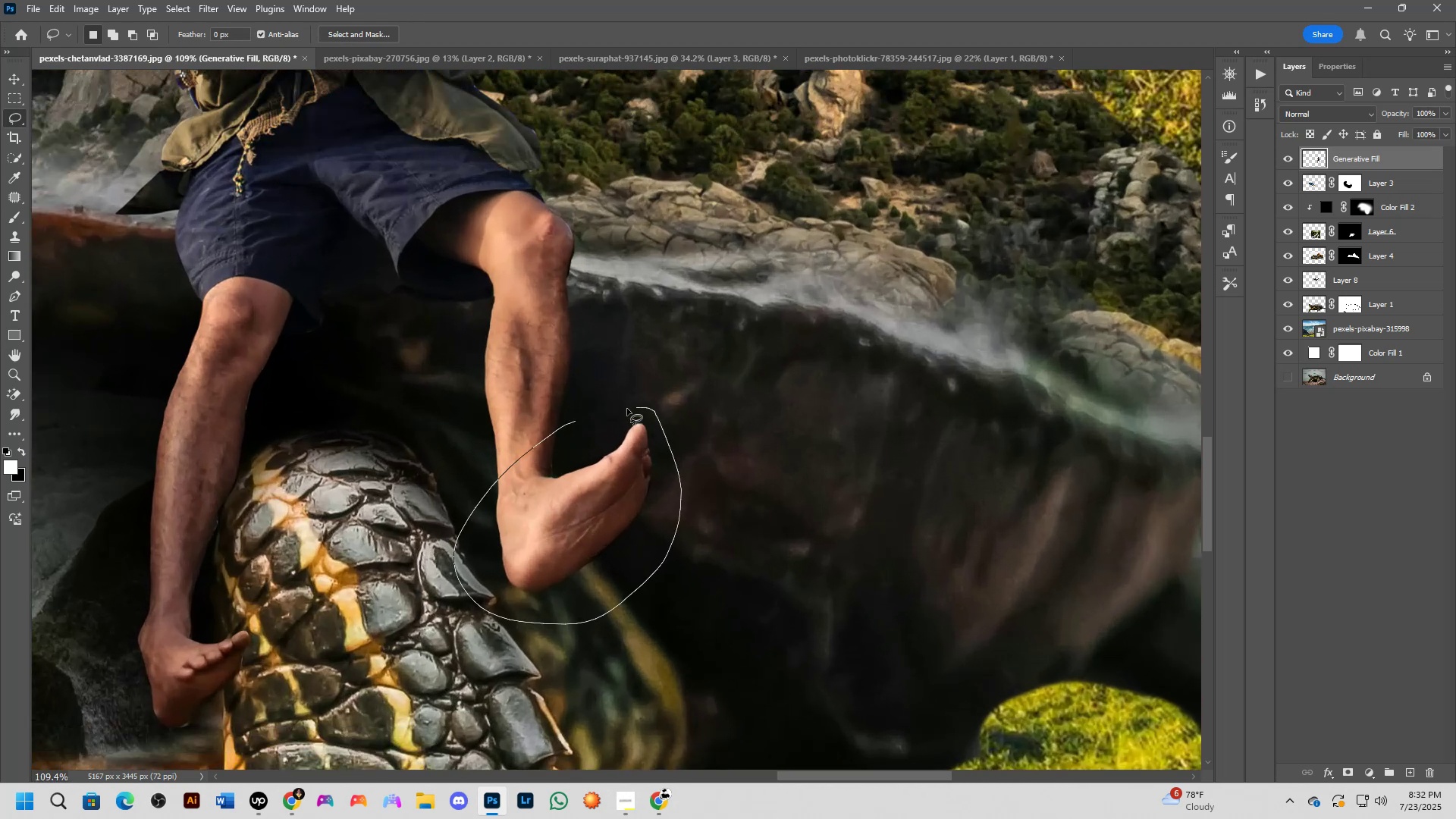 
key(Control+T)
 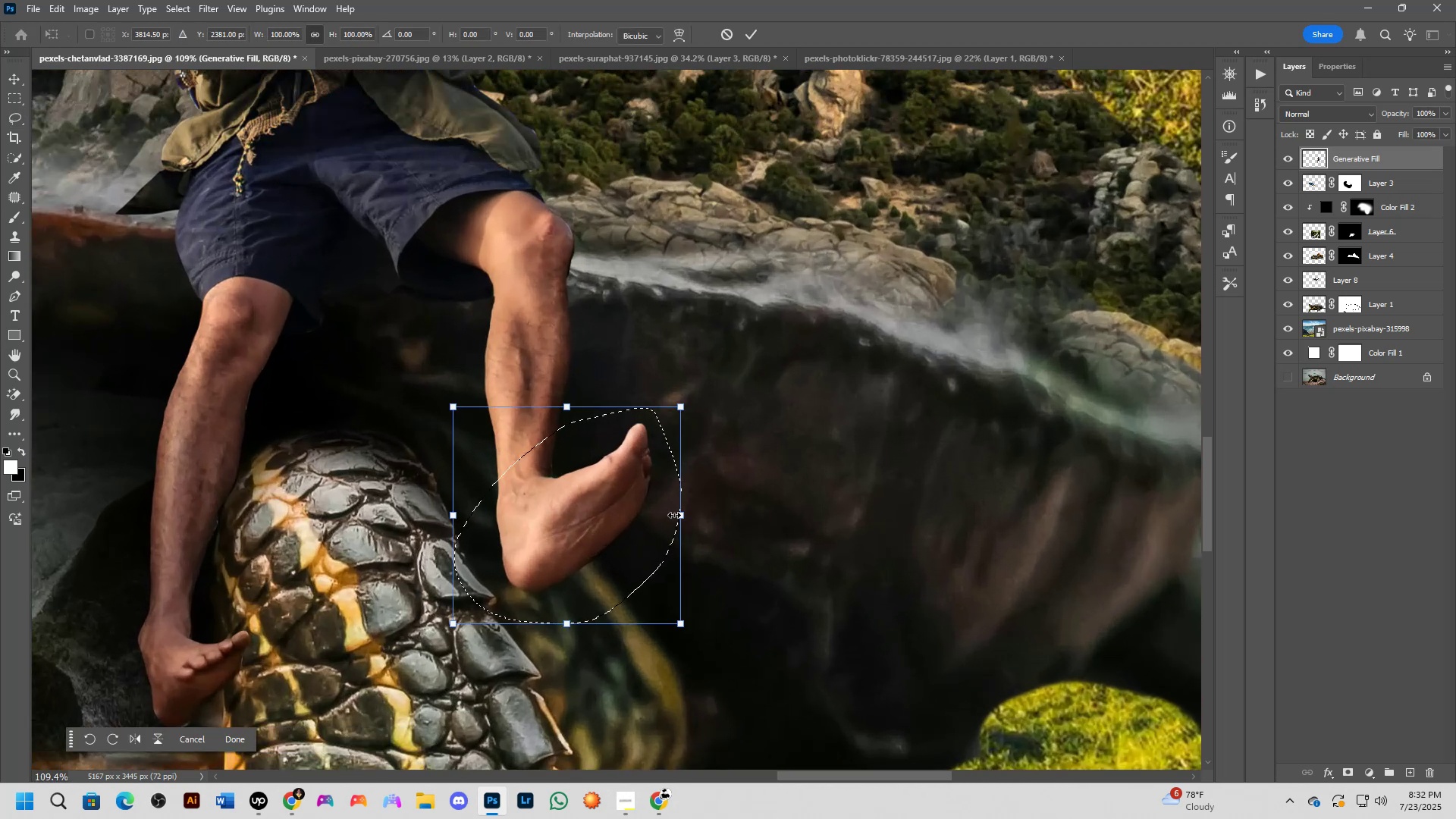 
left_click_drag(start_coordinate=[681, 518], to_coordinate=[635, 541])
 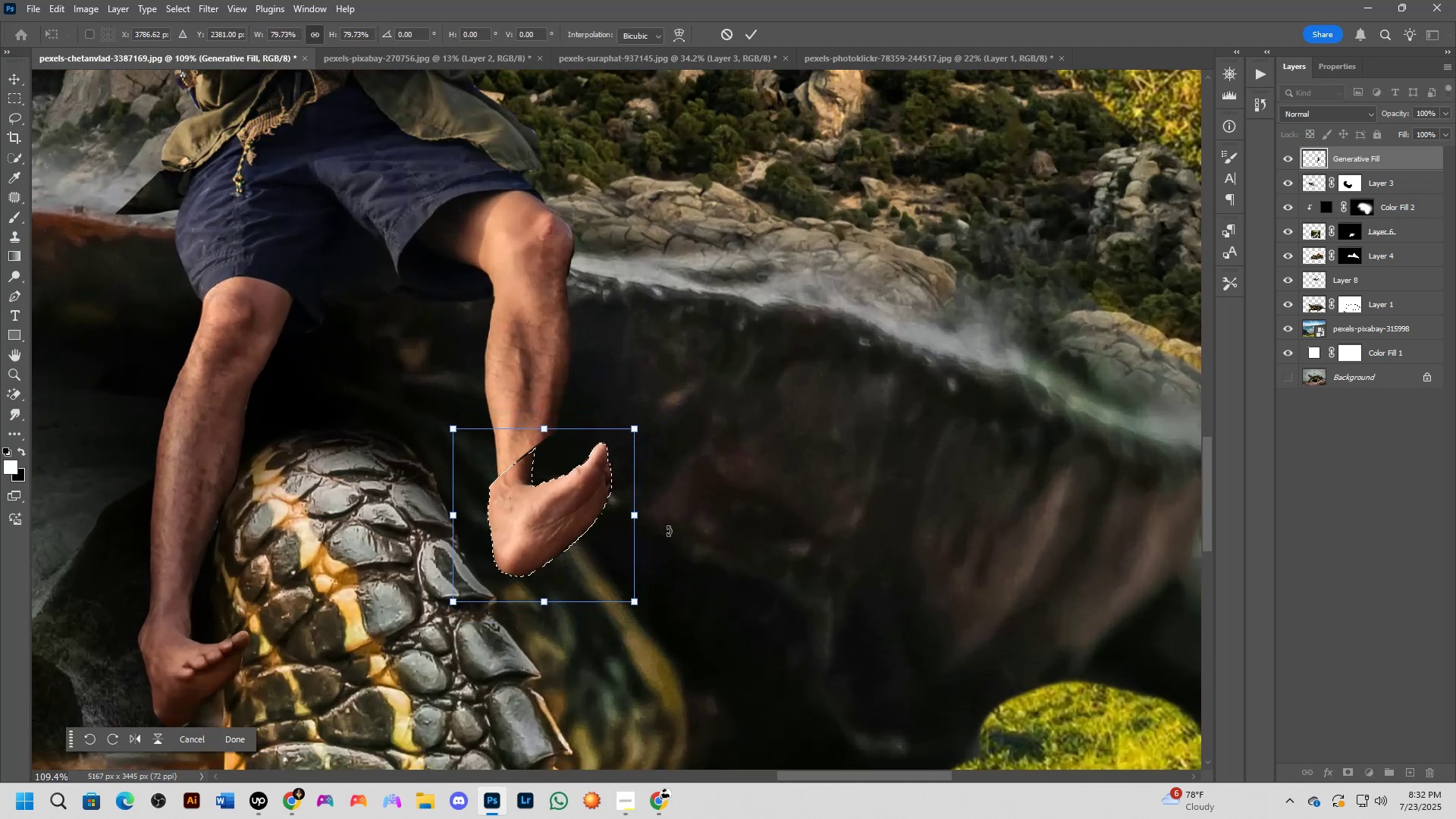 
scroll: coordinate [667, 524], scroll_direction: down, amount: 7.0
 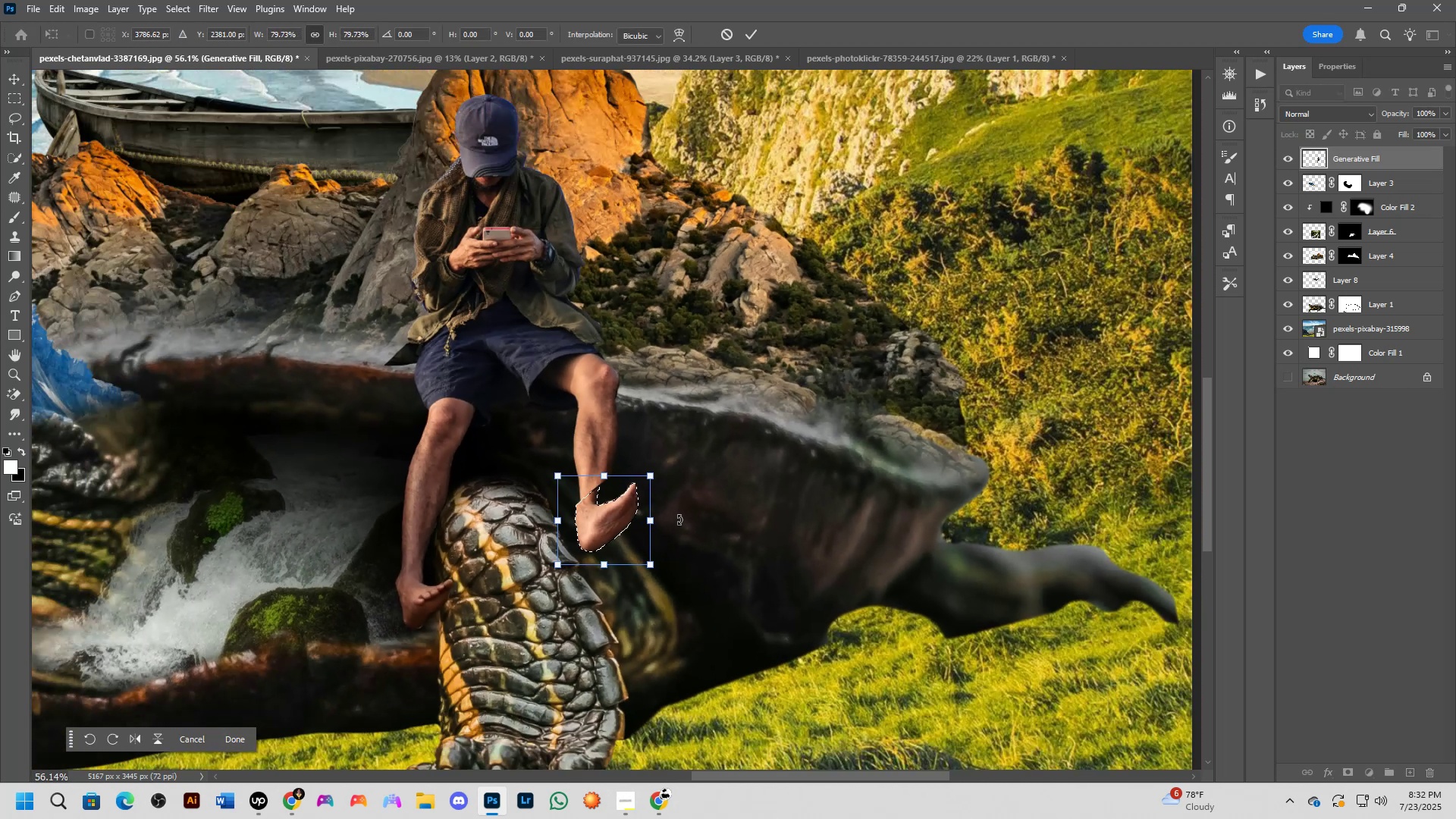 
left_click_drag(start_coordinate=[687, 515], to_coordinate=[696, 560])
 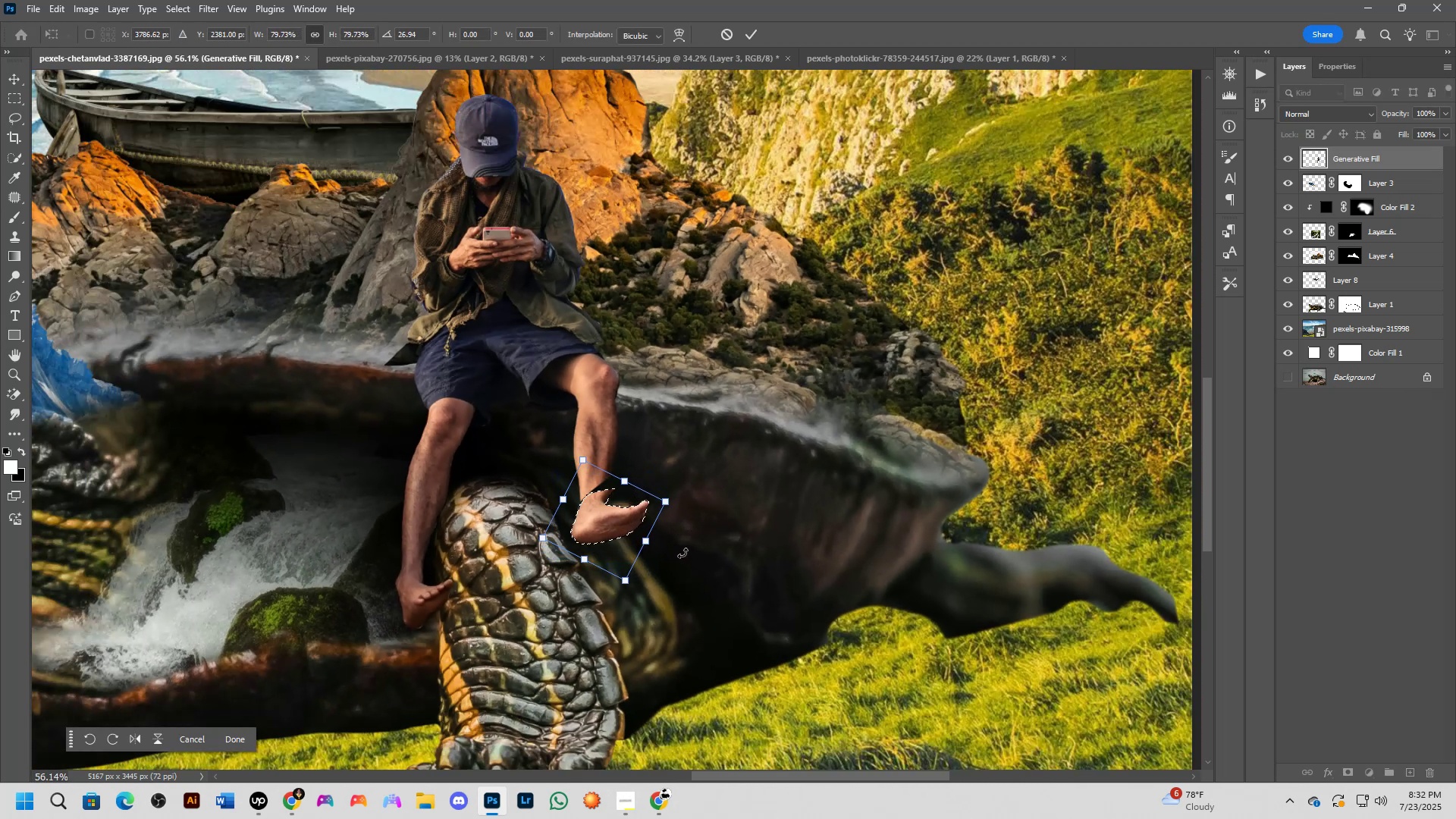 
key(NumpadEnter)
 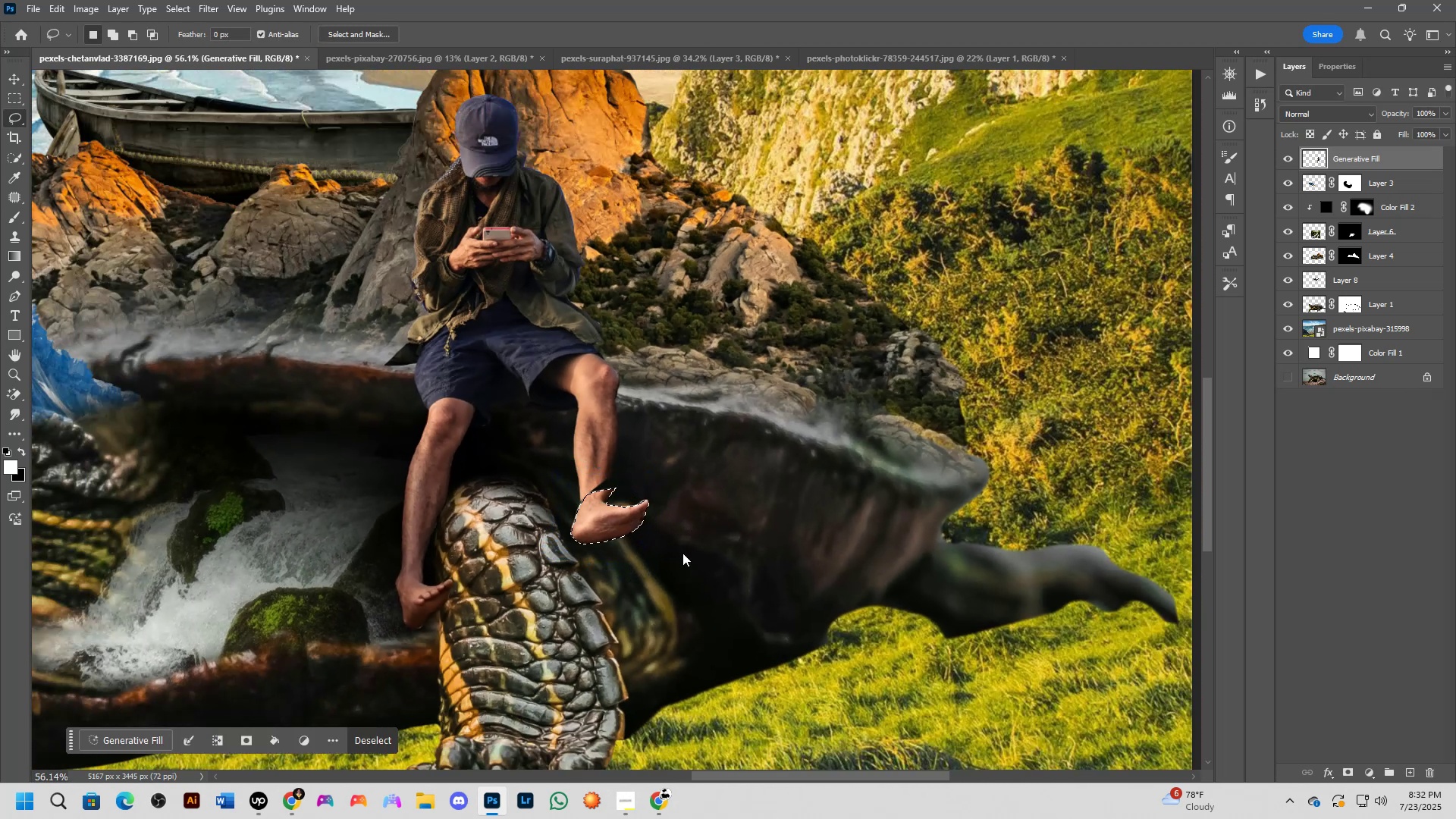 
key(Control+Z)
 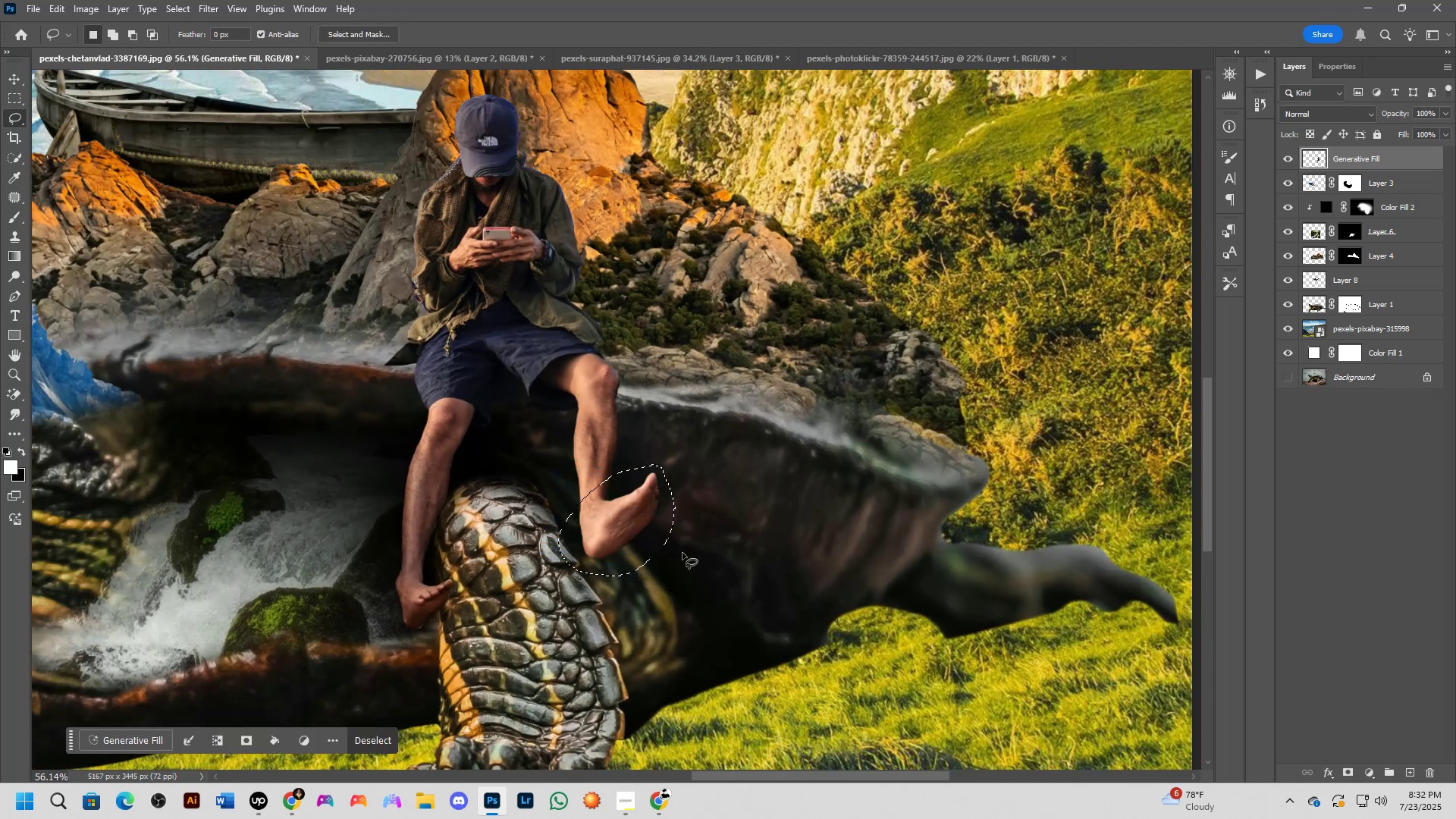 
key(Control+D)
 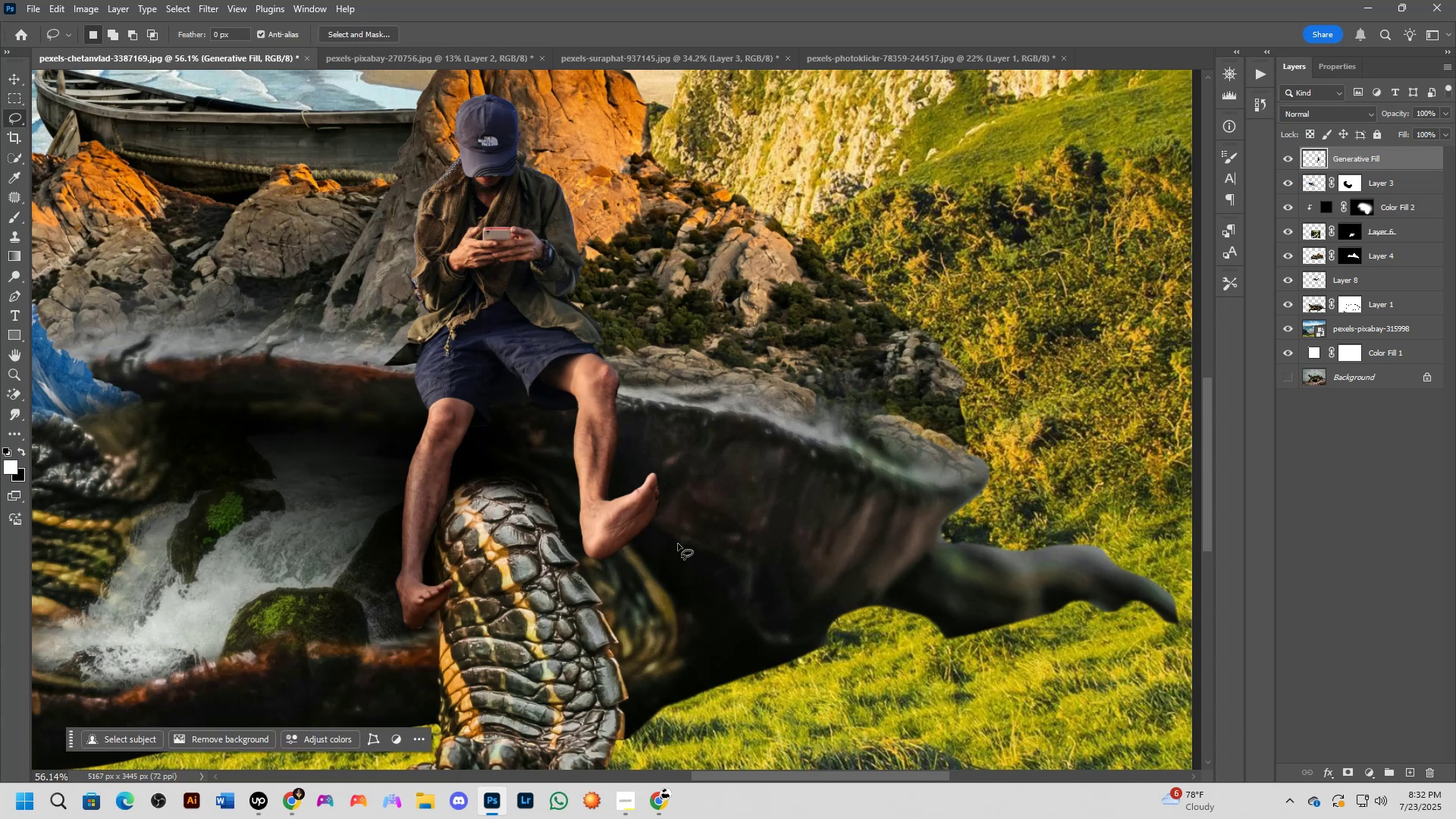 
scroll: coordinate [676, 537], scroll_direction: down, amount: 3.0
 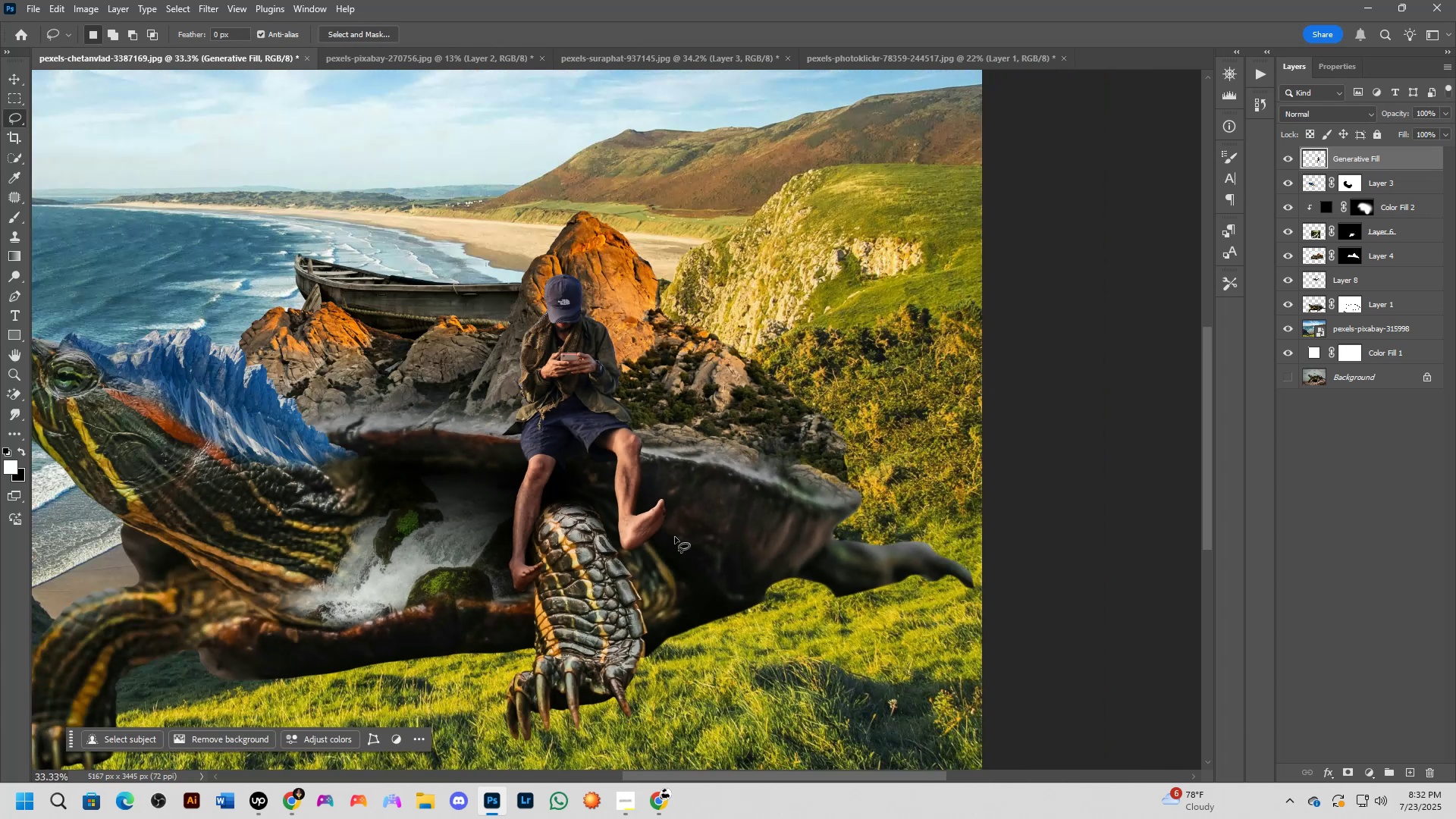 
key(Shift+ShiftLeft)
 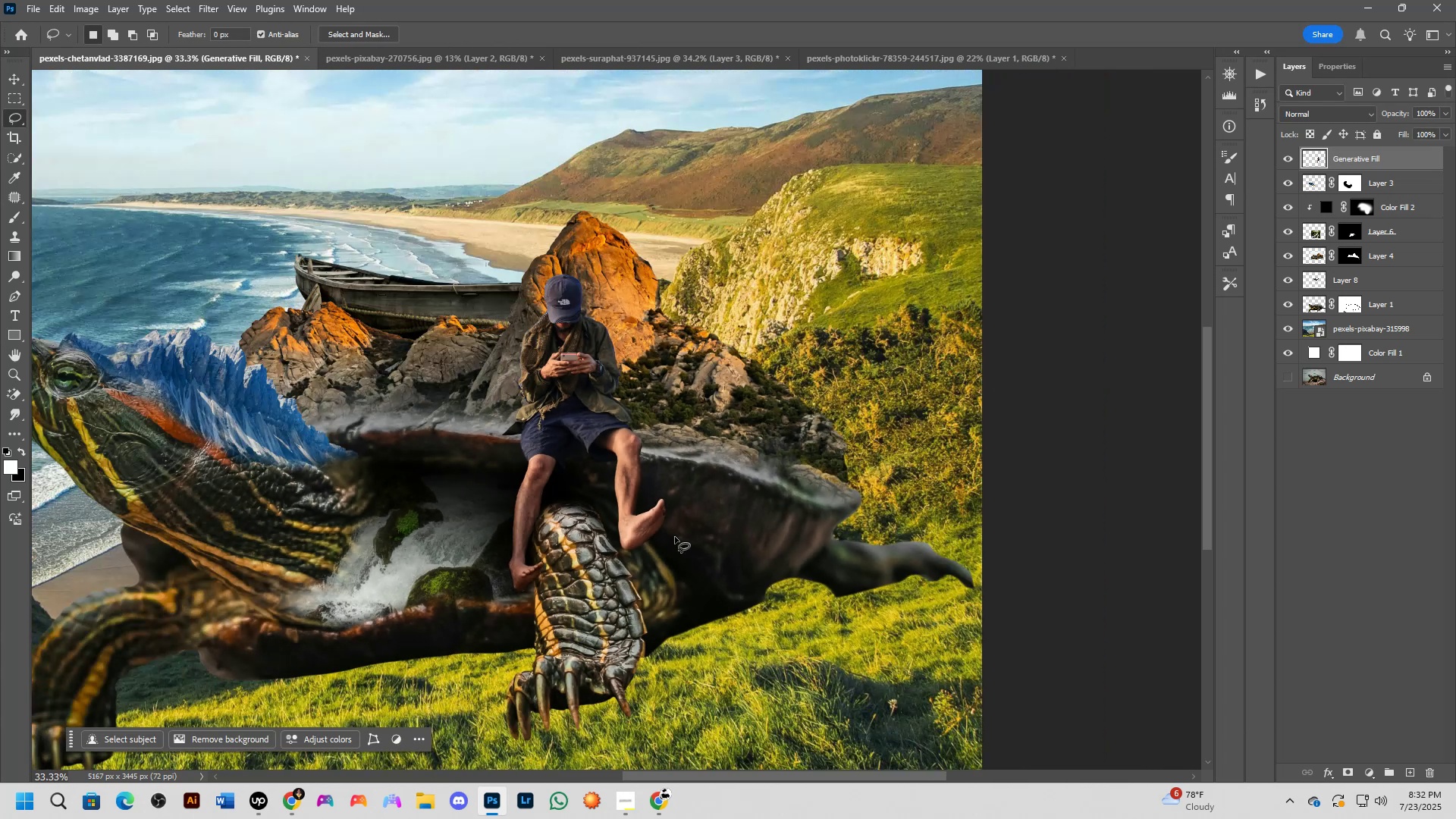 
key(Shift+ShiftLeft)
 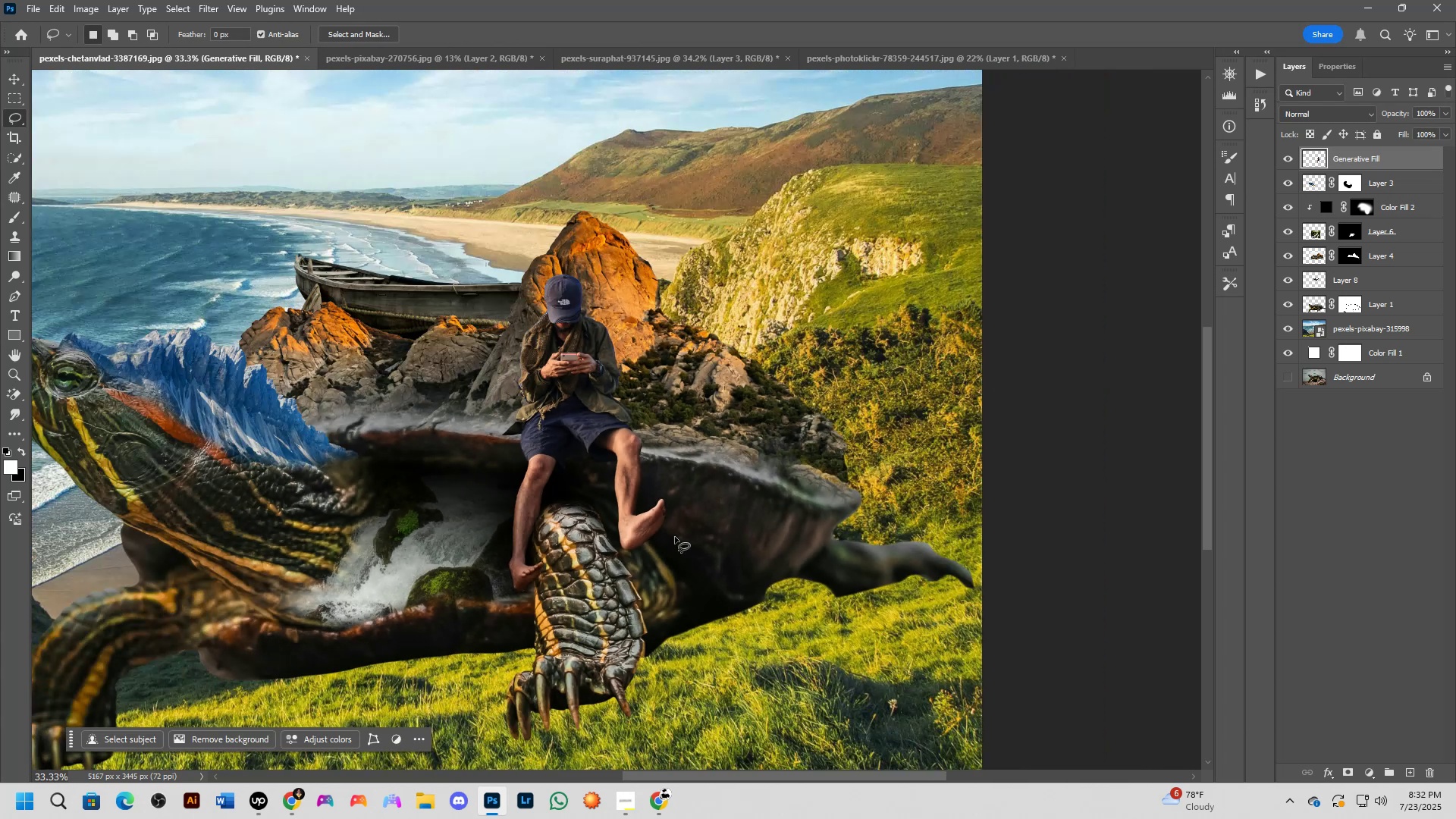 
scroll: coordinate [675, 537], scroll_direction: down, amount: 1.0
 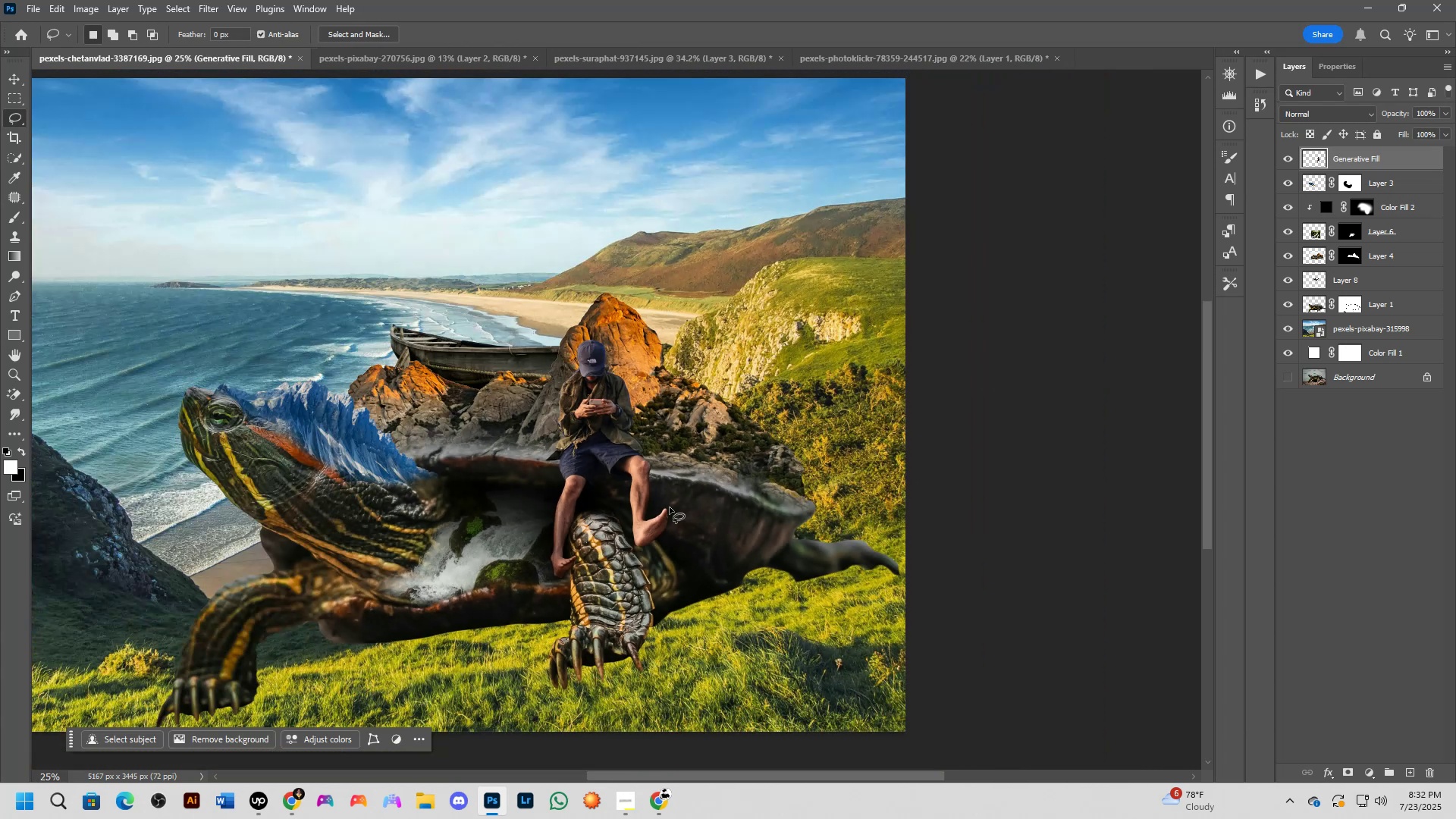 
hold_key(key=ShiftLeft, duration=0.33)
 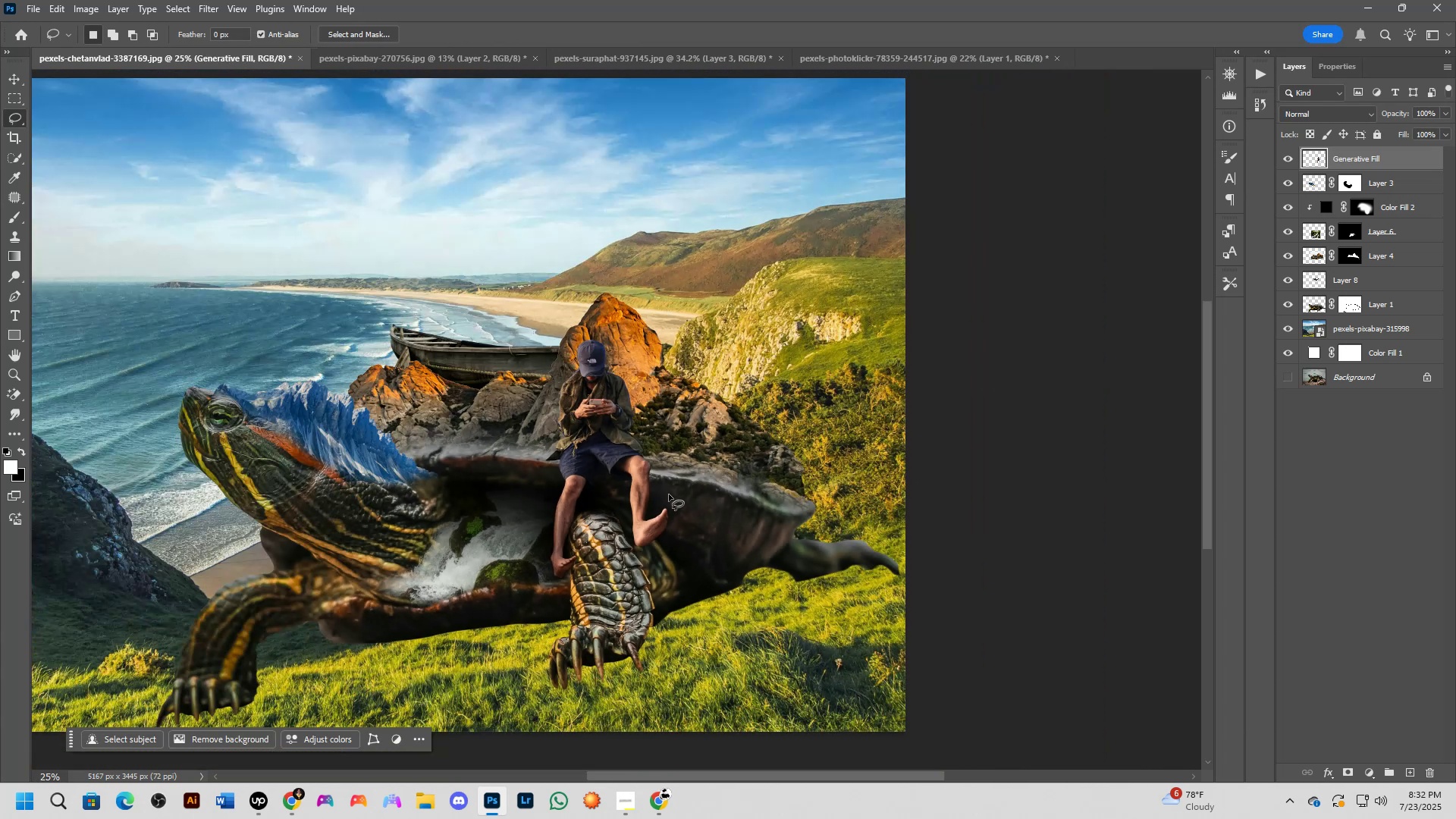 
key(Shift+ShiftLeft)
 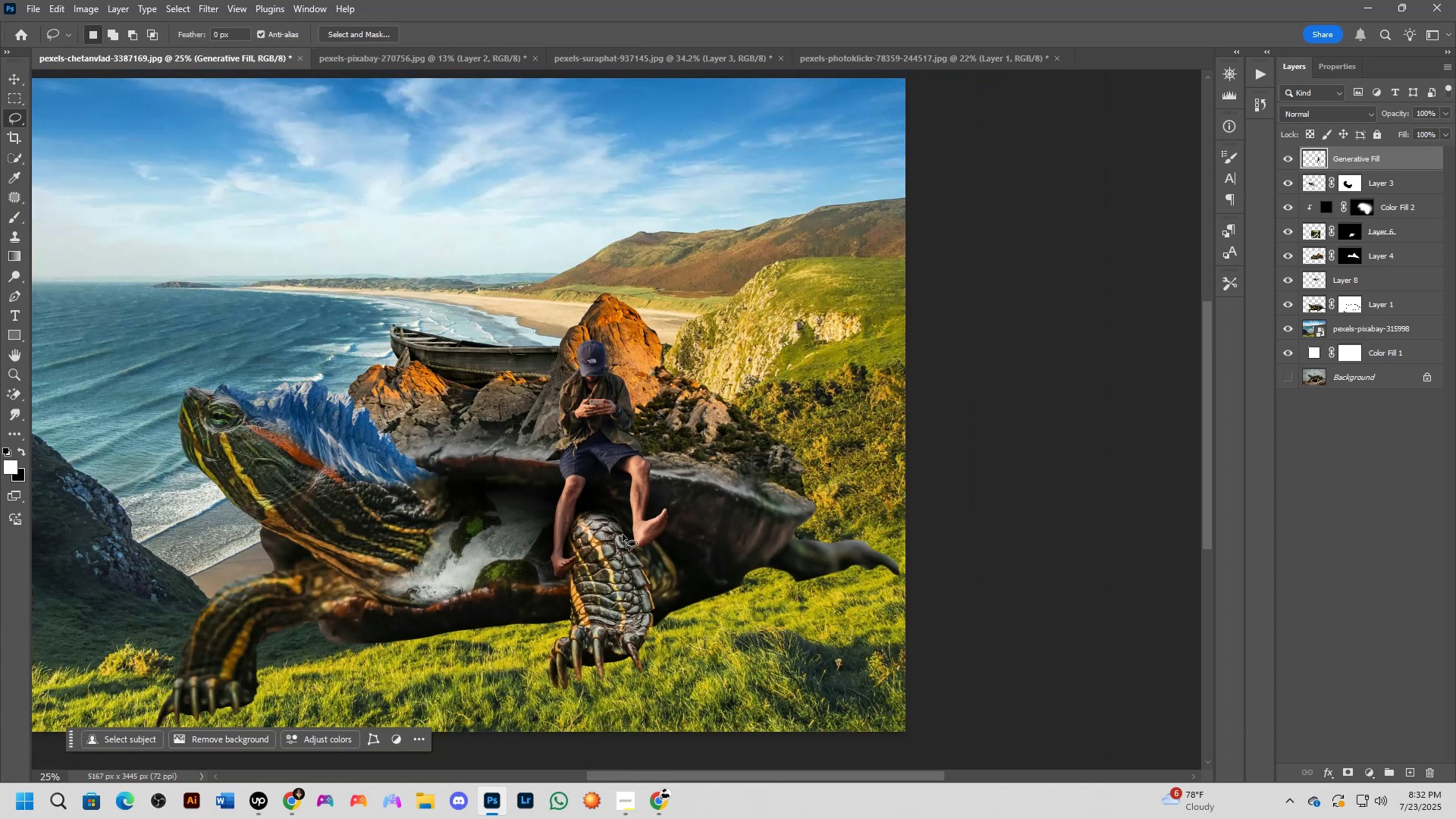 
scroll: coordinate [666, 494], scroll_direction: up, amount: 5.0
 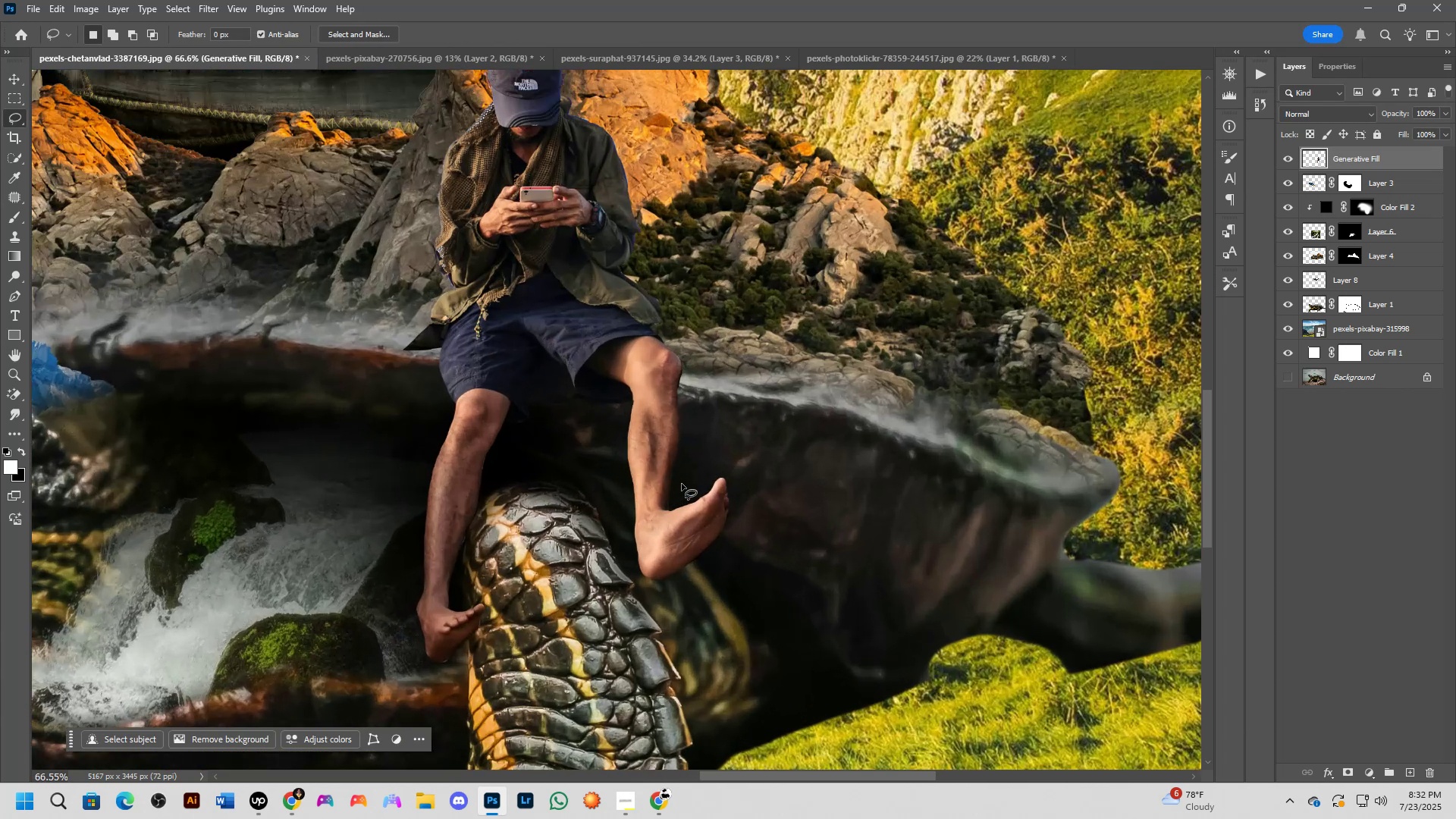 
left_click_drag(start_coordinate=[682, 484], to_coordinate=[654, 470])
 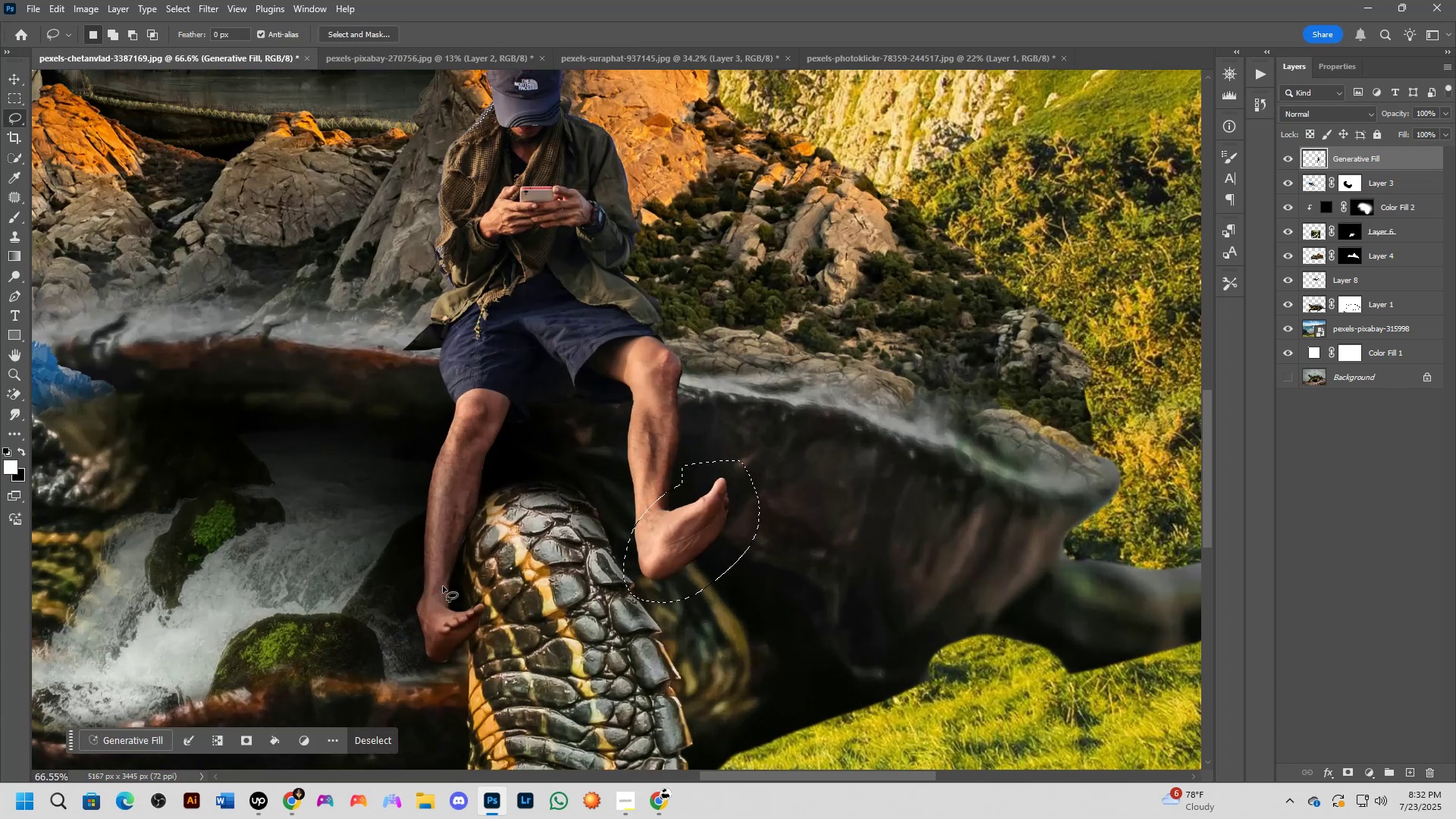 
hold_key(key=ShiftLeft, duration=0.33)
left_click_drag(start_coordinate=[455, 581], to_coordinate=[474, 567])
 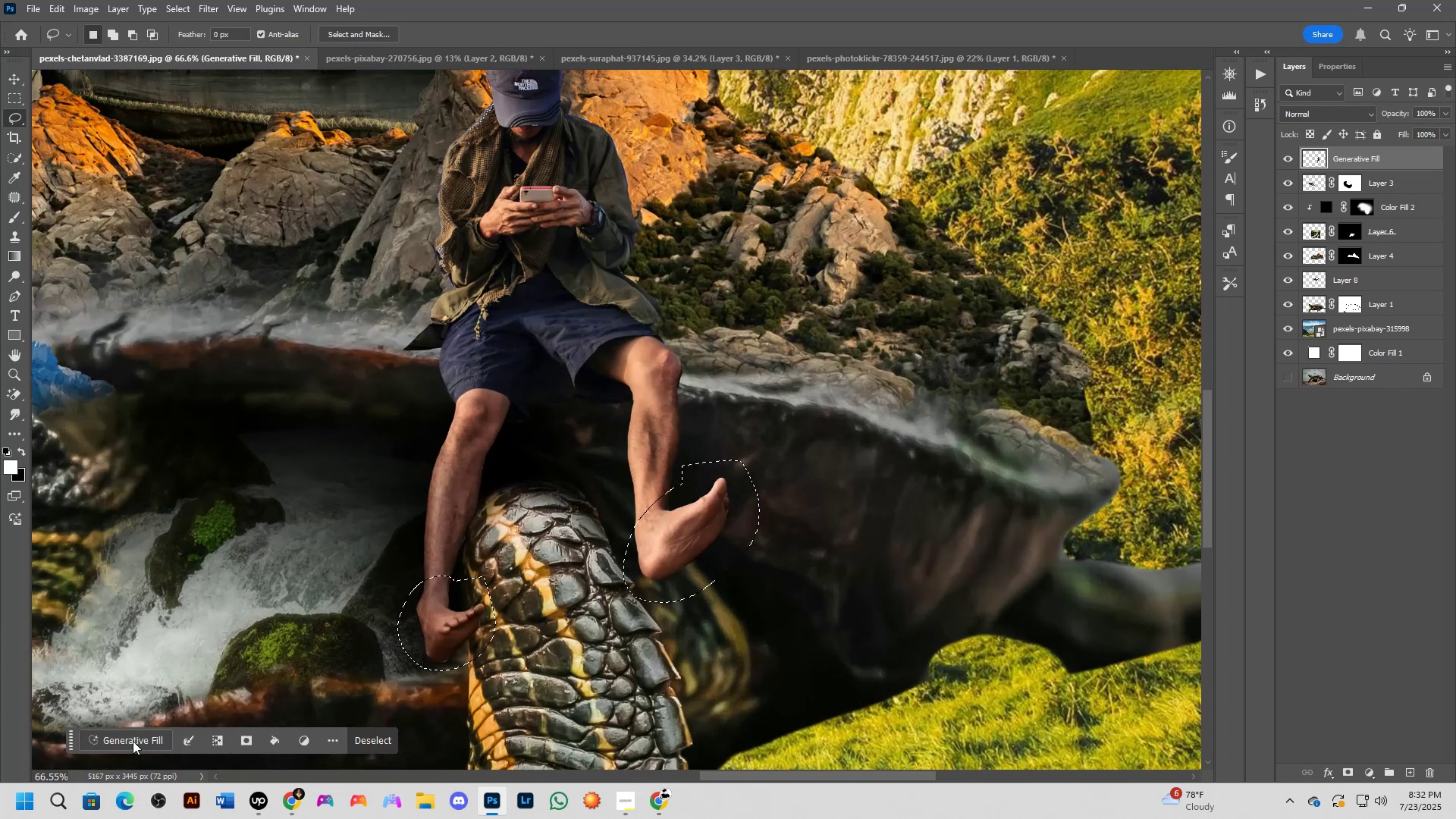 
left_click([126, 736])
 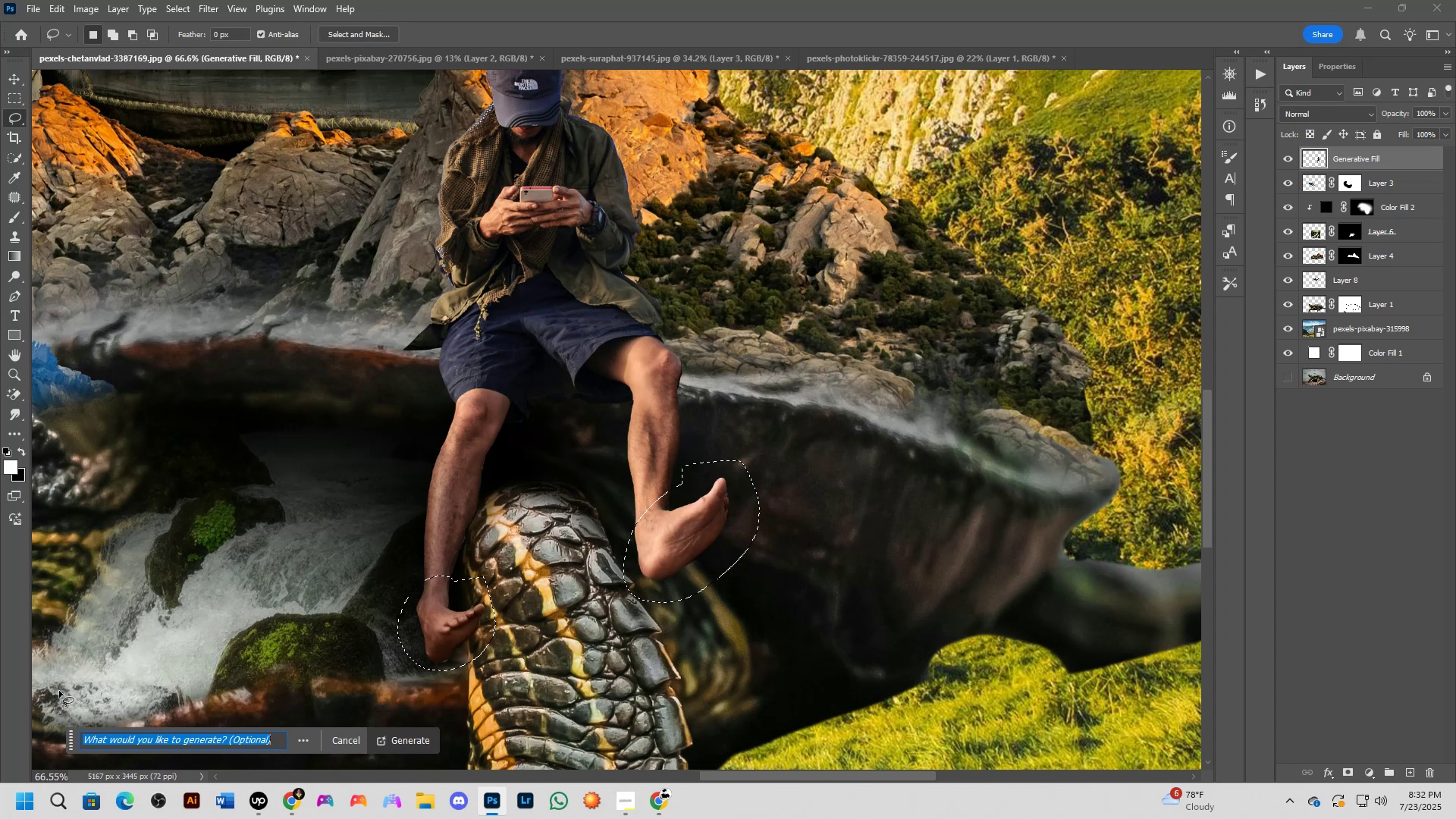 
type(shoeers)
key(Backspace)
key(Backspace)
key(Backspace)
type(s)
key(Backspace)
key(Backspace)
type(s)
 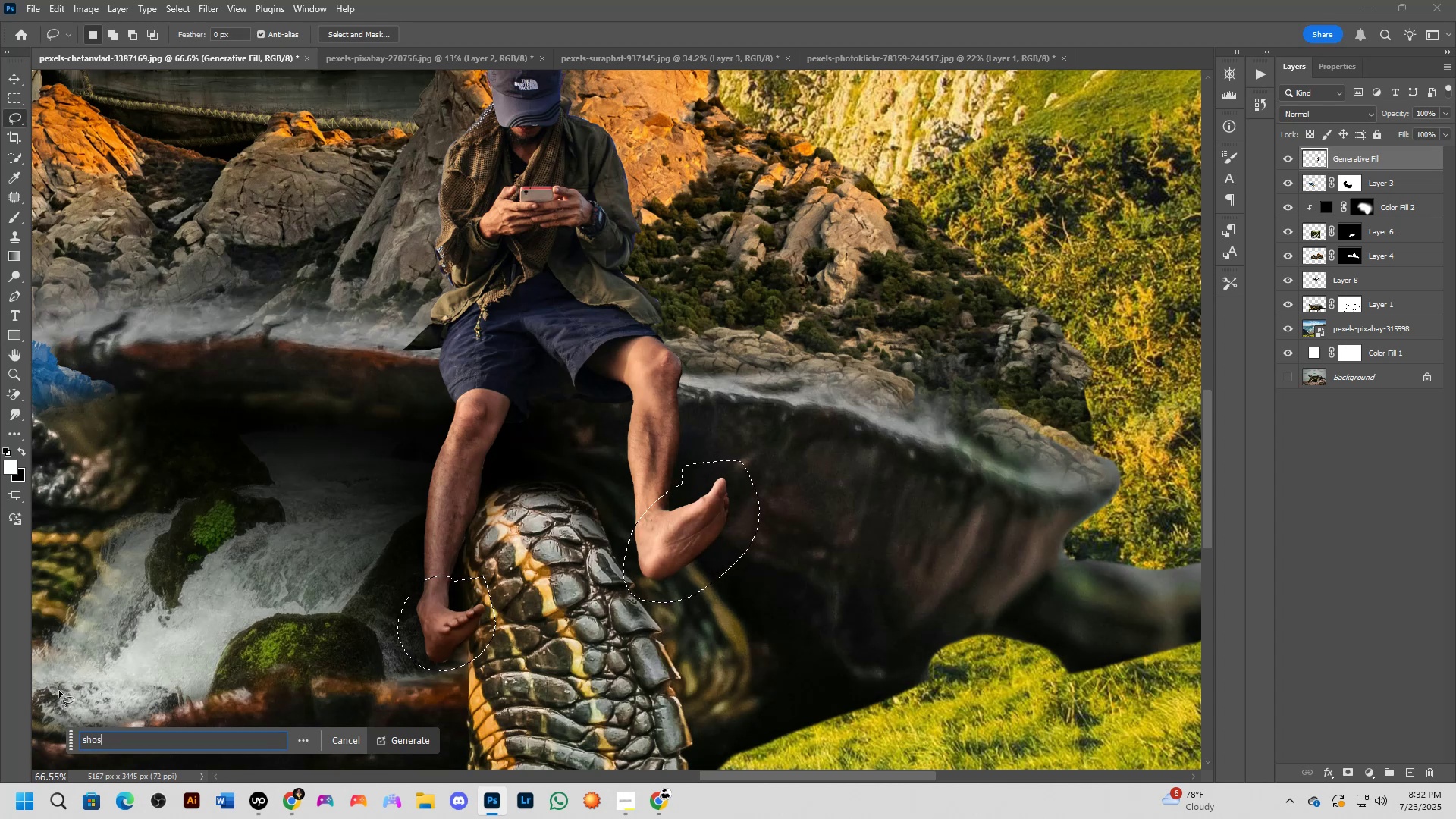 
key(Enter)
 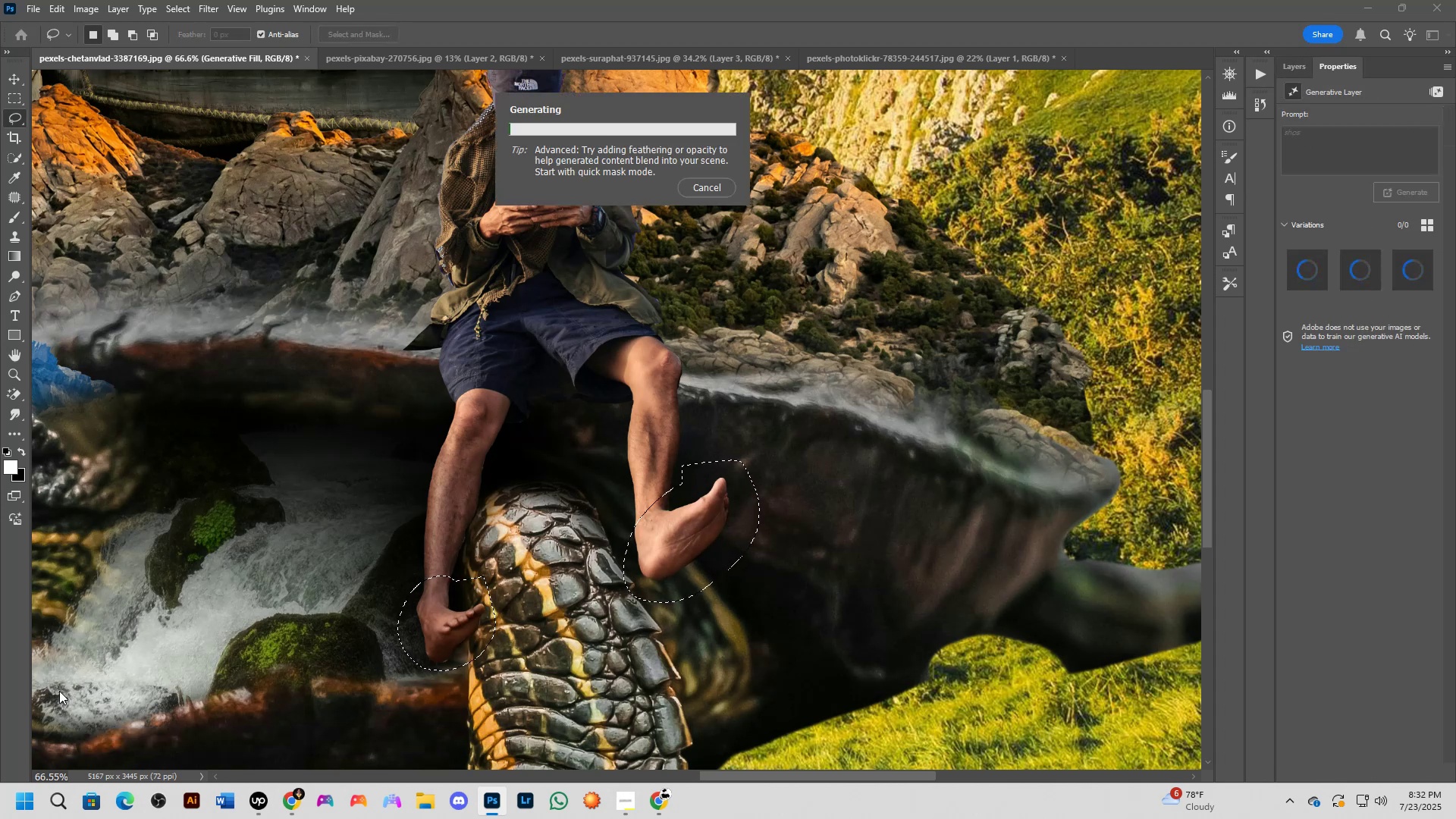 
key(Escape)
key(Backspace)
type(es)
 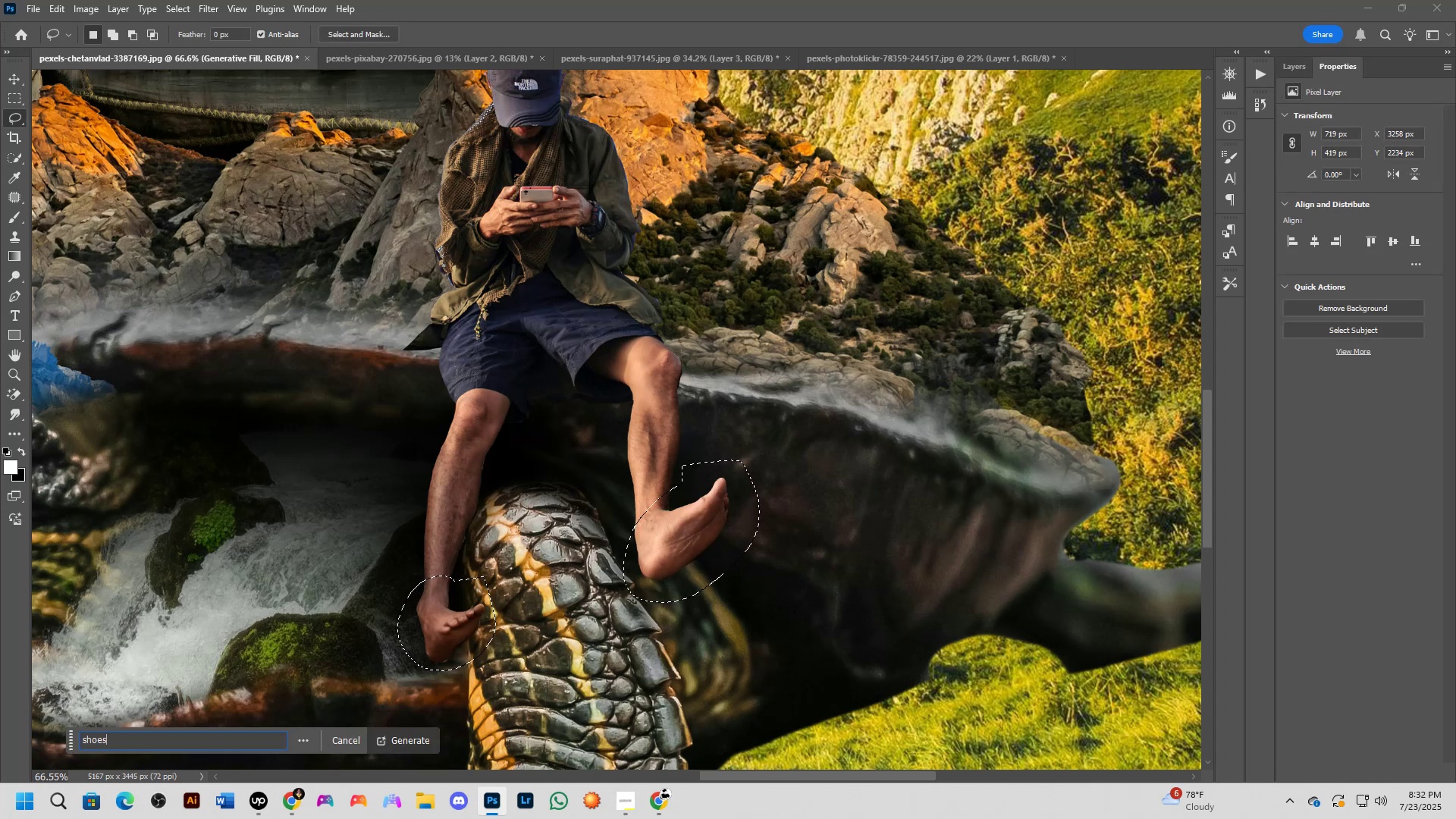 
key(Enter)
 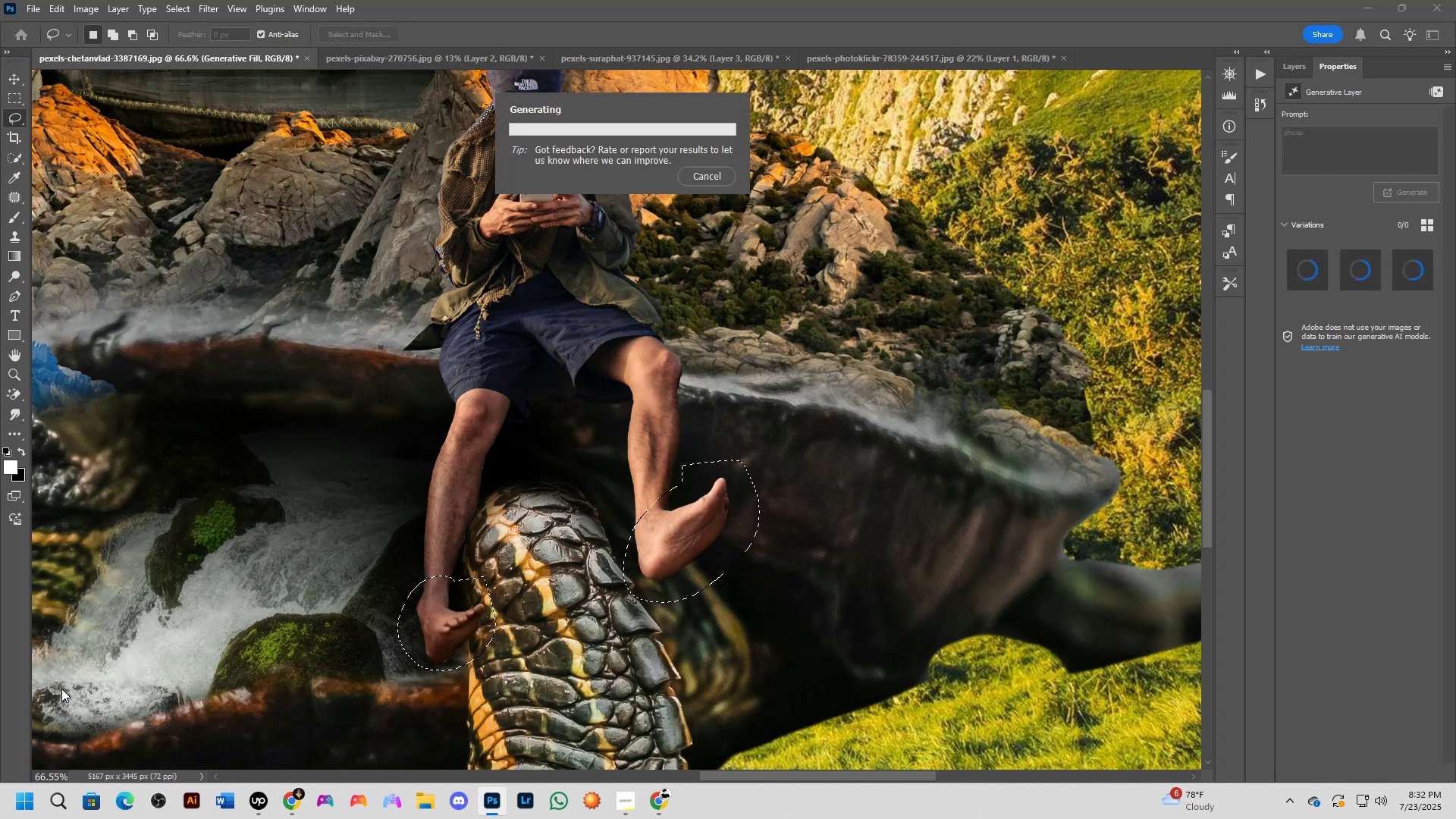 
key(Shift+ShiftLeft)
 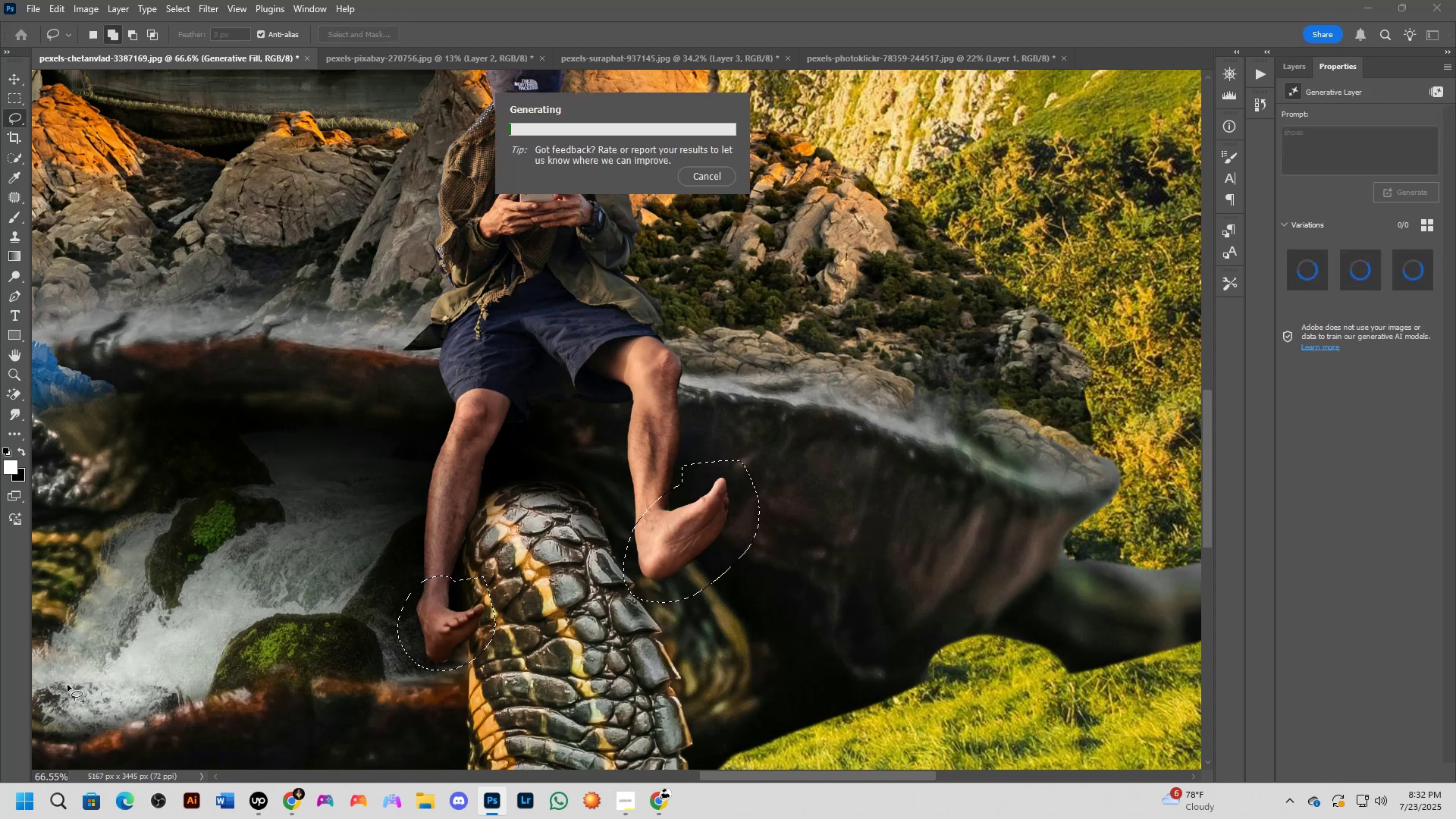 
scroll: coordinate [409, 354], scroll_direction: down, amount: 9.0
 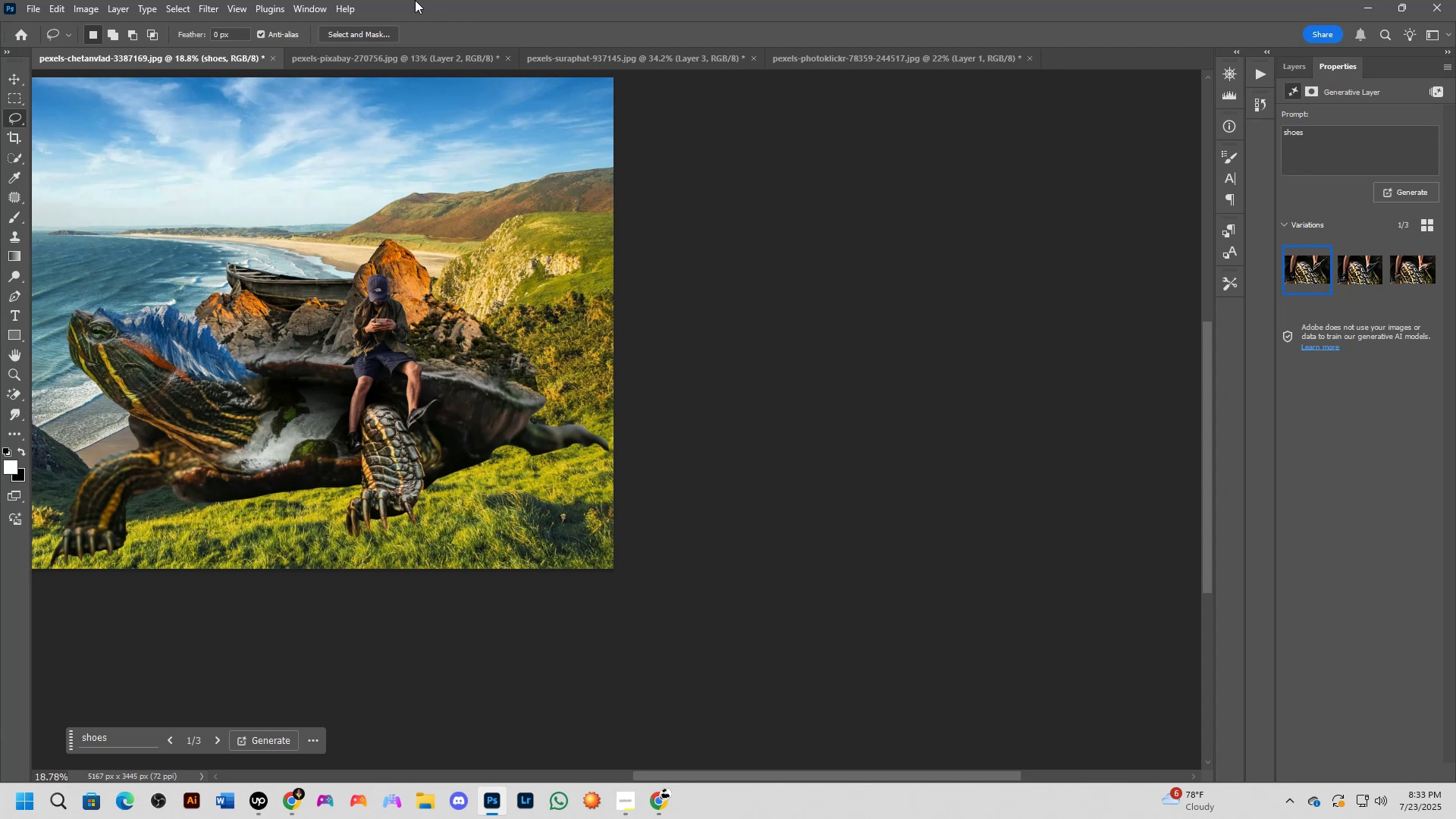 
wait(77.41)
 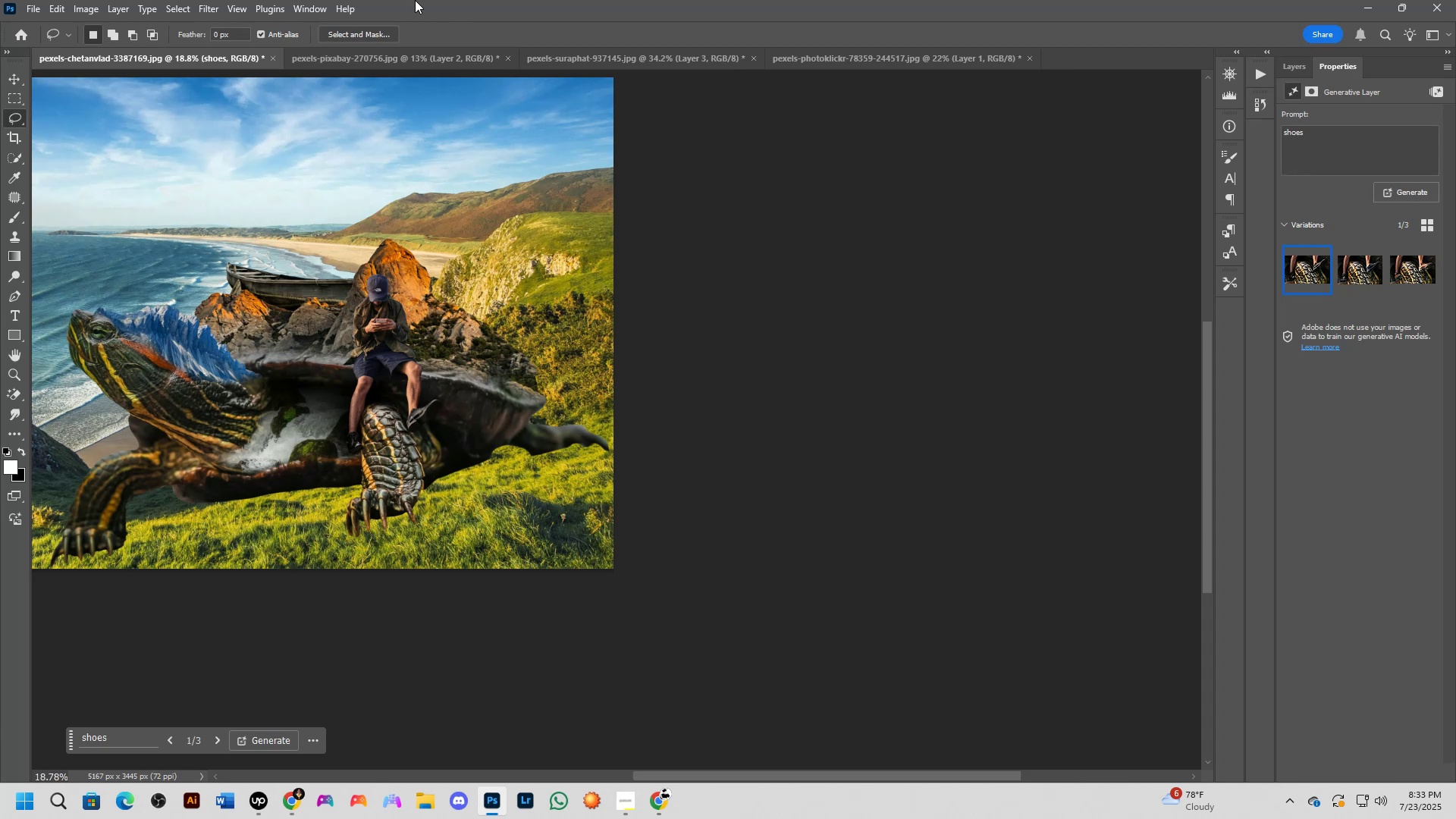 
hold_key(key=ShiftLeft, duration=0.34)
scroll: coordinate [384, 435], scroll_direction: up, amount: 3.0
 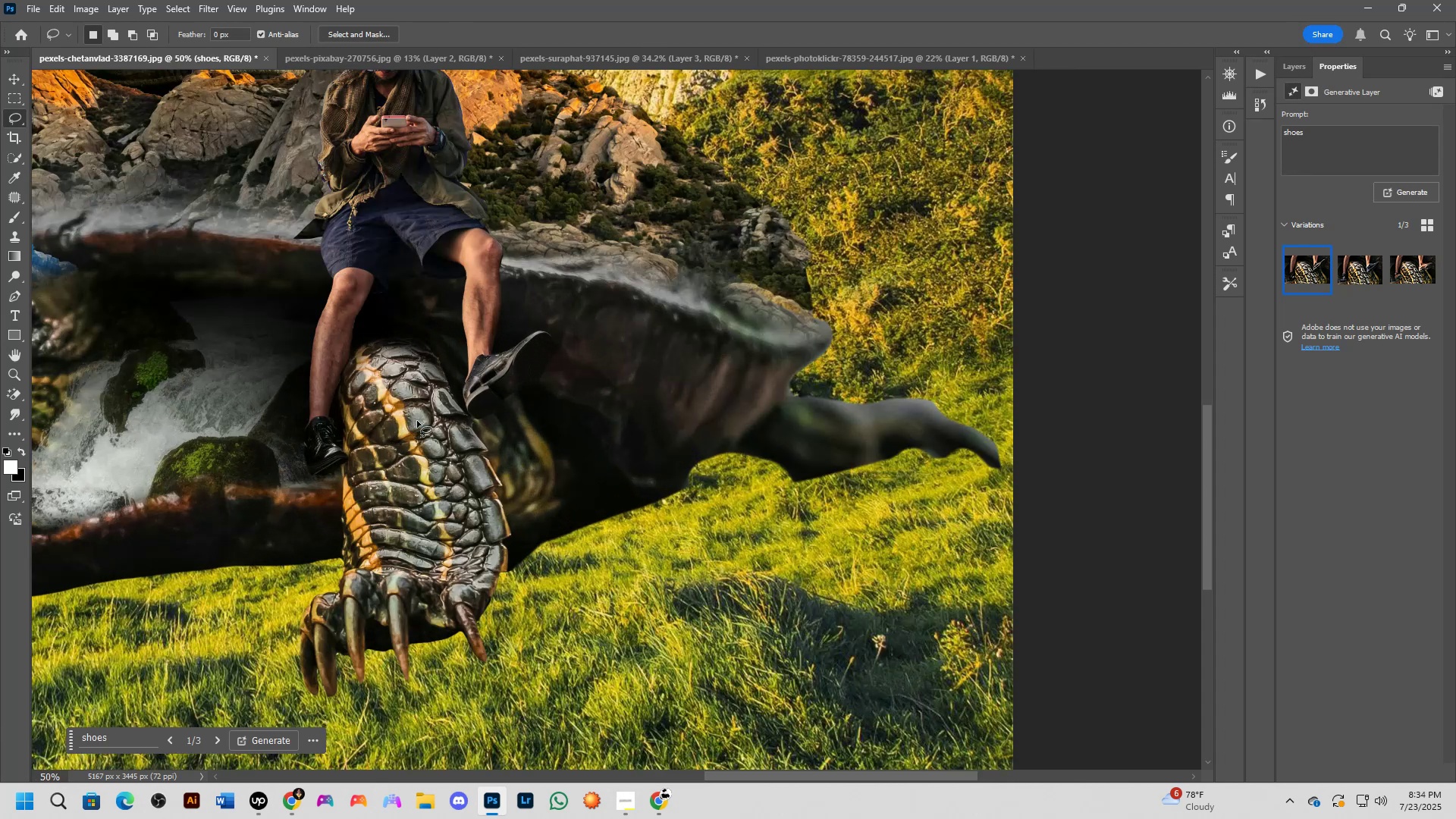 
scroll: coordinate [496, 383], scroll_direction: none, amount: 0.0
 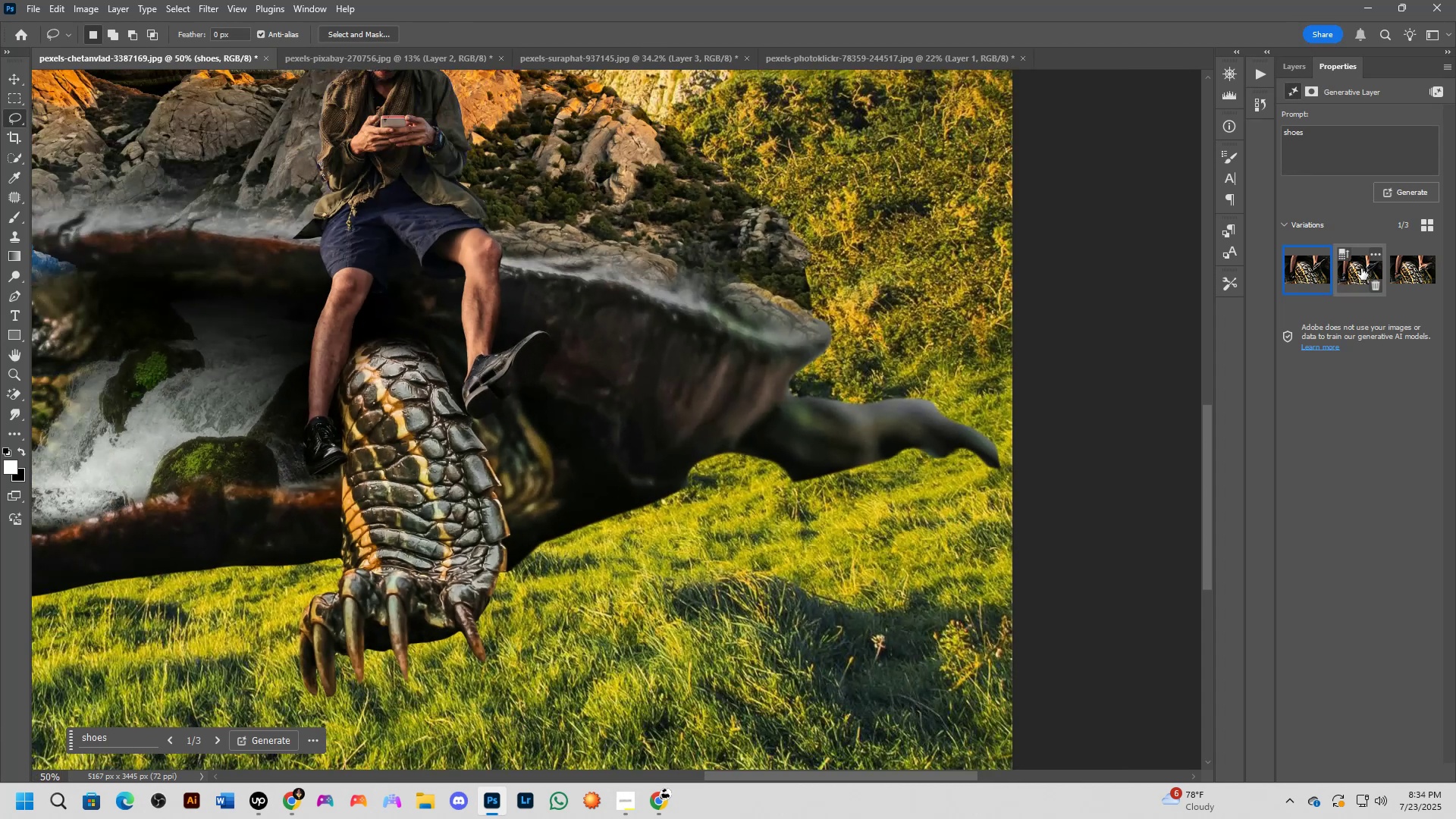 
left_click([1360, 269])
 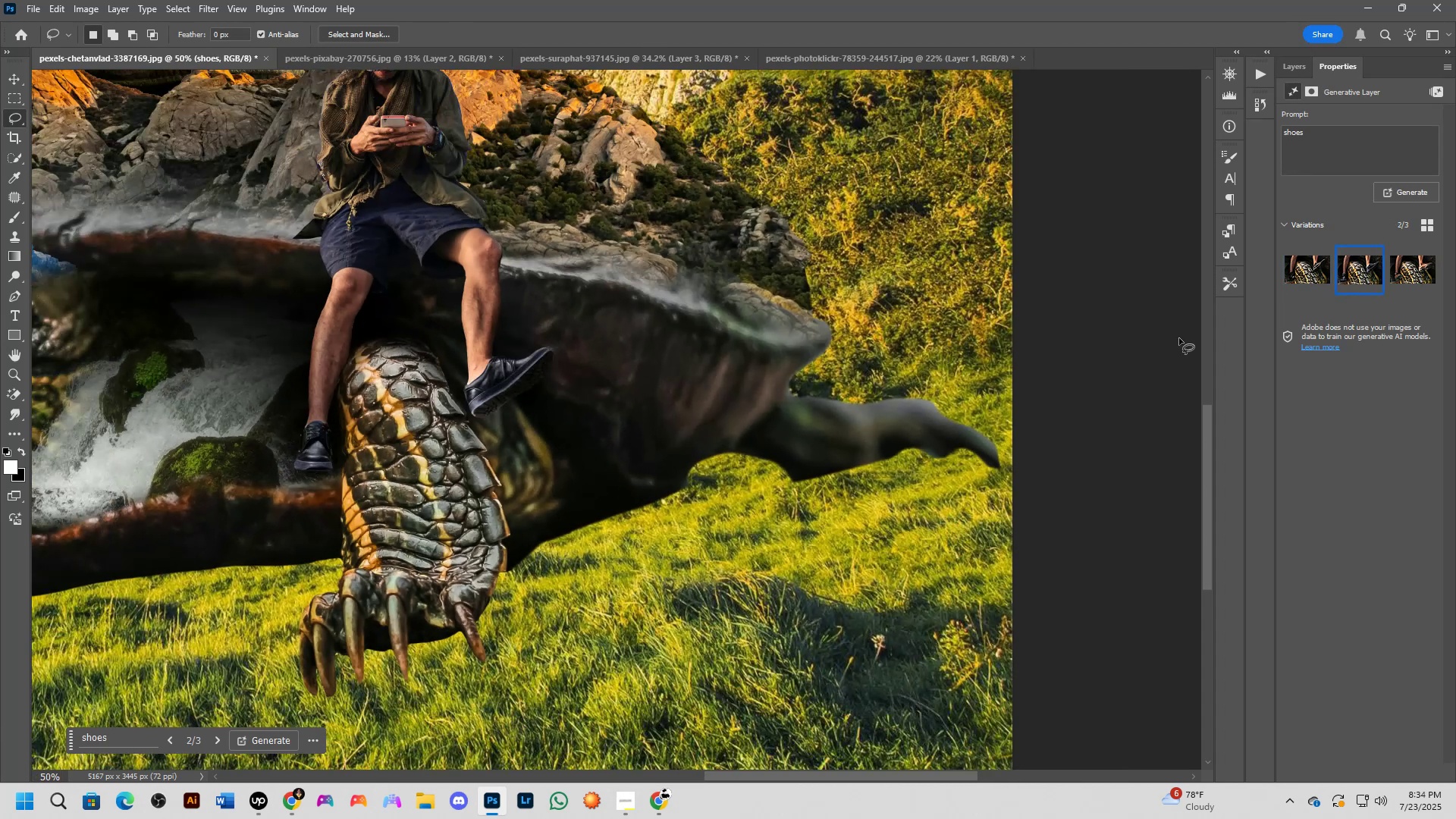 
hold_key(key=Space, duration=0.61)
 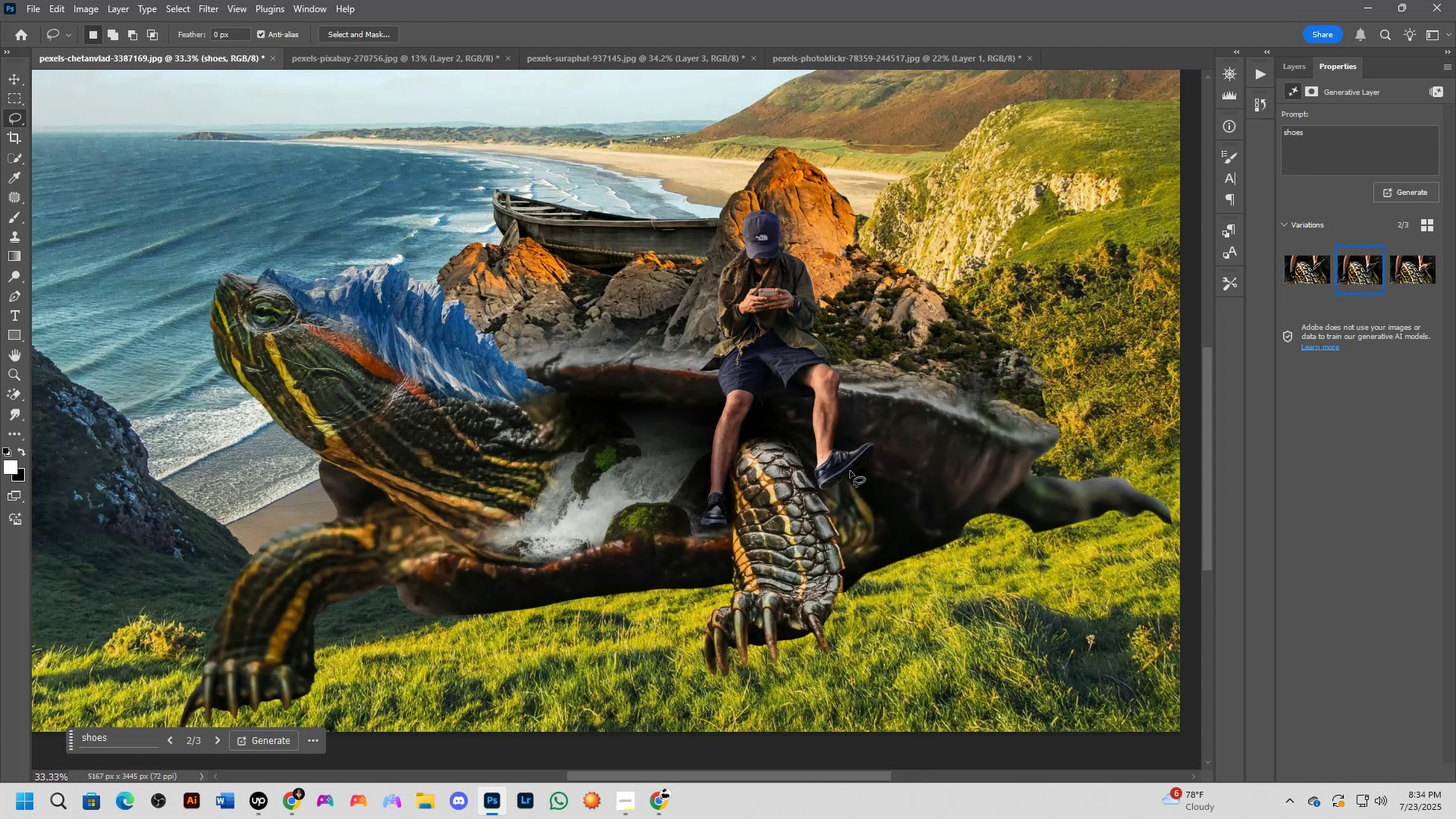 
left_click_drag(start_coordinate=[758, 390], to_coordinate=[1090, 472])
 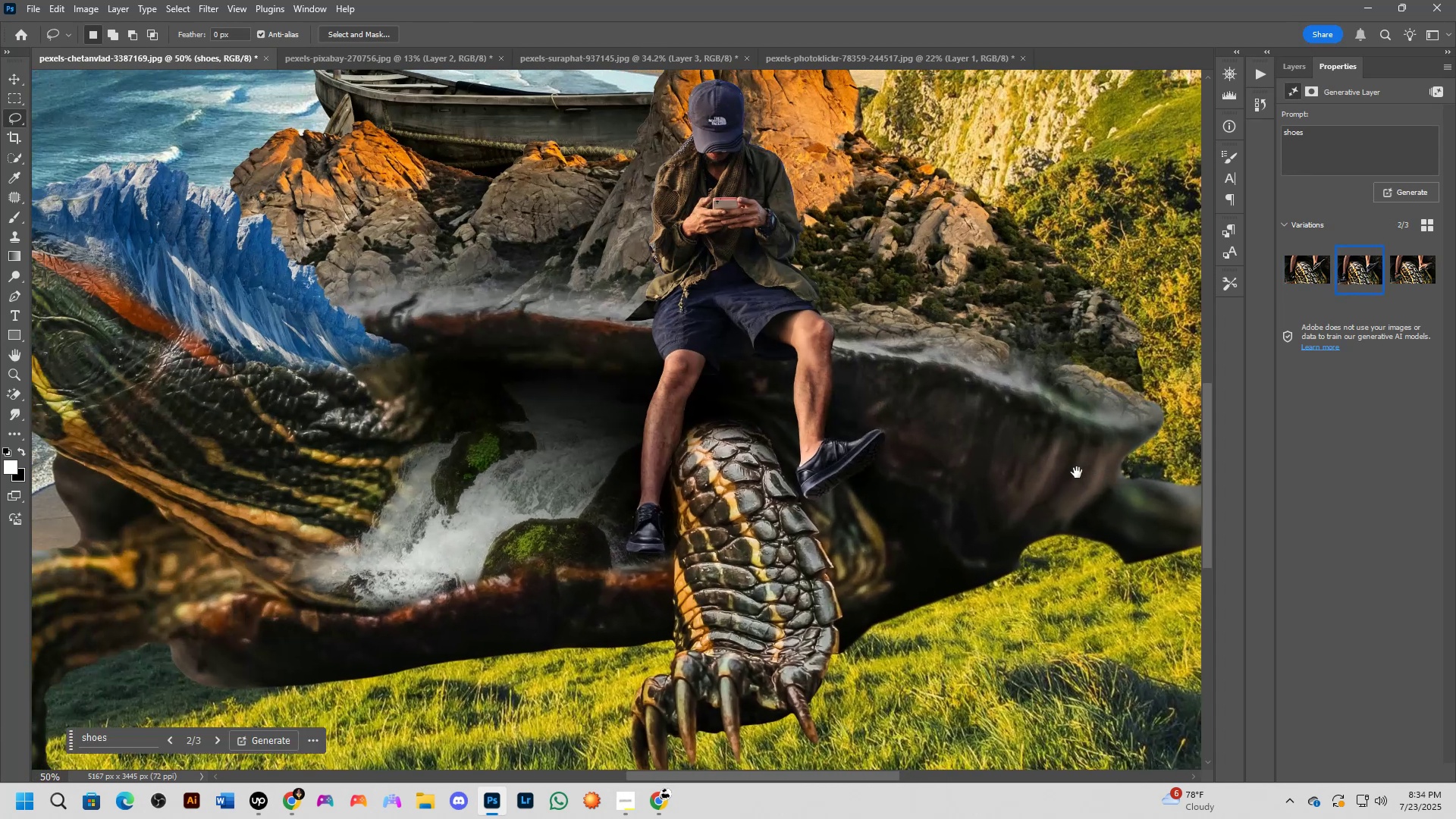 
key(Shift+ShiftLeft)
 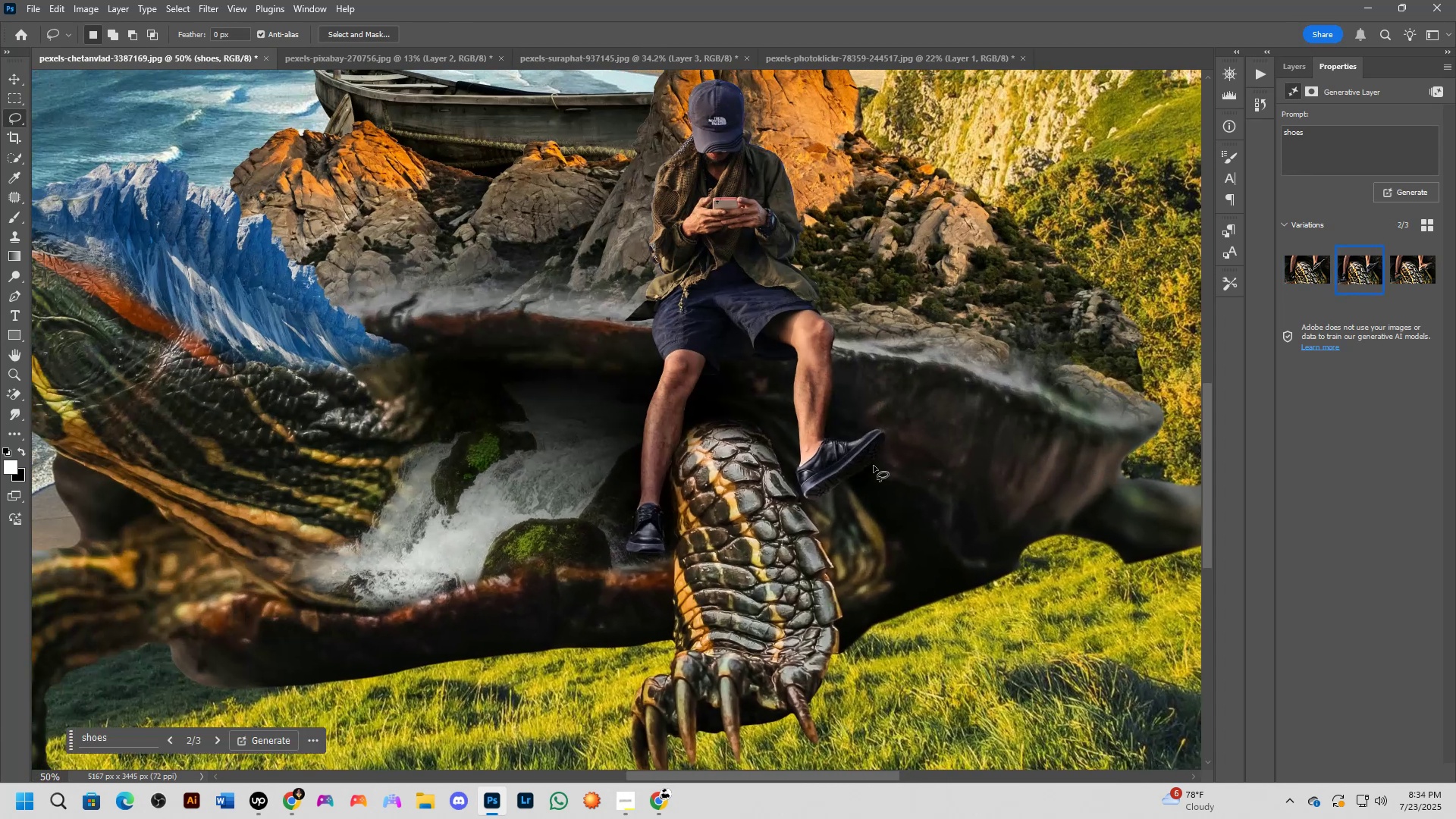 
scroll: coordinate [850, 471], scroll_direction: down, amount: 1.0
 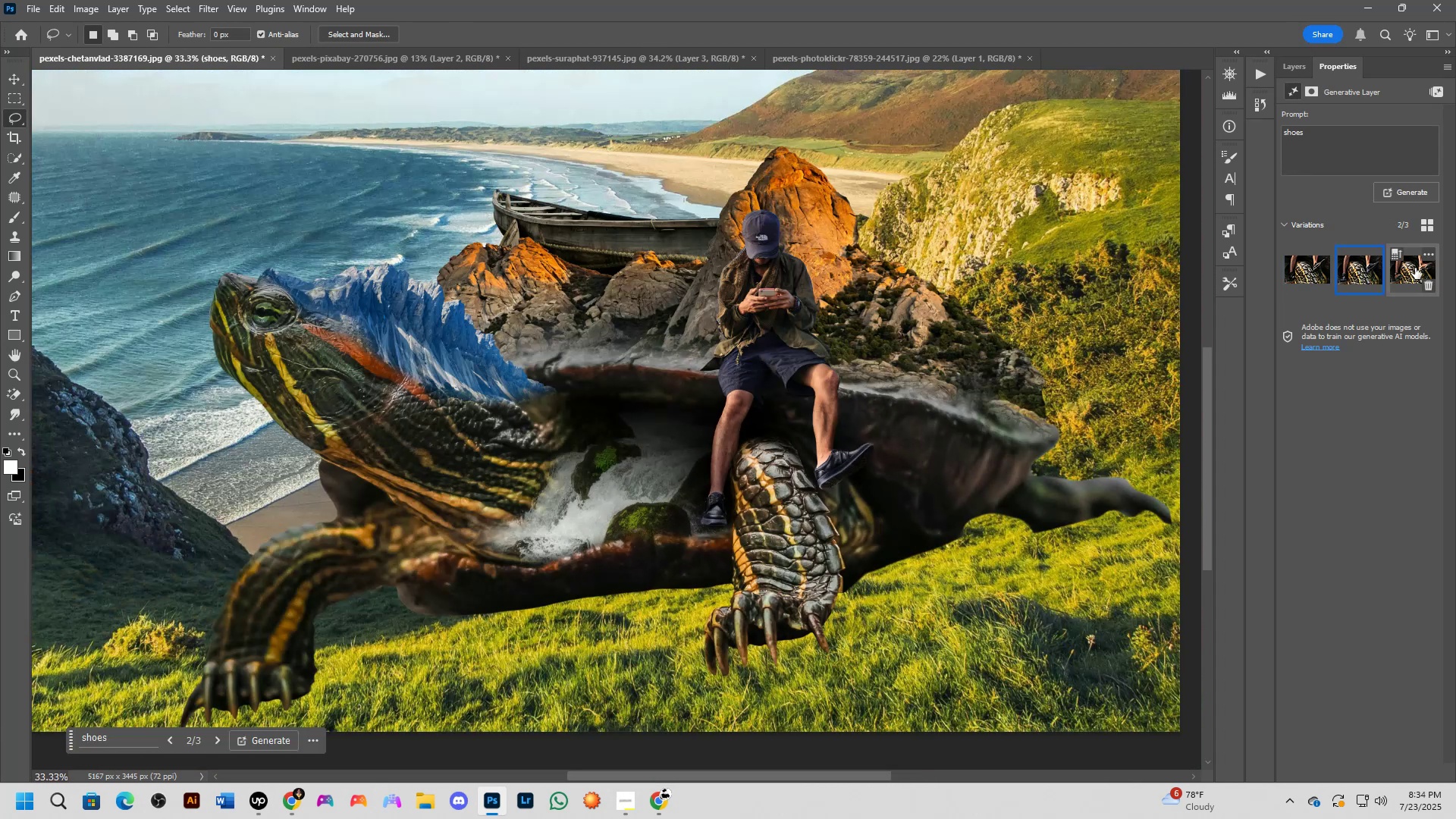 
left_click([1410, 270])
 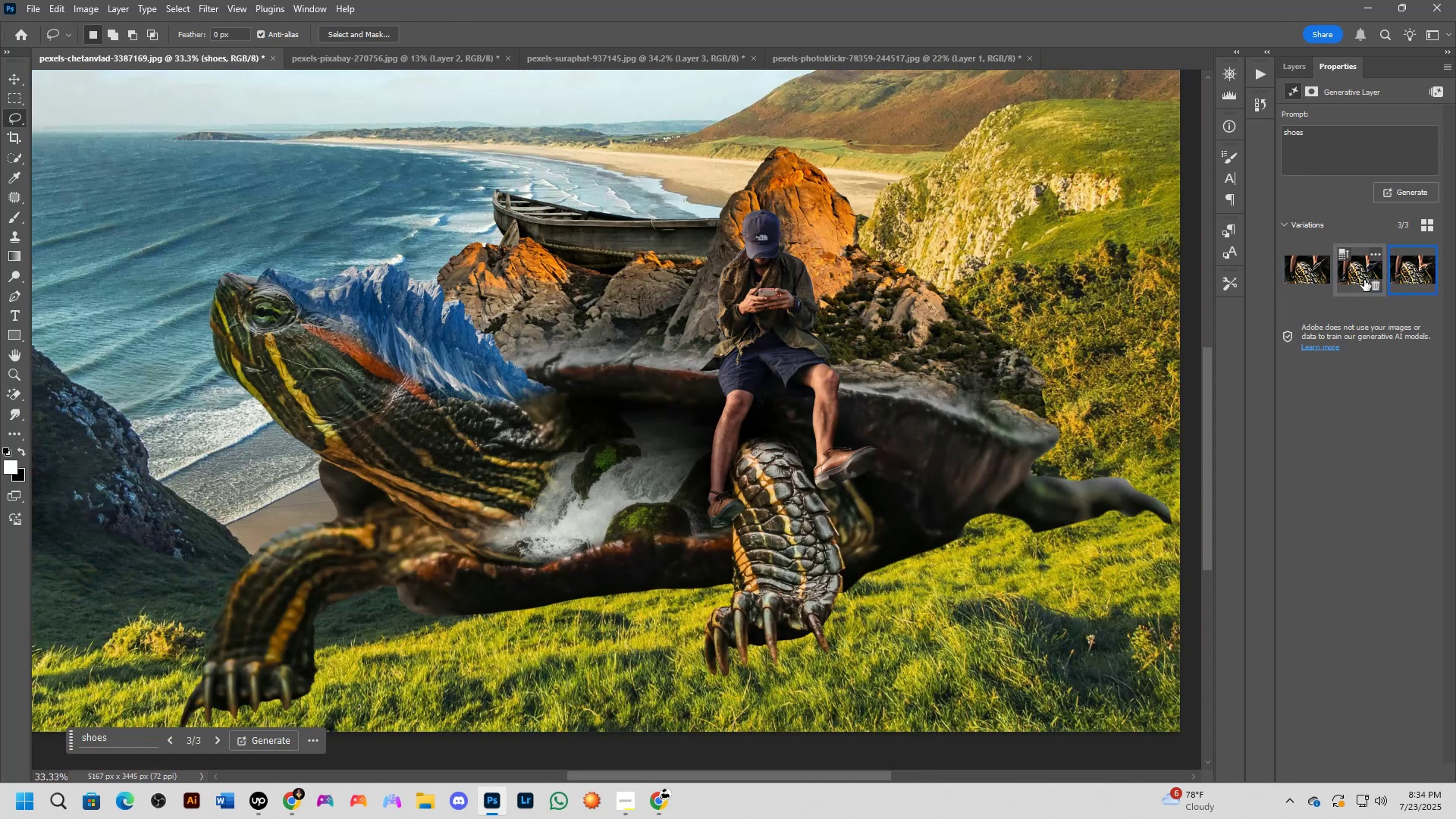 
left_click([1356, 271])
 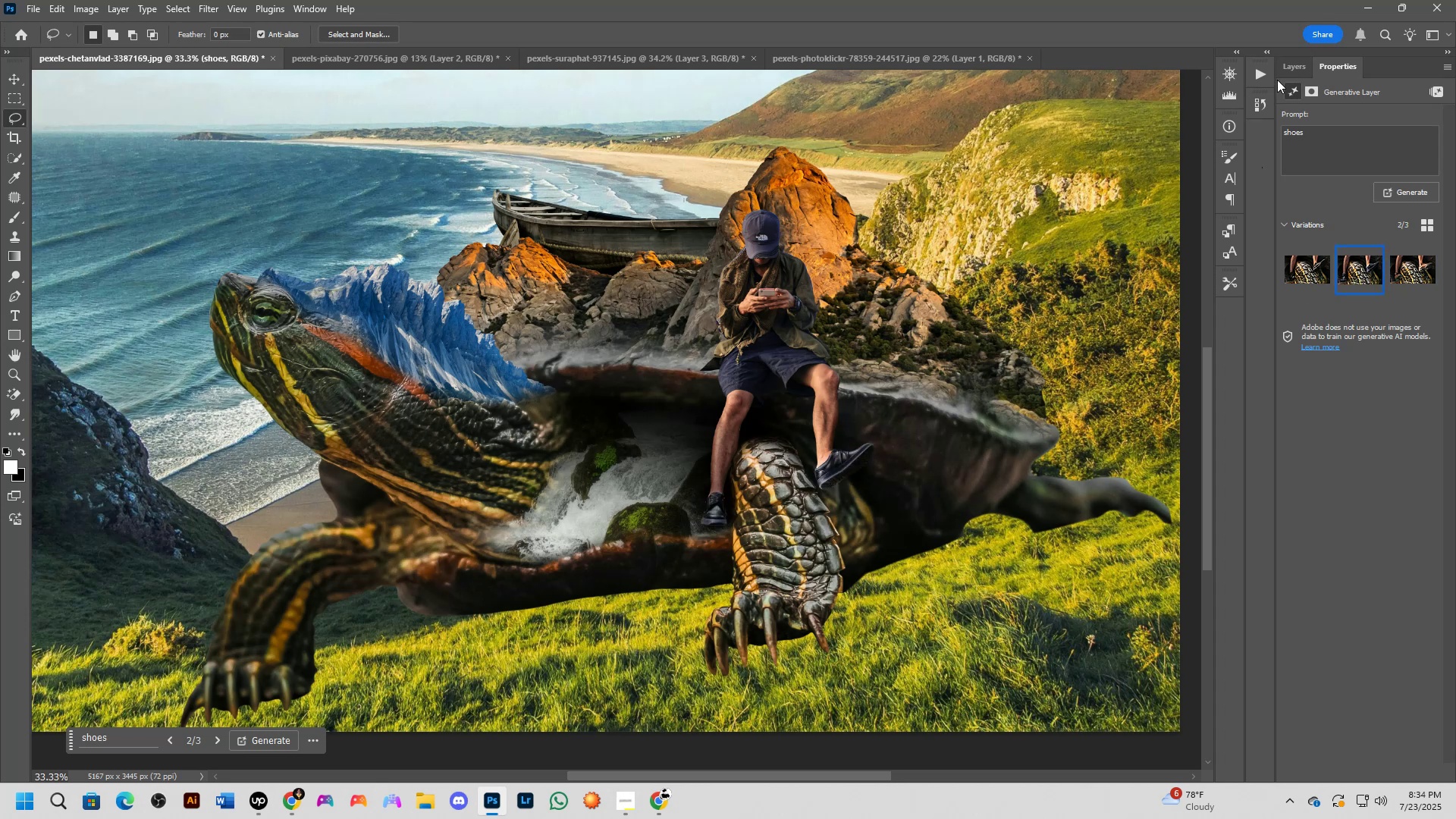 
left_click([1299, 64])
 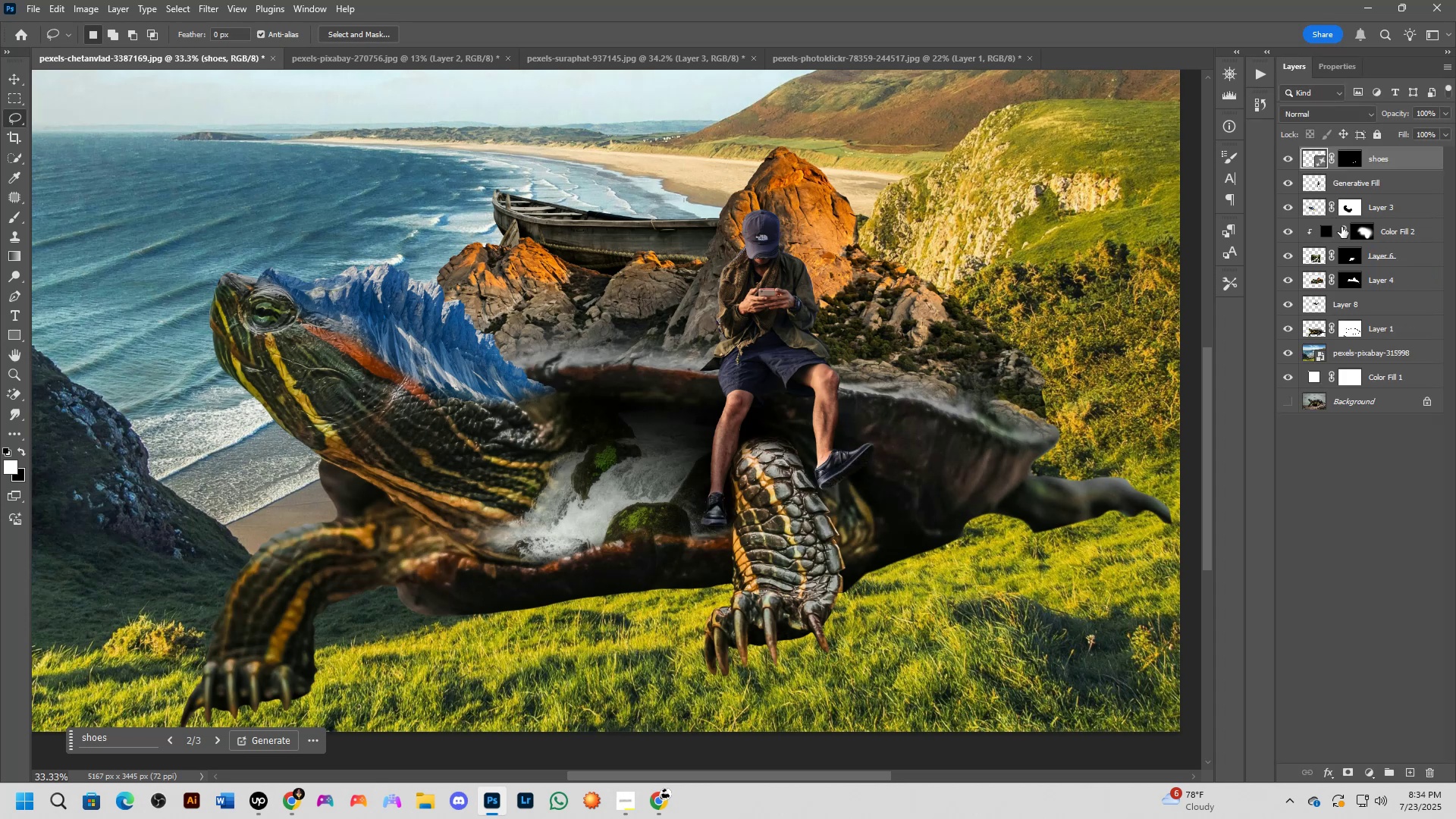 
hold_key(key=ShiftLeft, duration=0.48)
left_click([1374, 187])
 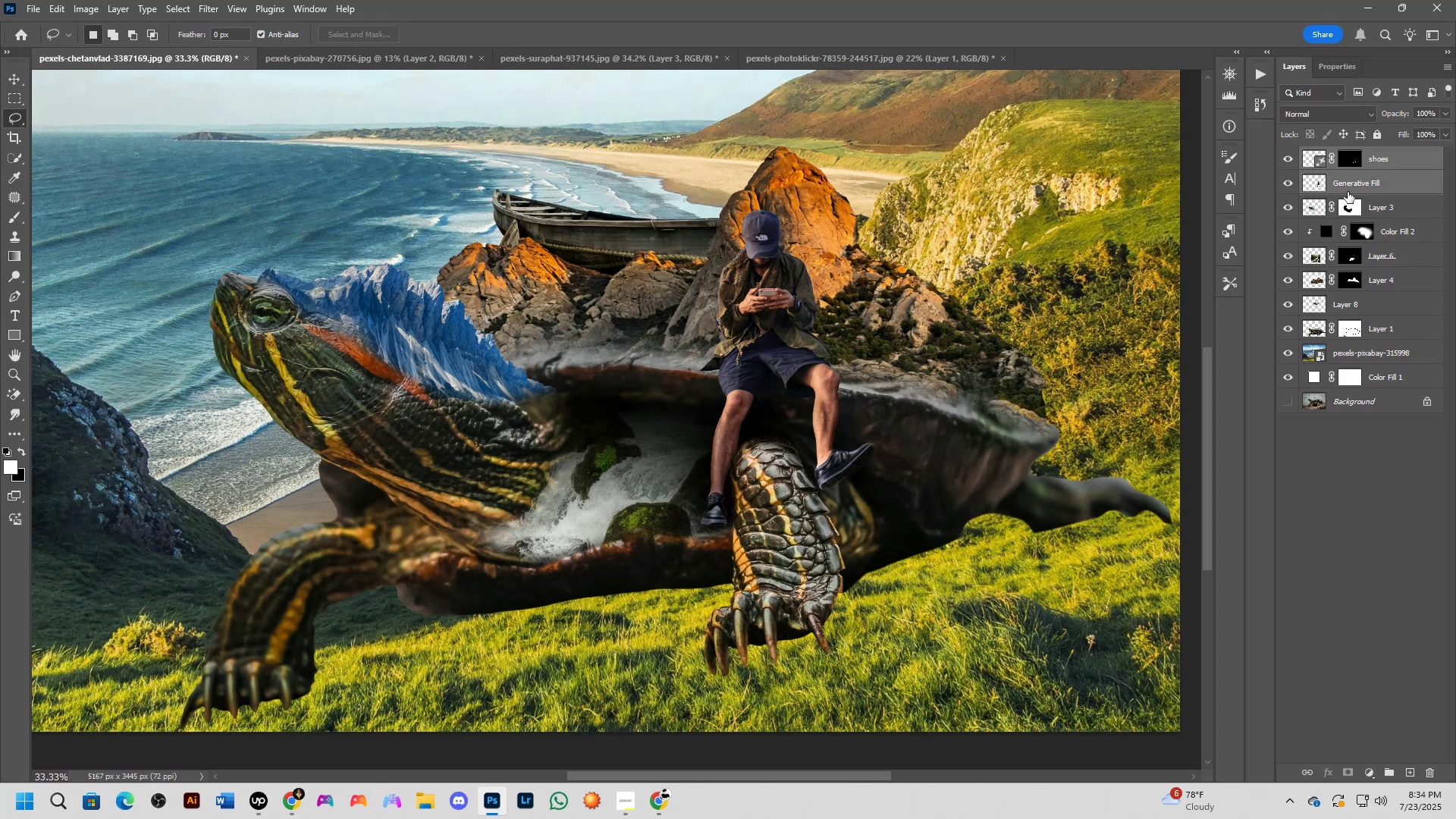 
key(Control+E)
 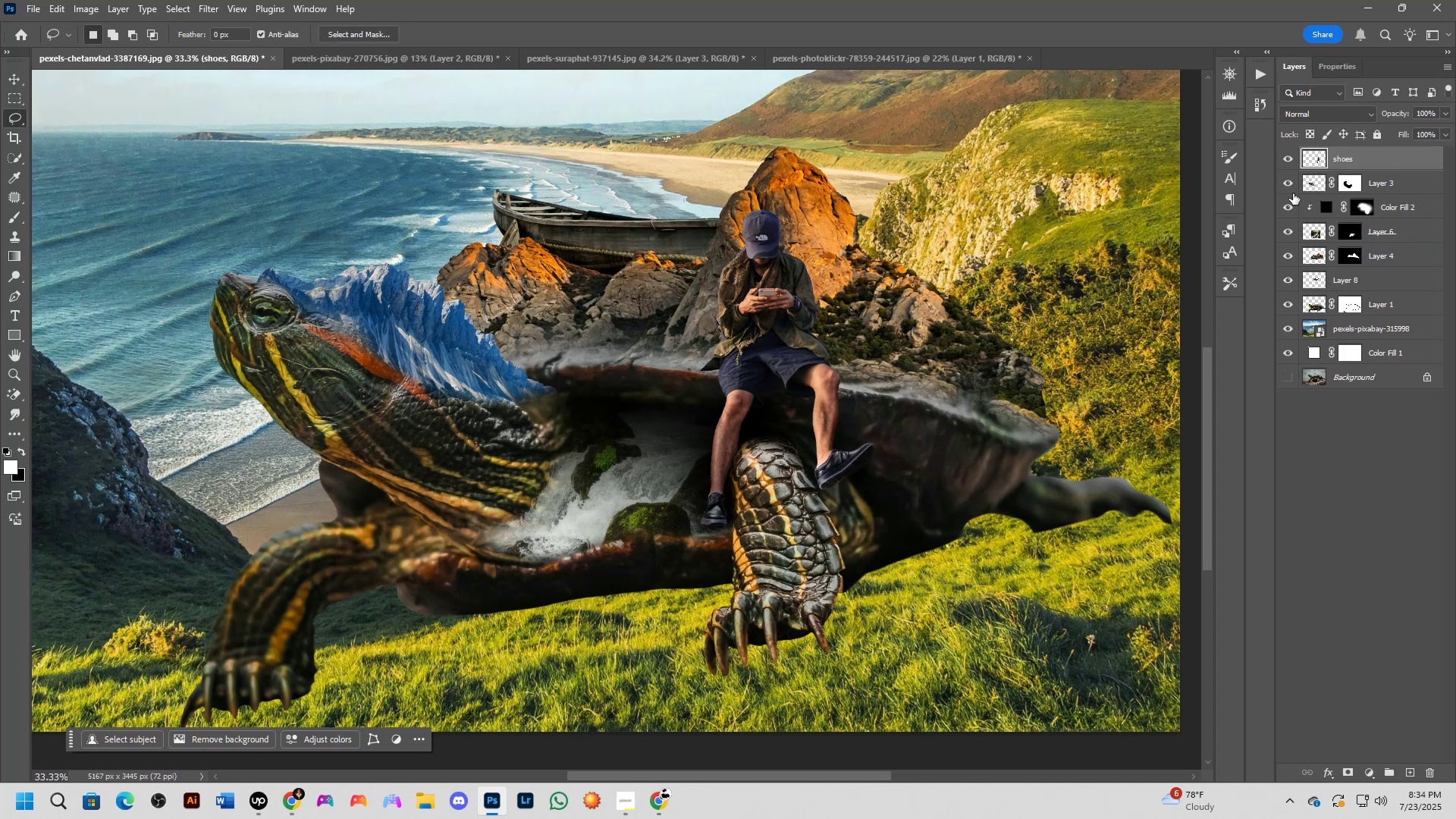 
left_click_drag(start_coordinate=[1290, 186], to_coordinate=[1288, 353])
 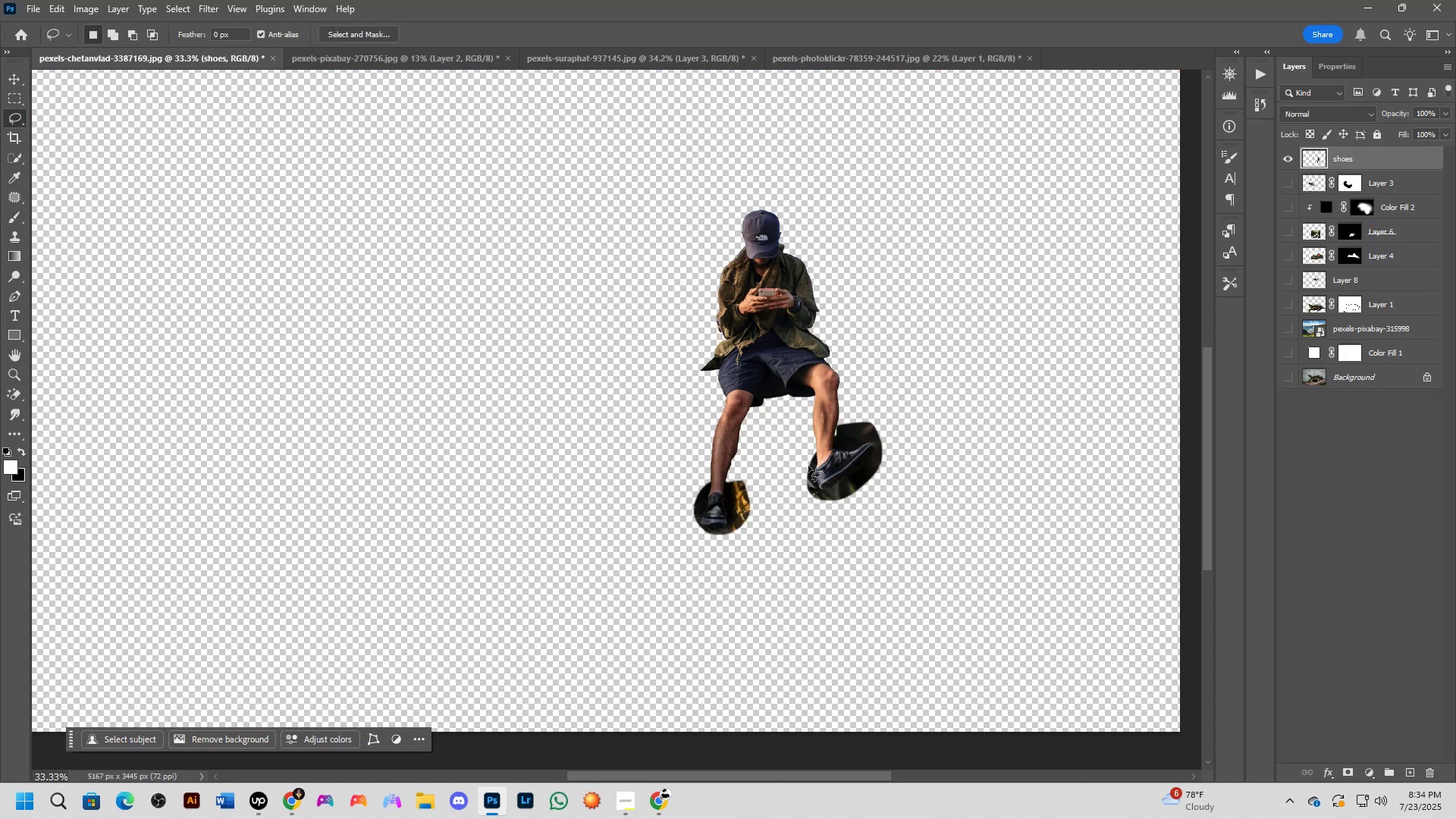 
scroll: coordinate [801, 422], scroll_direction: up, amount: 23.0
 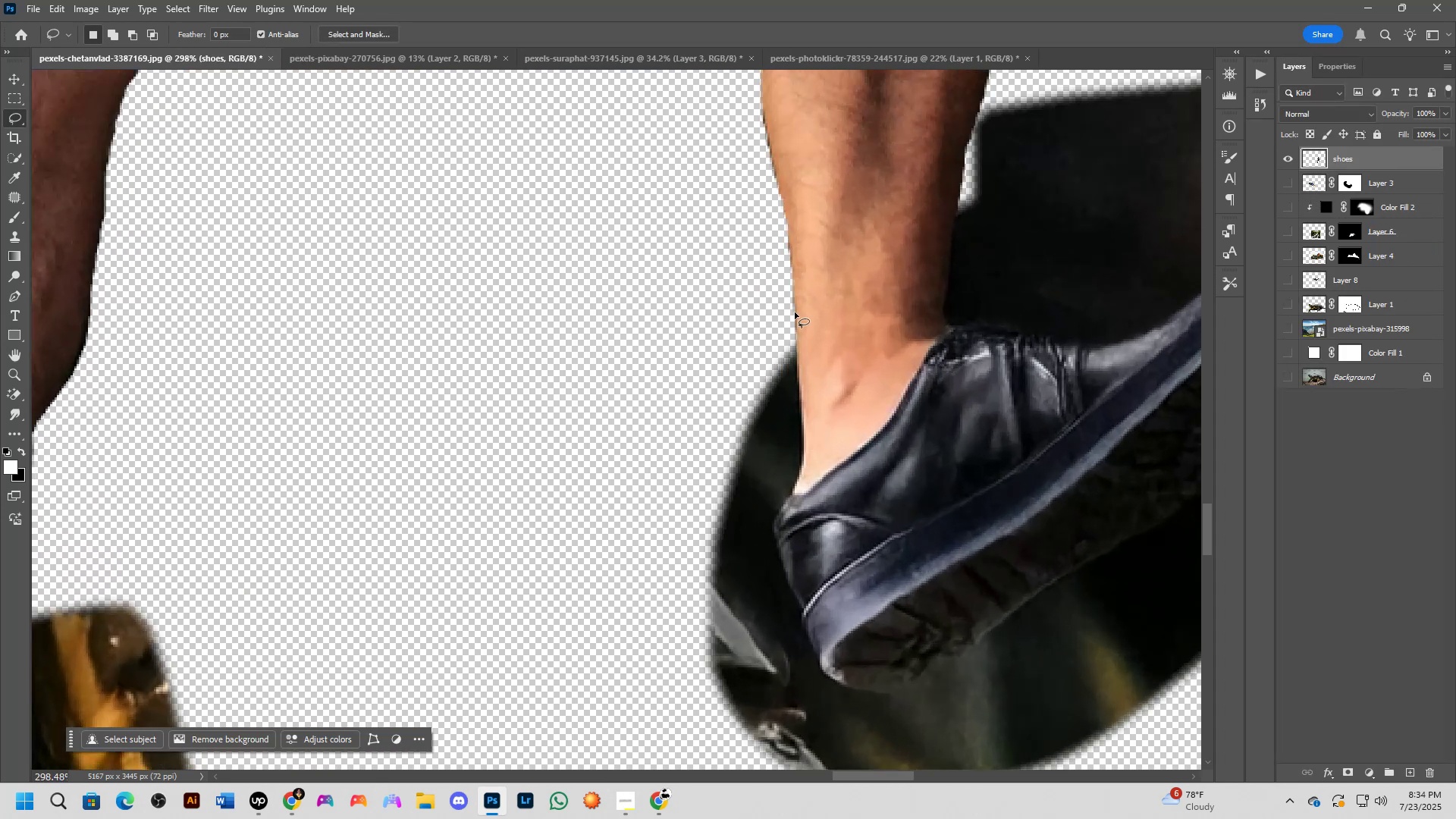 
left_click_drag(start_coordinate=[795, 312], to_coordinate=[805, 431])
 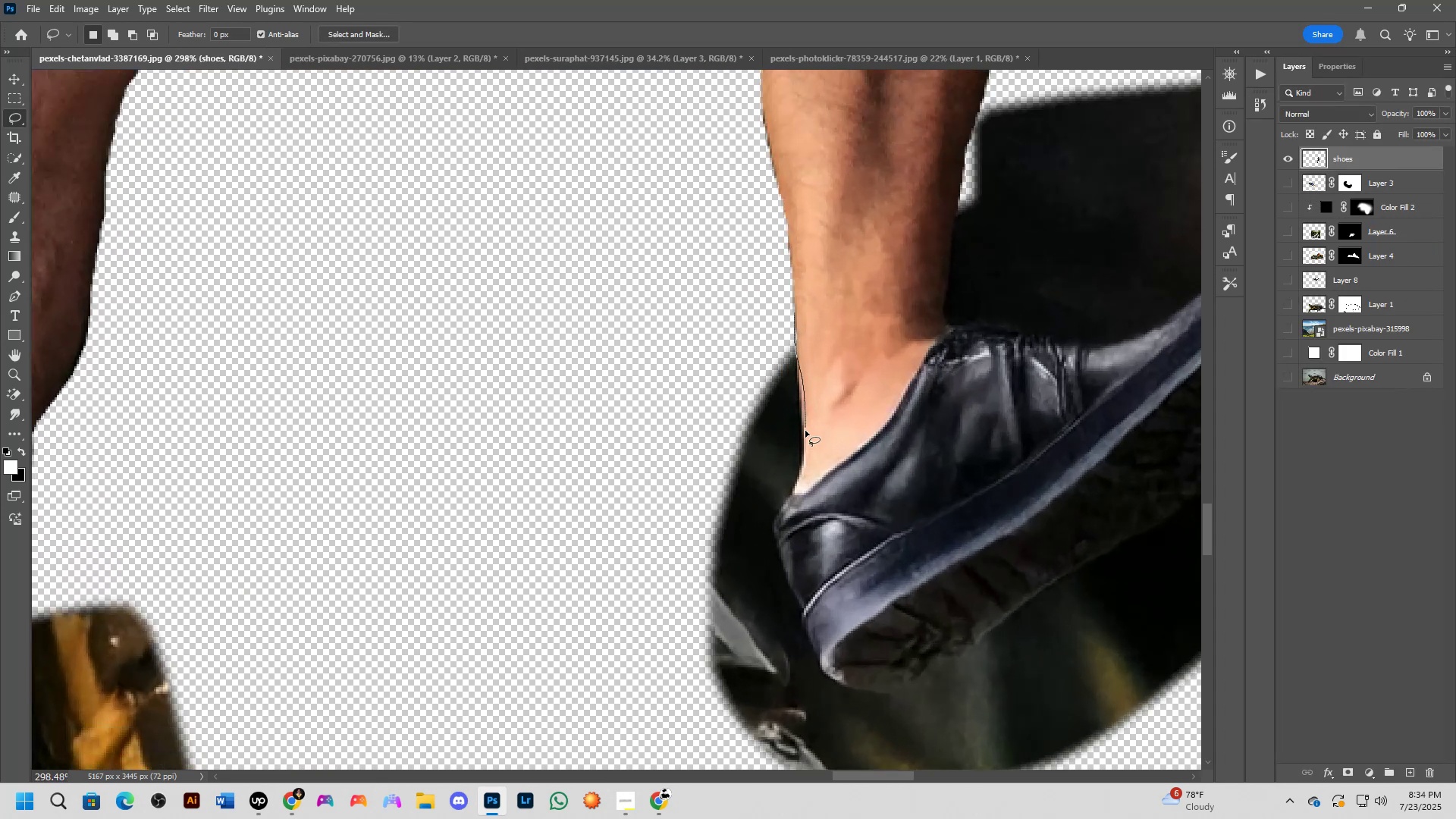 
key(Control+ControlLeft)
 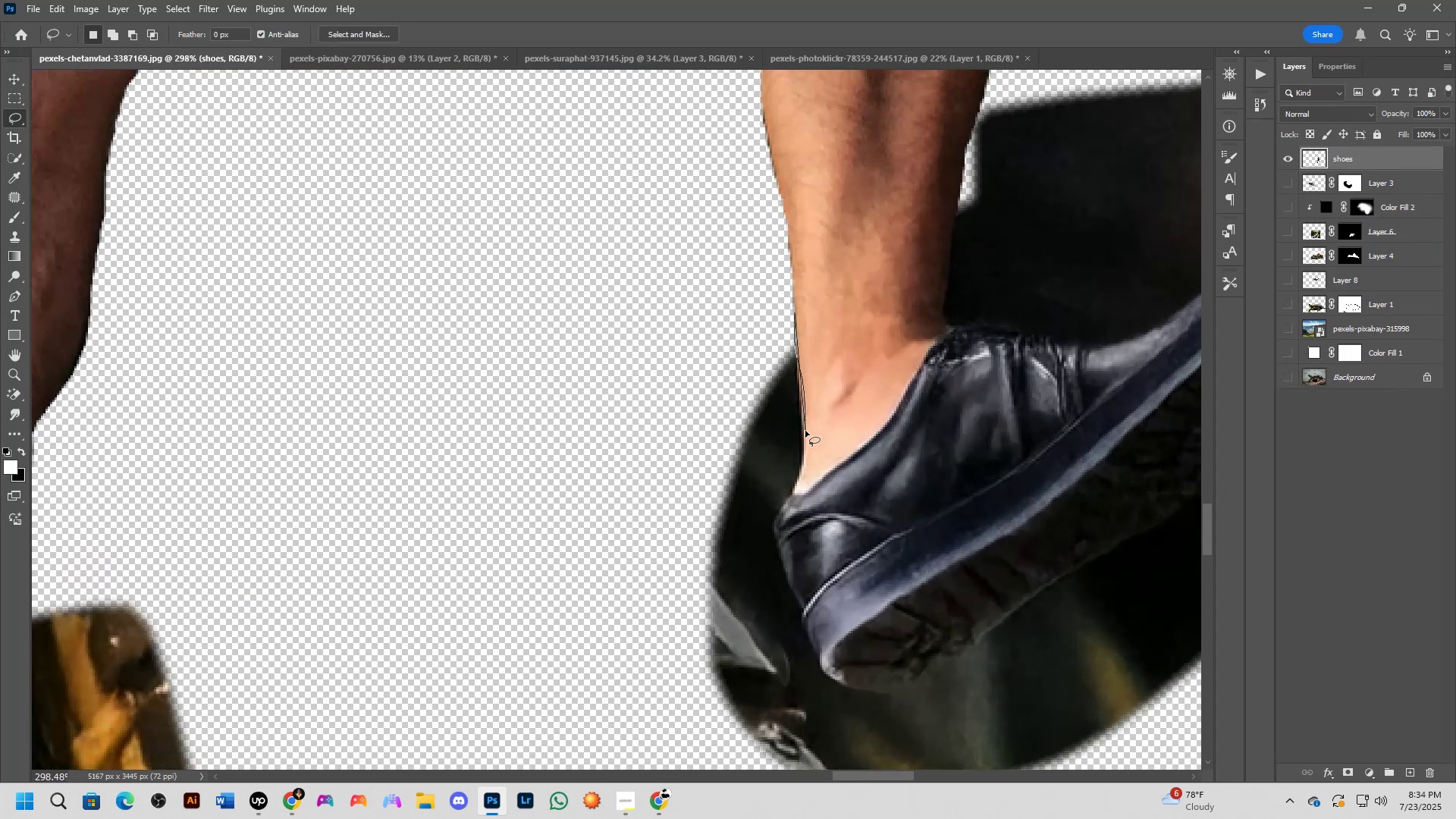 
key(Control+Z)
 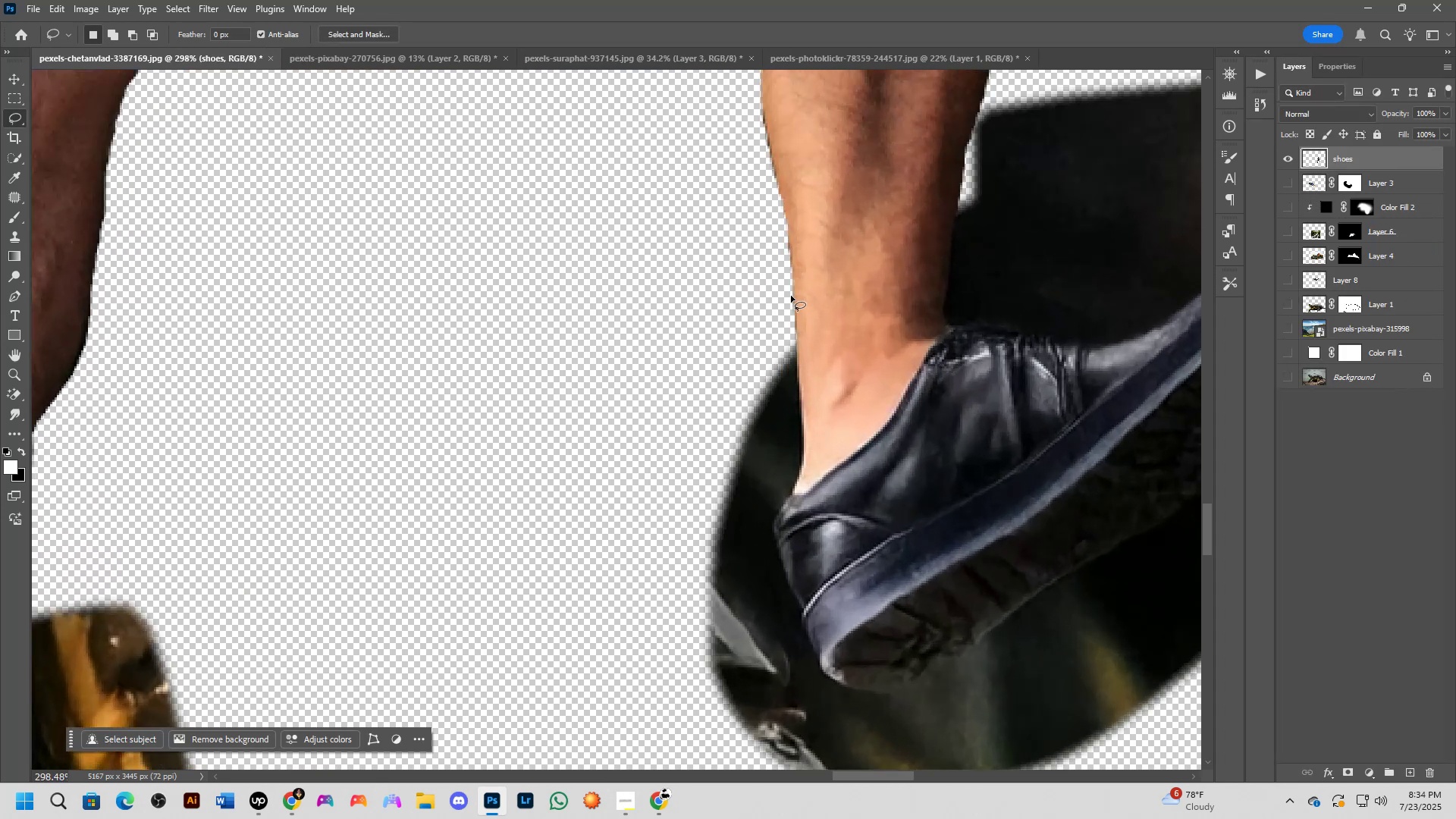 
left_click_drag(start_coordinate=[790, 295], to_coordinate=[622, 218])
 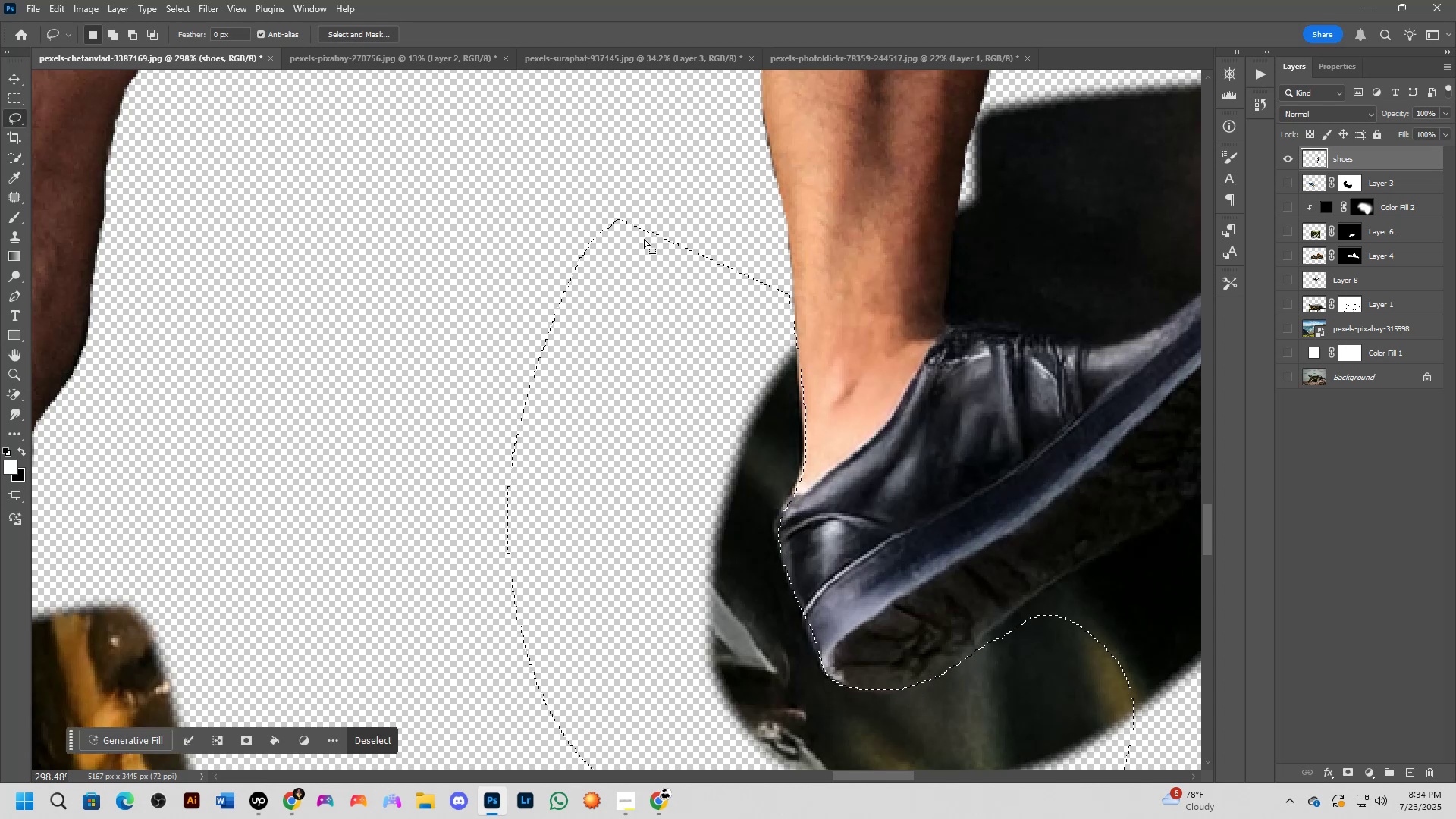 
key(Control+ControlLeft)
 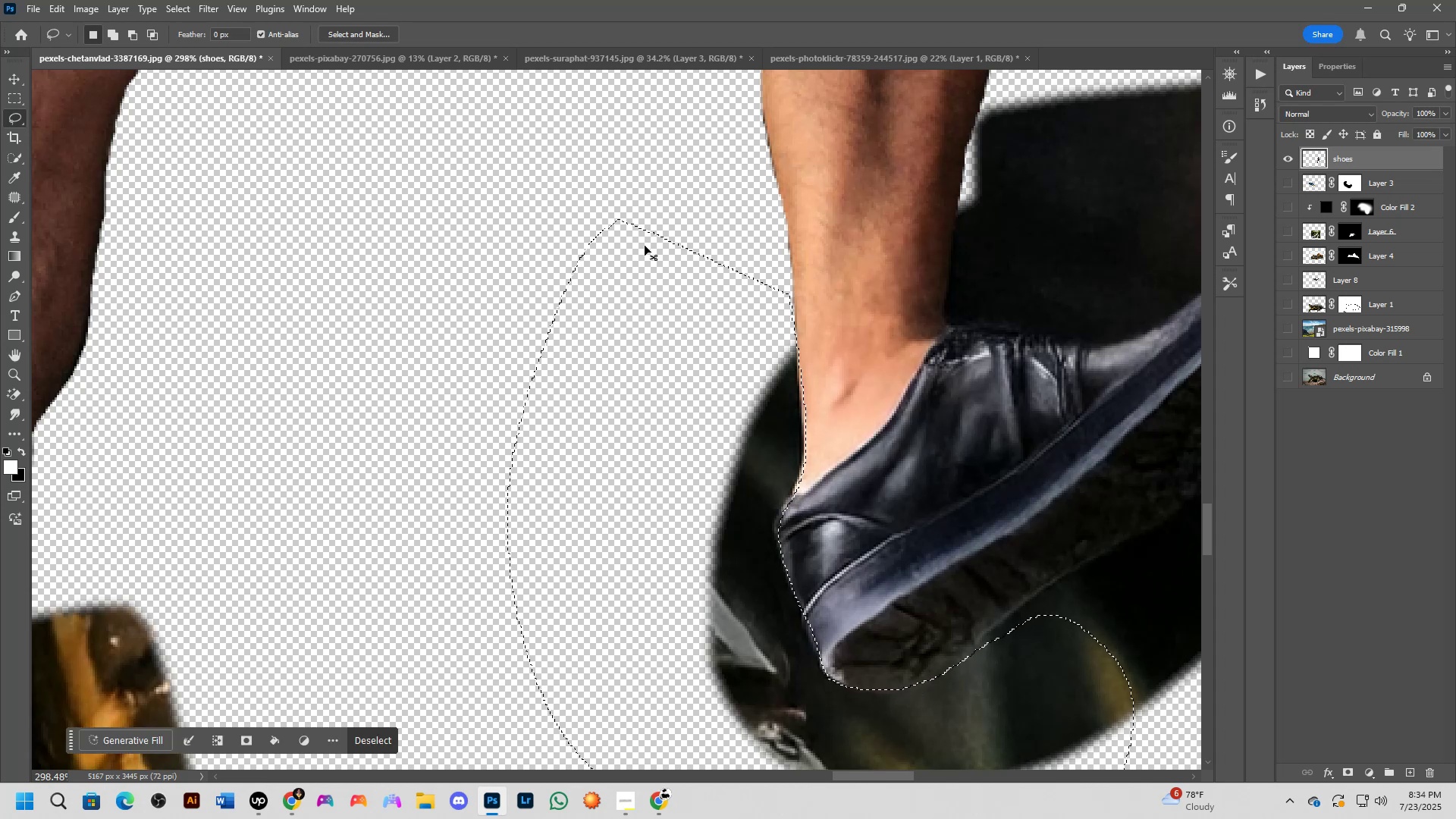 
key(Control+X)
 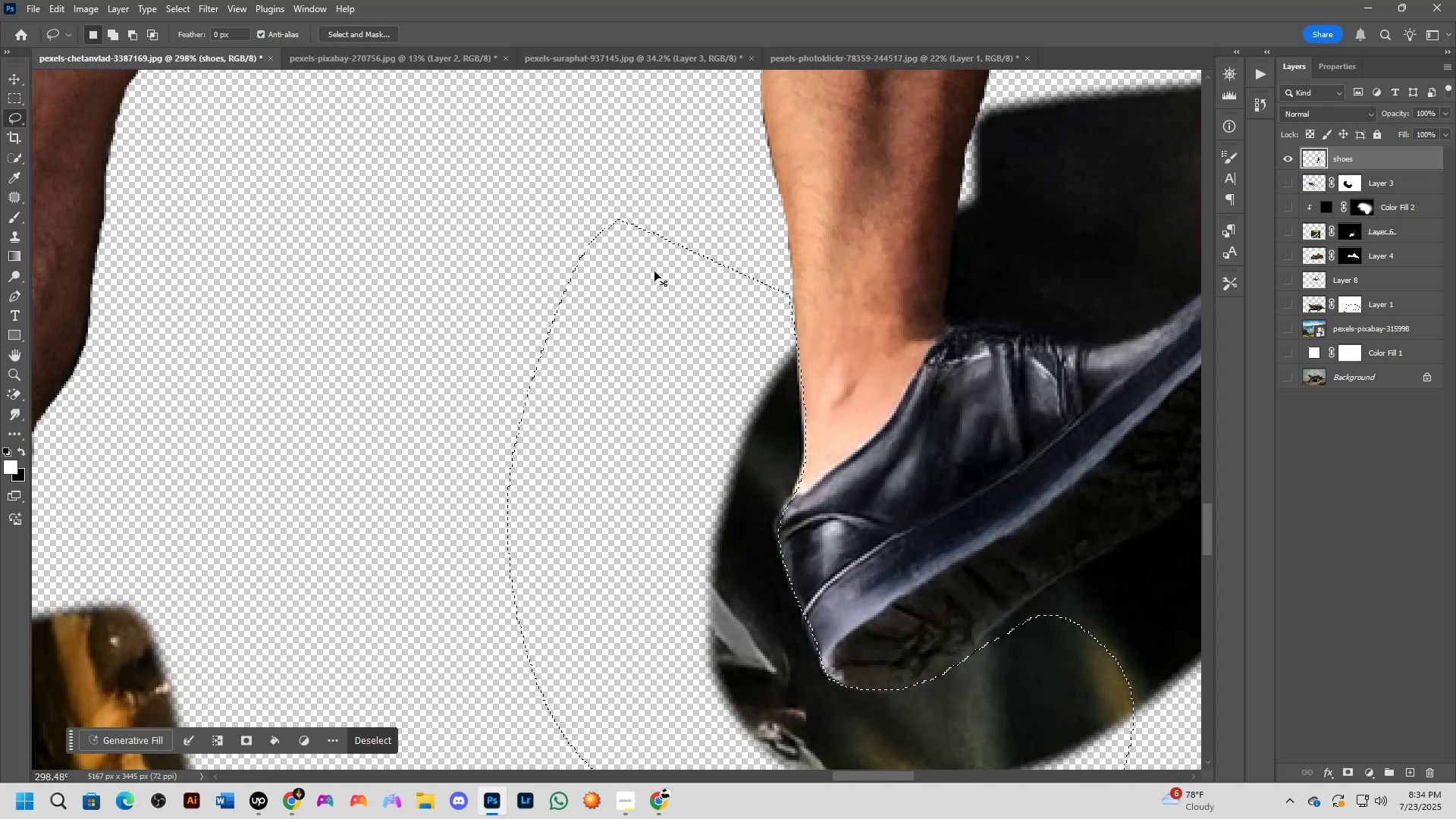 
scroll: coordinate [692, 340], scroll_direction: down, amount: 5.0
 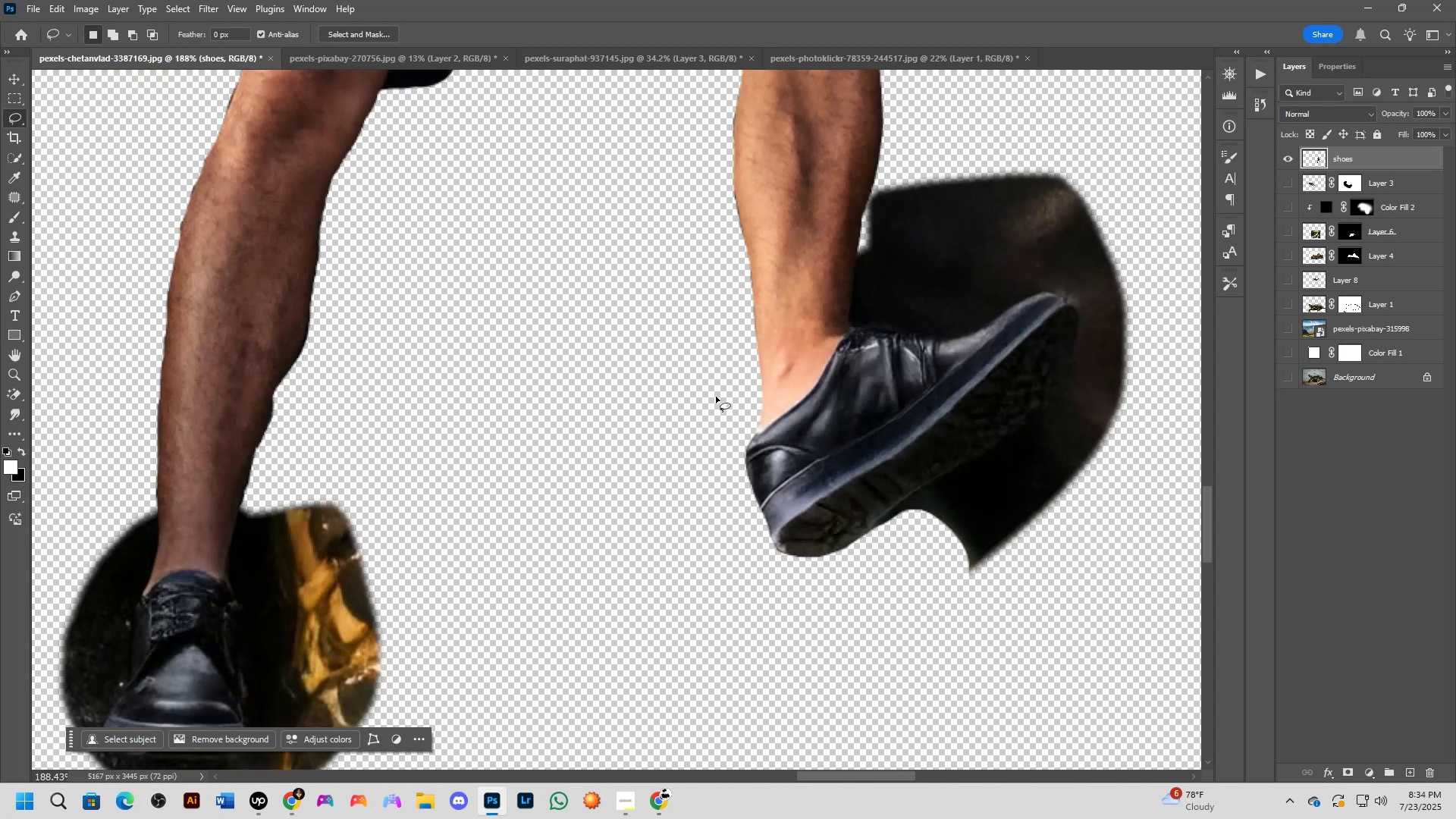 
hold_key(key=Space, duration=0.48)
 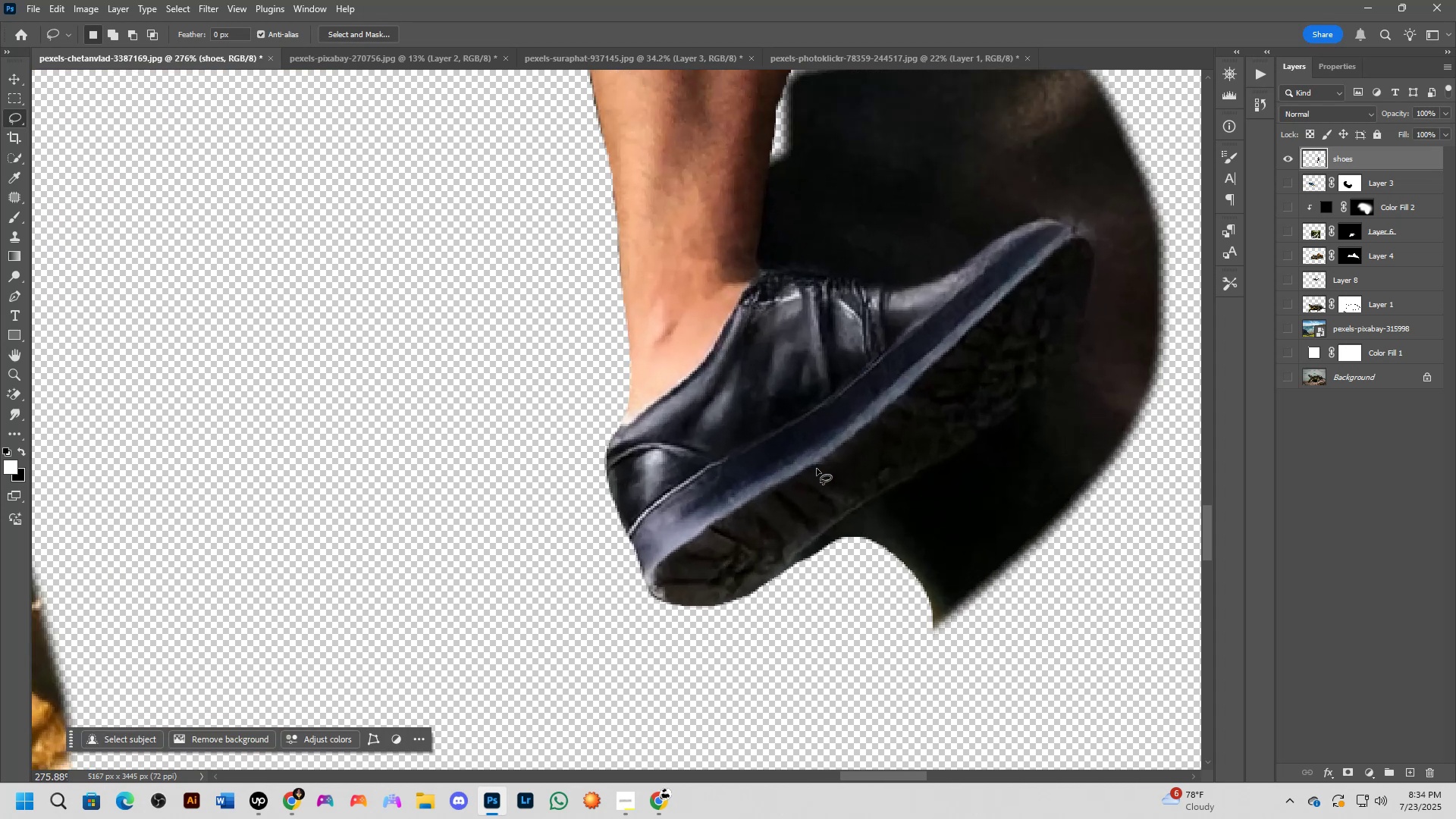 
left_click_drag(start_coordinate=[858, 488], to_coordinate=[791, 490])
 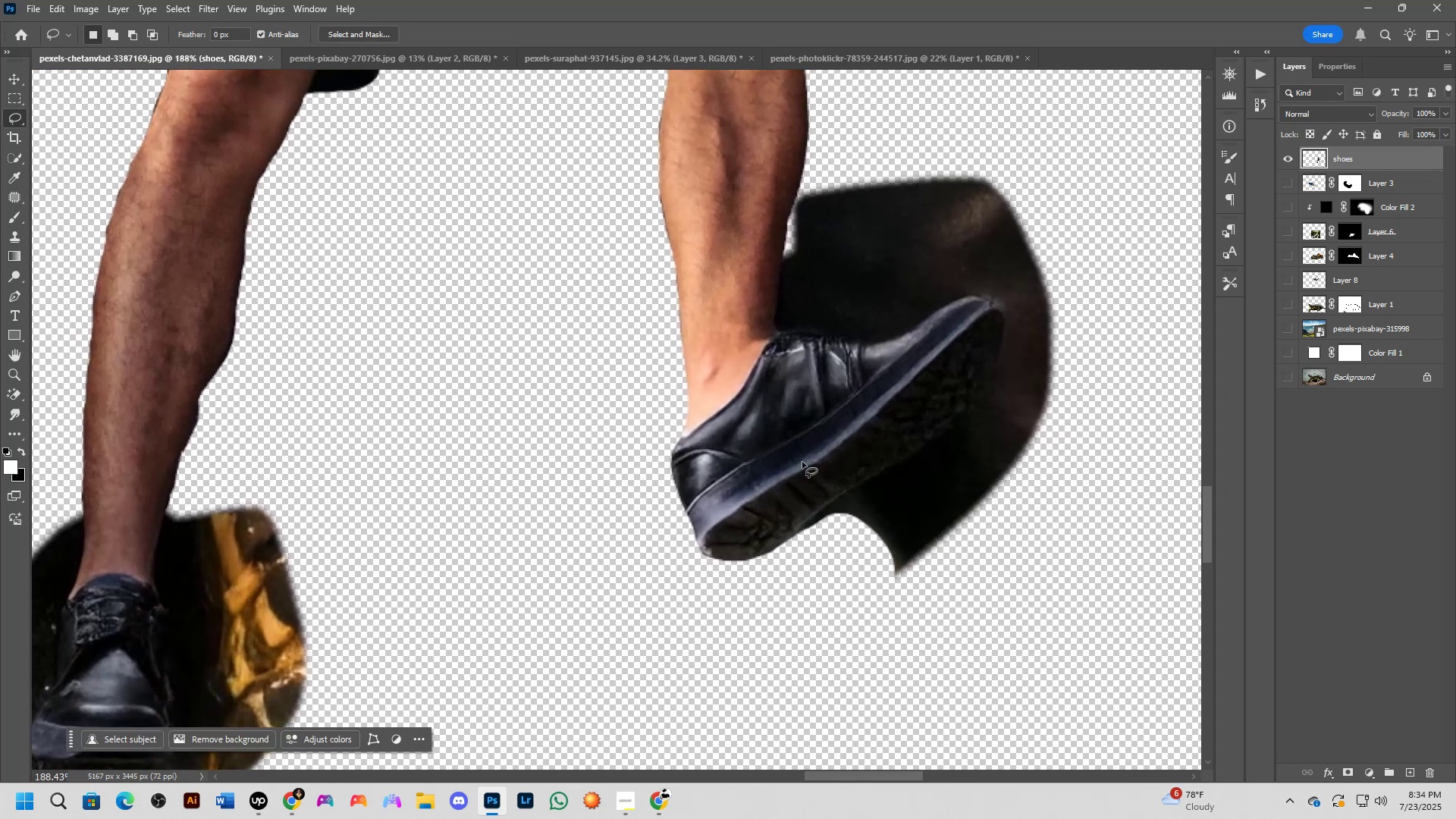 
scroll: coordinate [833, 542], scroll_direction: up, amount: 8.0
 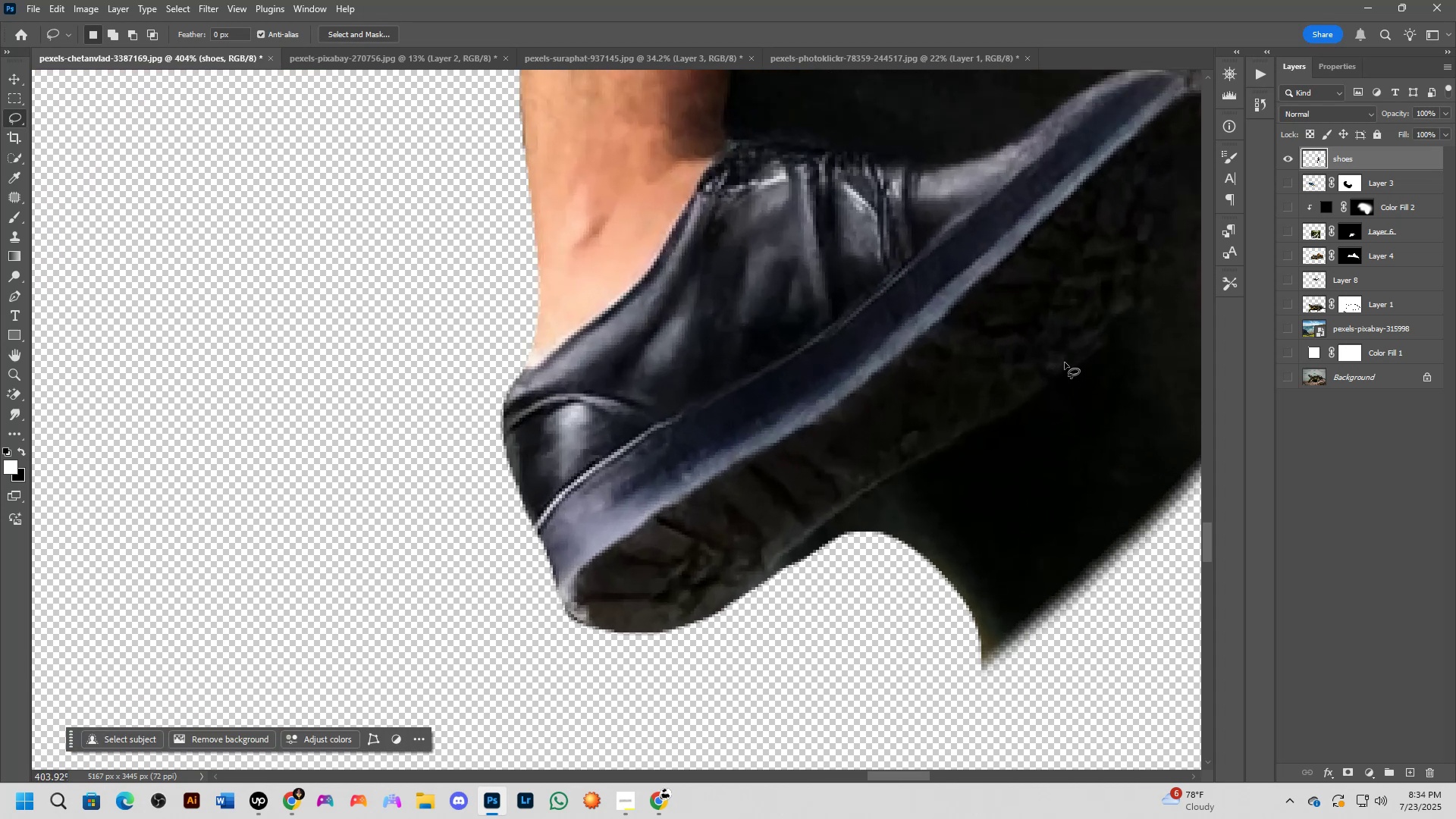 
left_click_drag(start_coordinate=[1066, 362], to_coordinate=[1429, 275])
 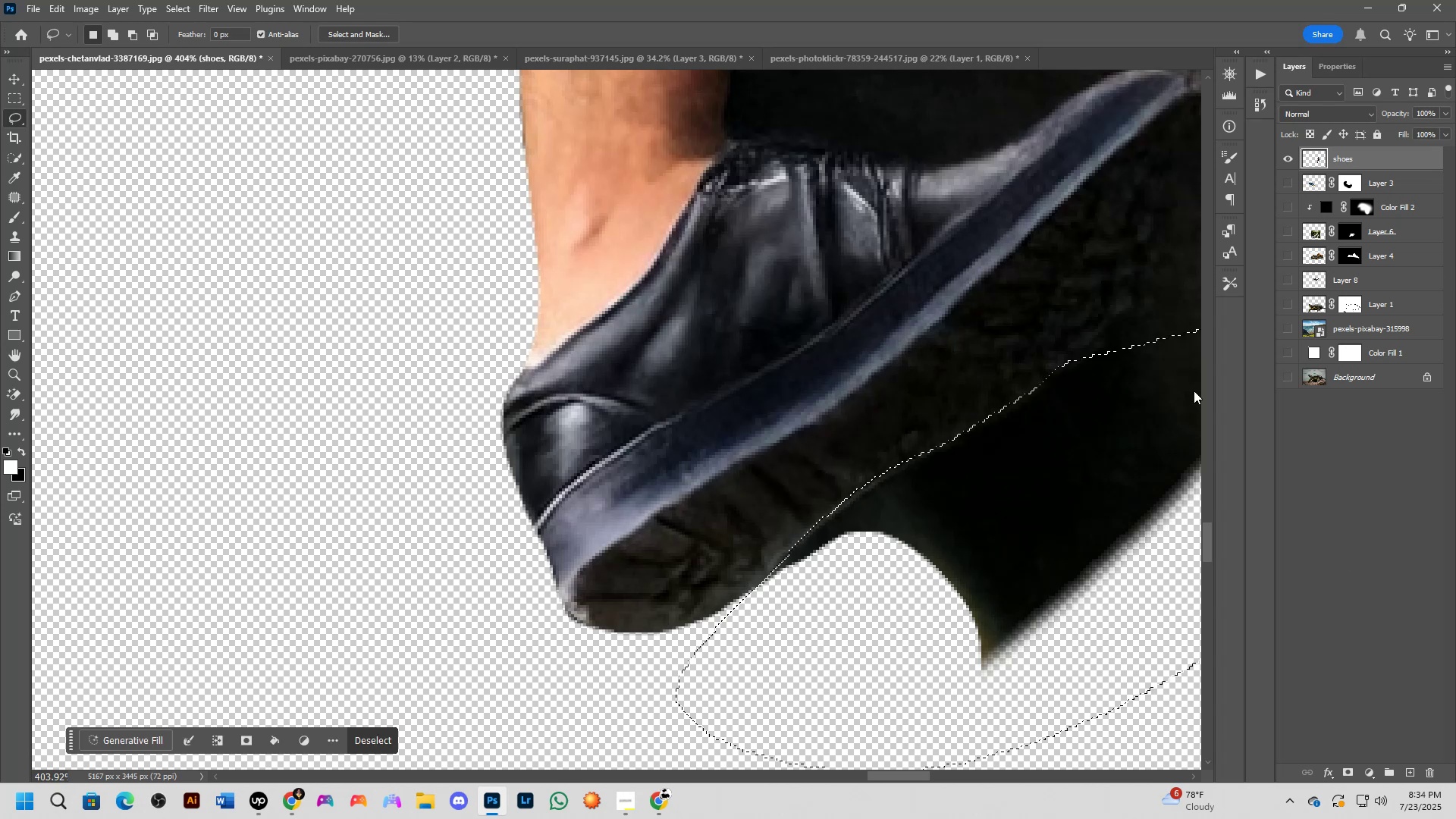 
hold_key(key=Space, duration=0.53)
 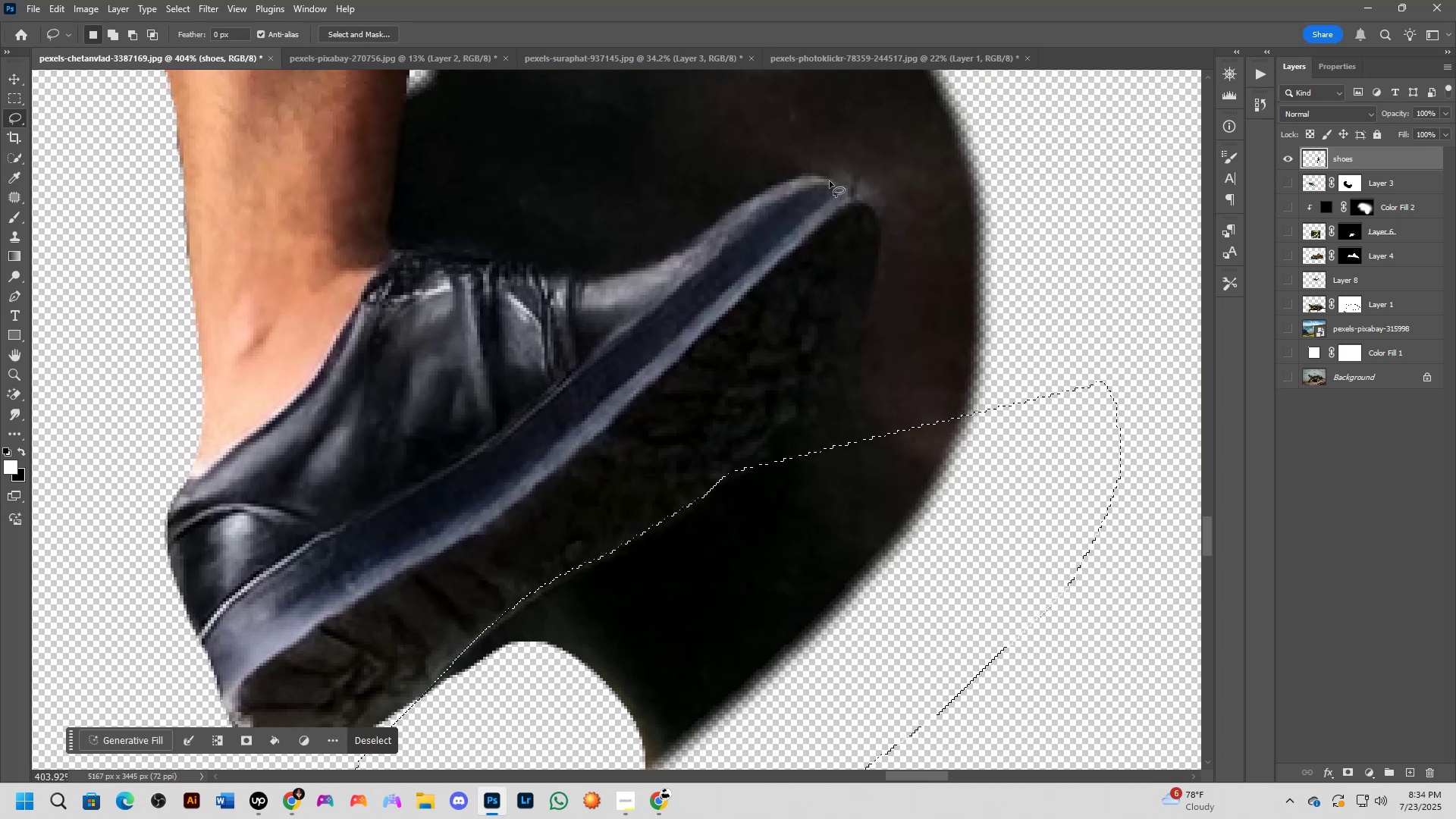 
left_click_drag(start_coordinate=[875, 477], to_coordinate=[539, 587])
 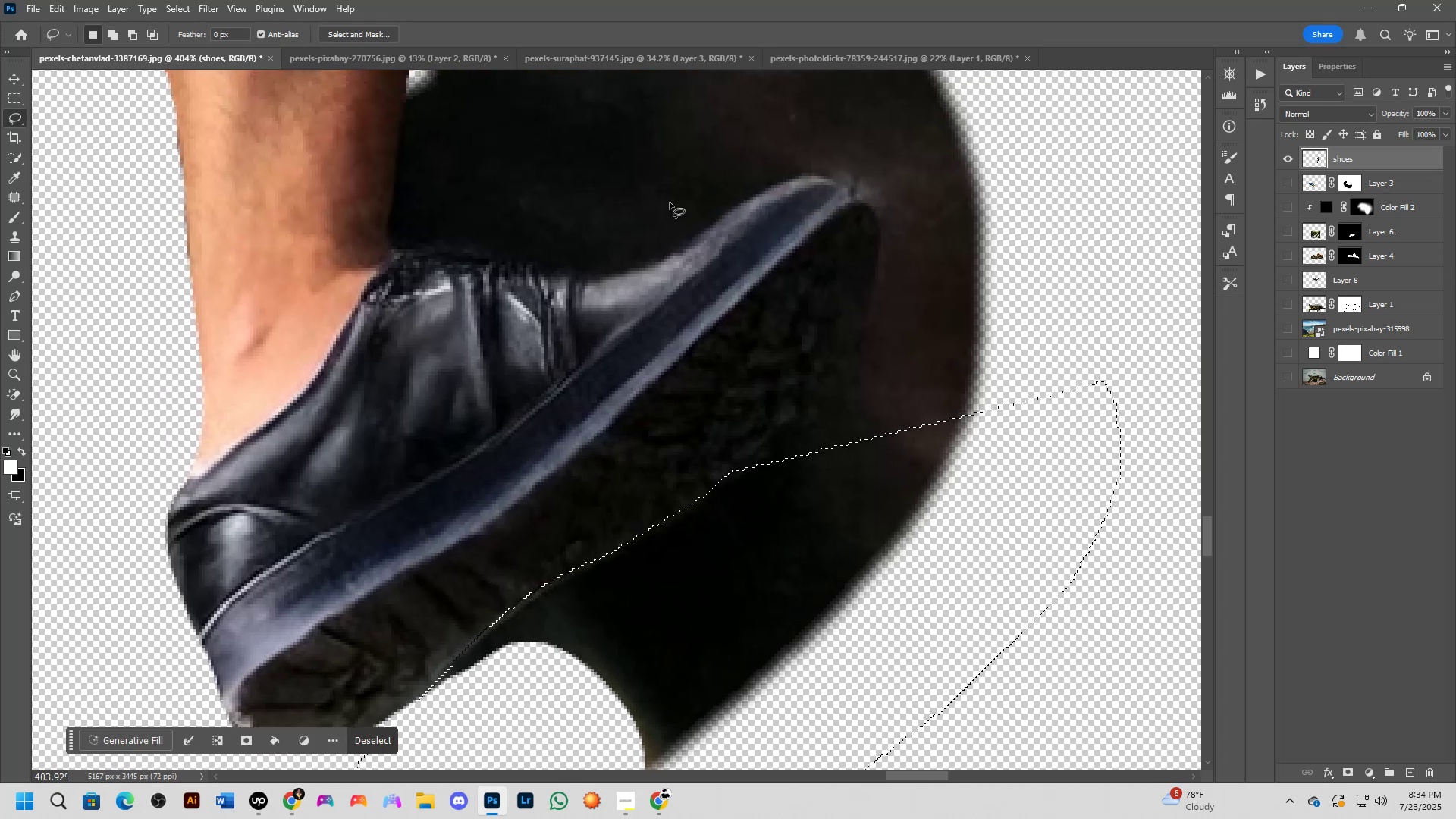 
hold_key(key=ShiftLeft, duration=1.54)
left_click_drag(start_coordinate=[669, 256], to_coordinate=[941, 119])
 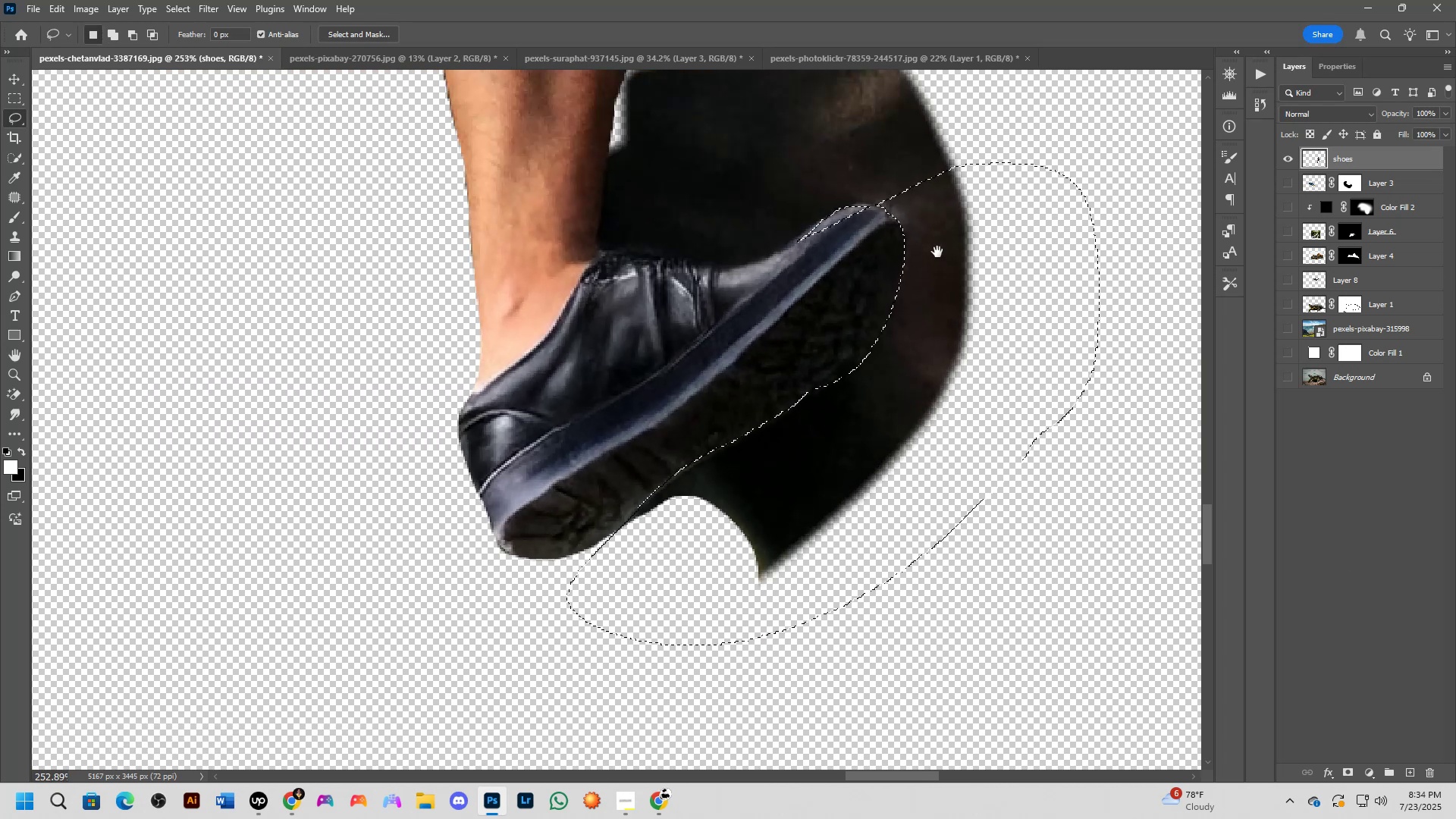 
hold_key(key=ShiftLeft, duration=1.51)
 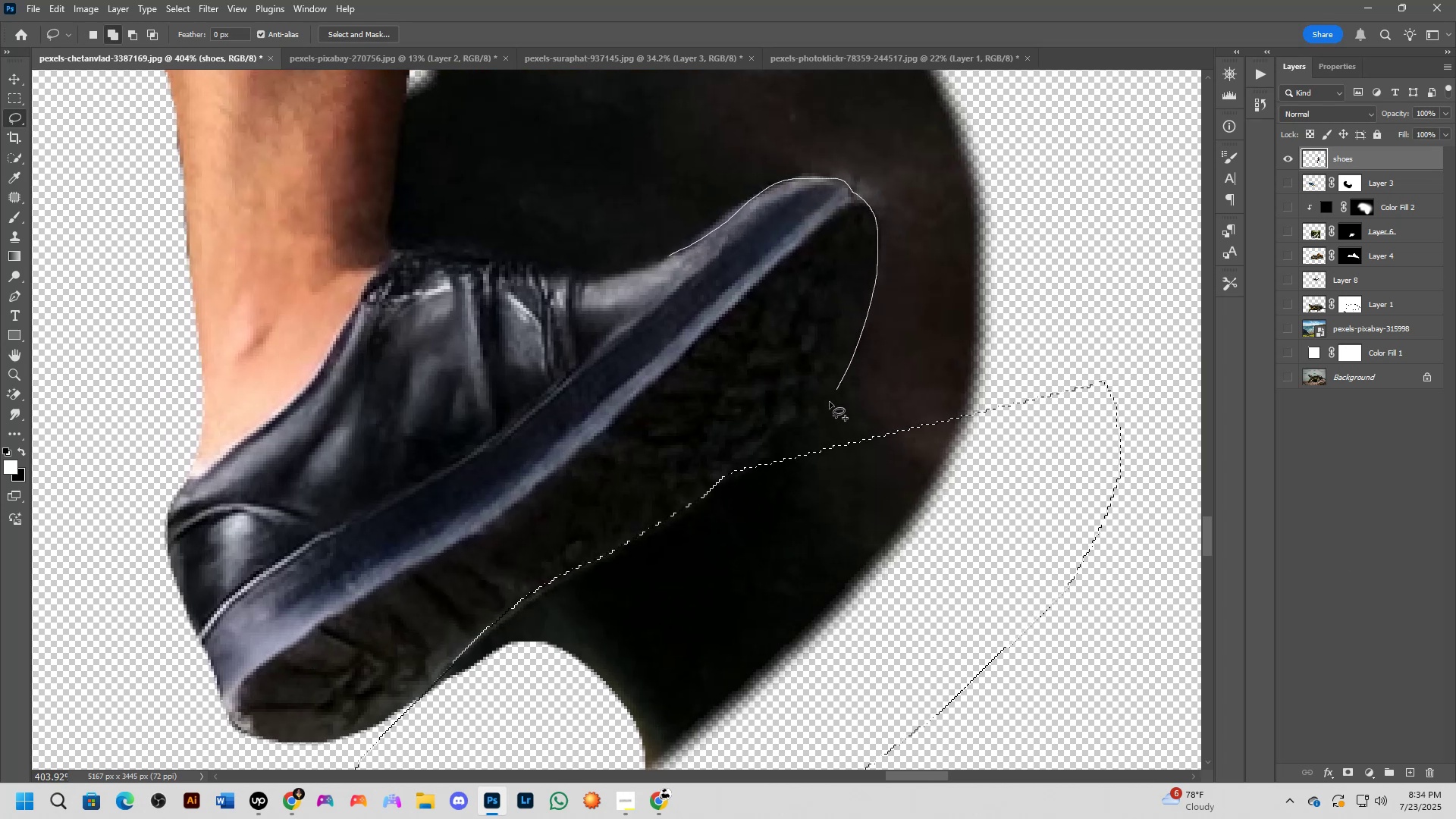 
hold_key(key=ShiftLeft, duration=1.52)
 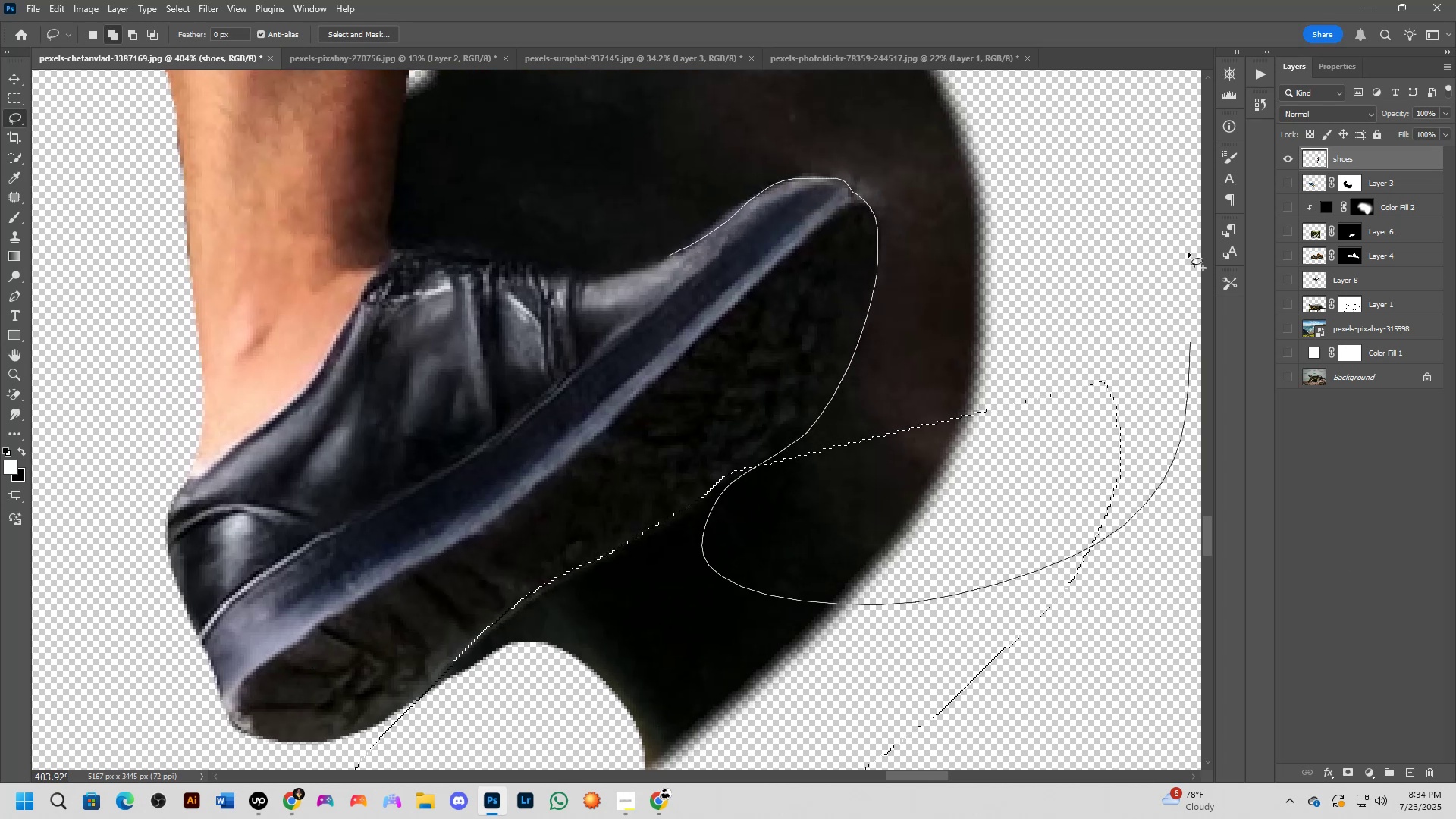 
key(Shift+ShiftLeft)
 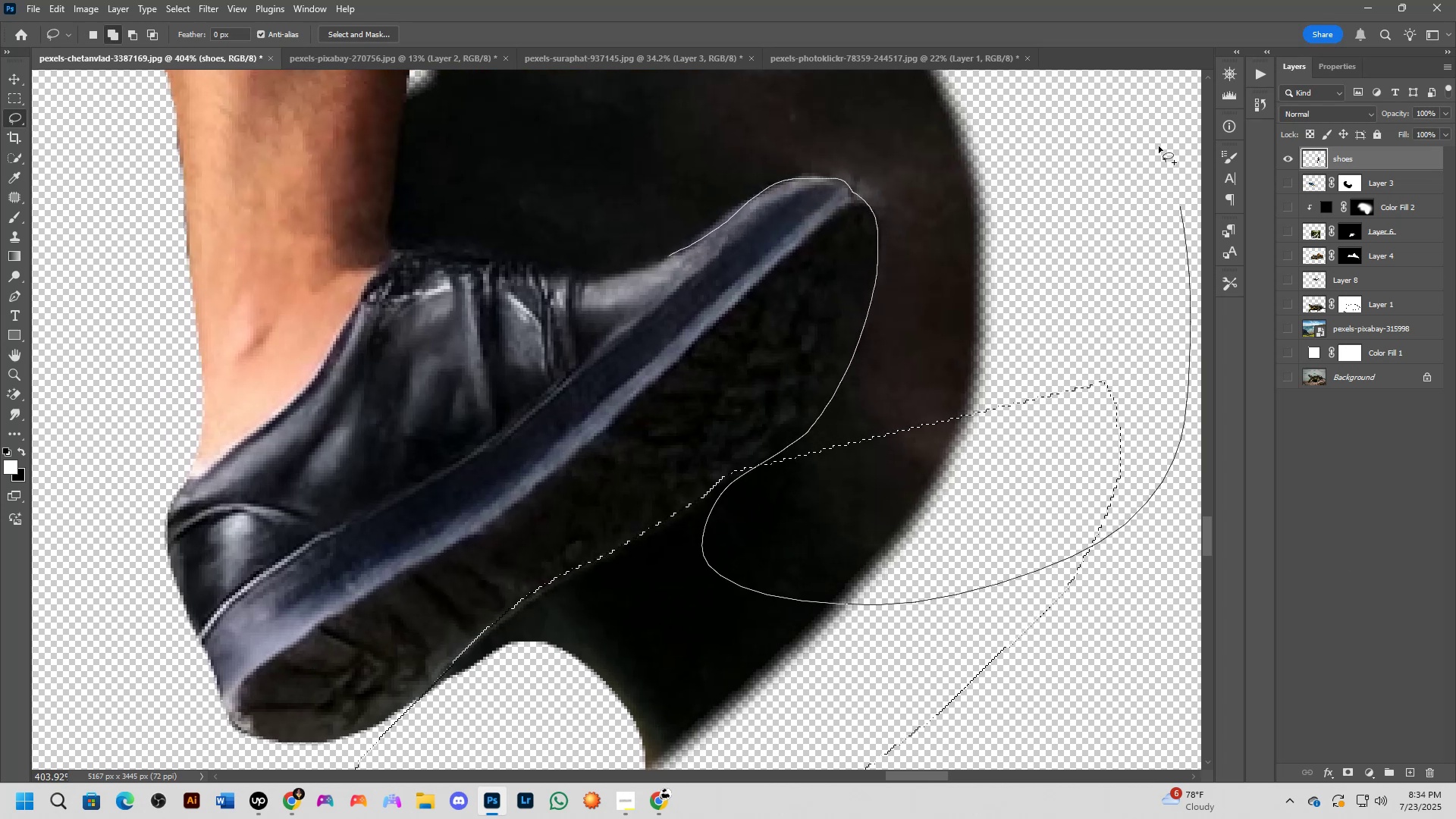 
key(Shift+ShiftLeft)
 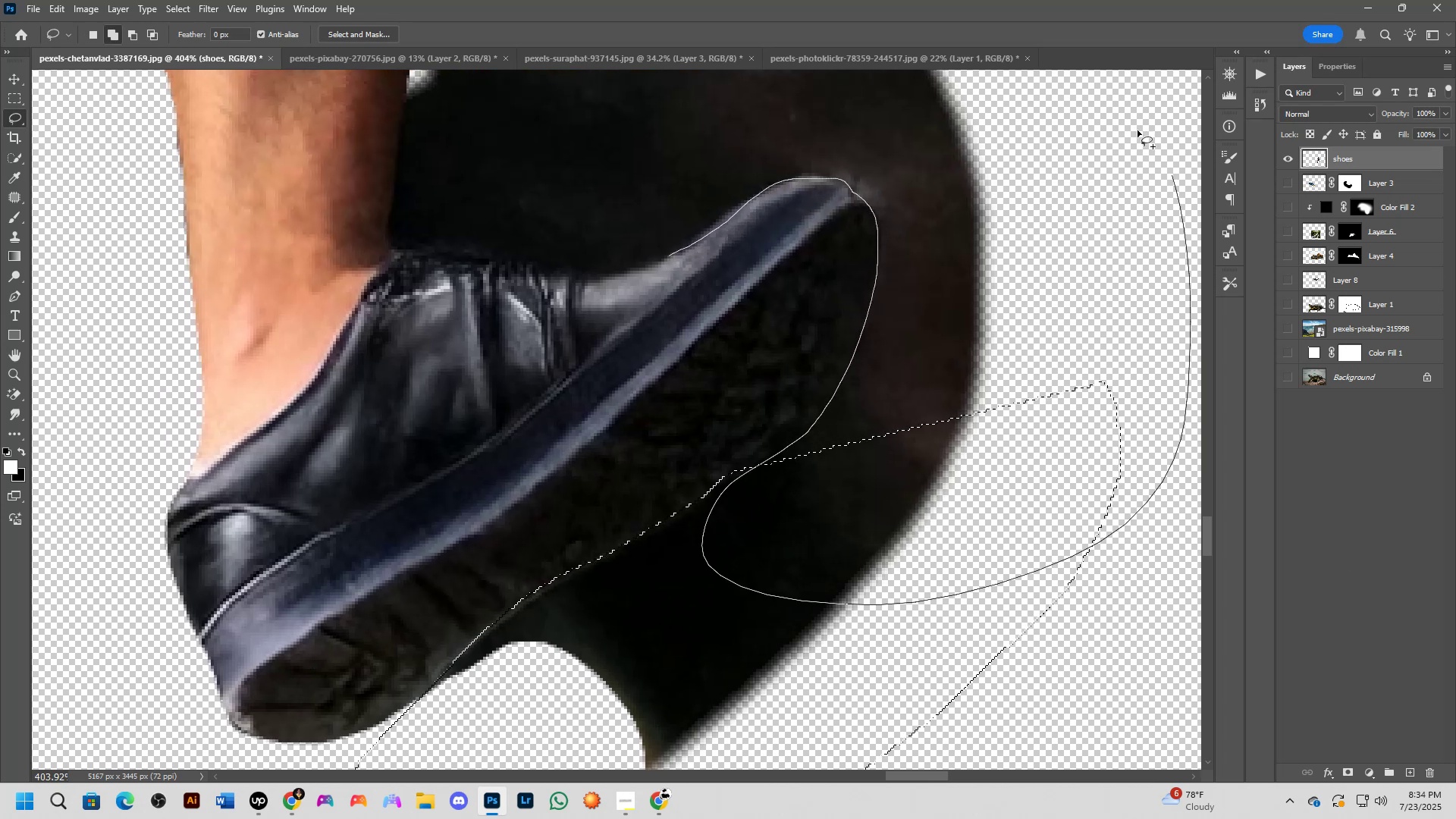 
key(Shift+ShiftLeft)
 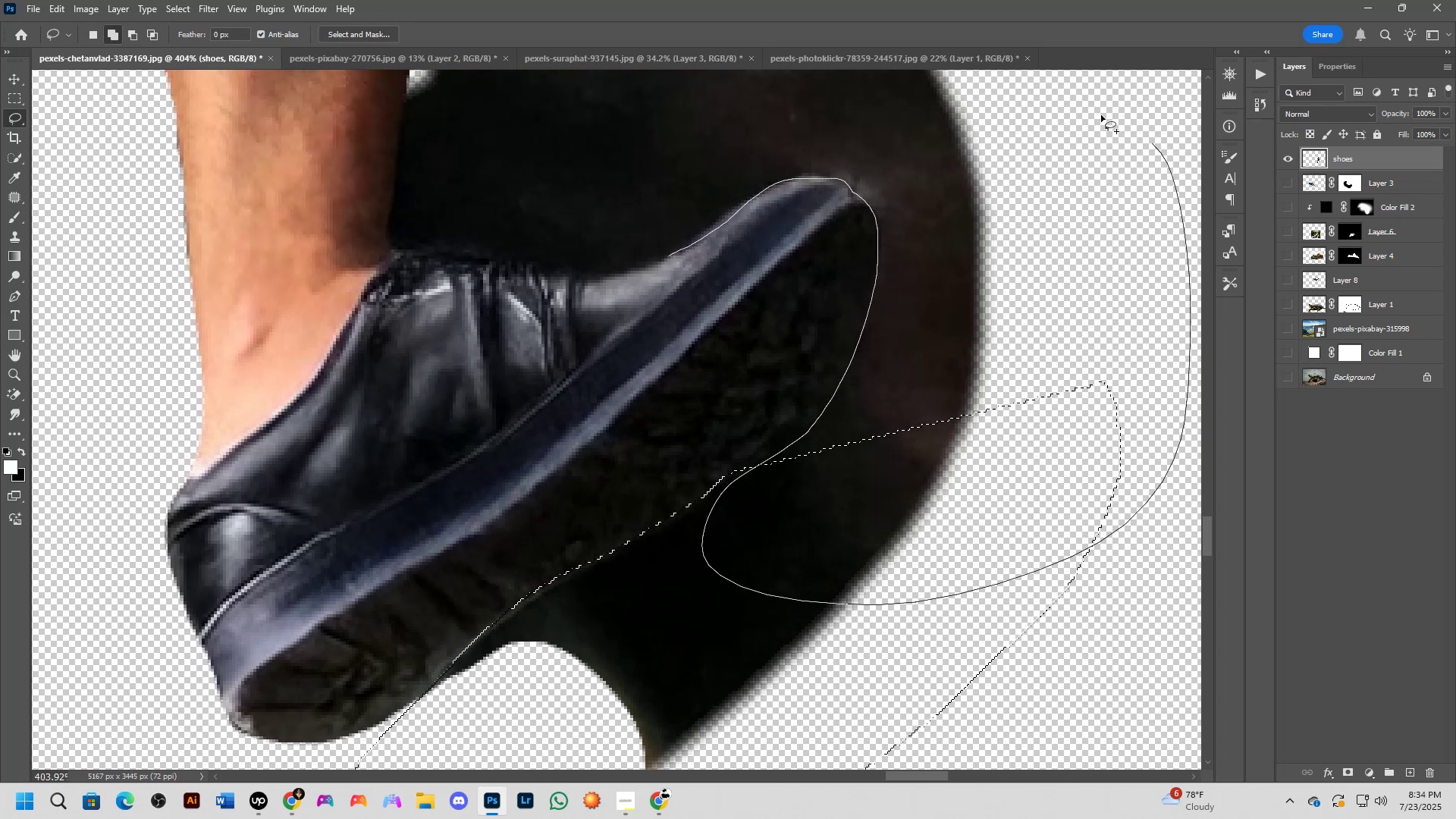 
key(Shift+ShiftLeft)
 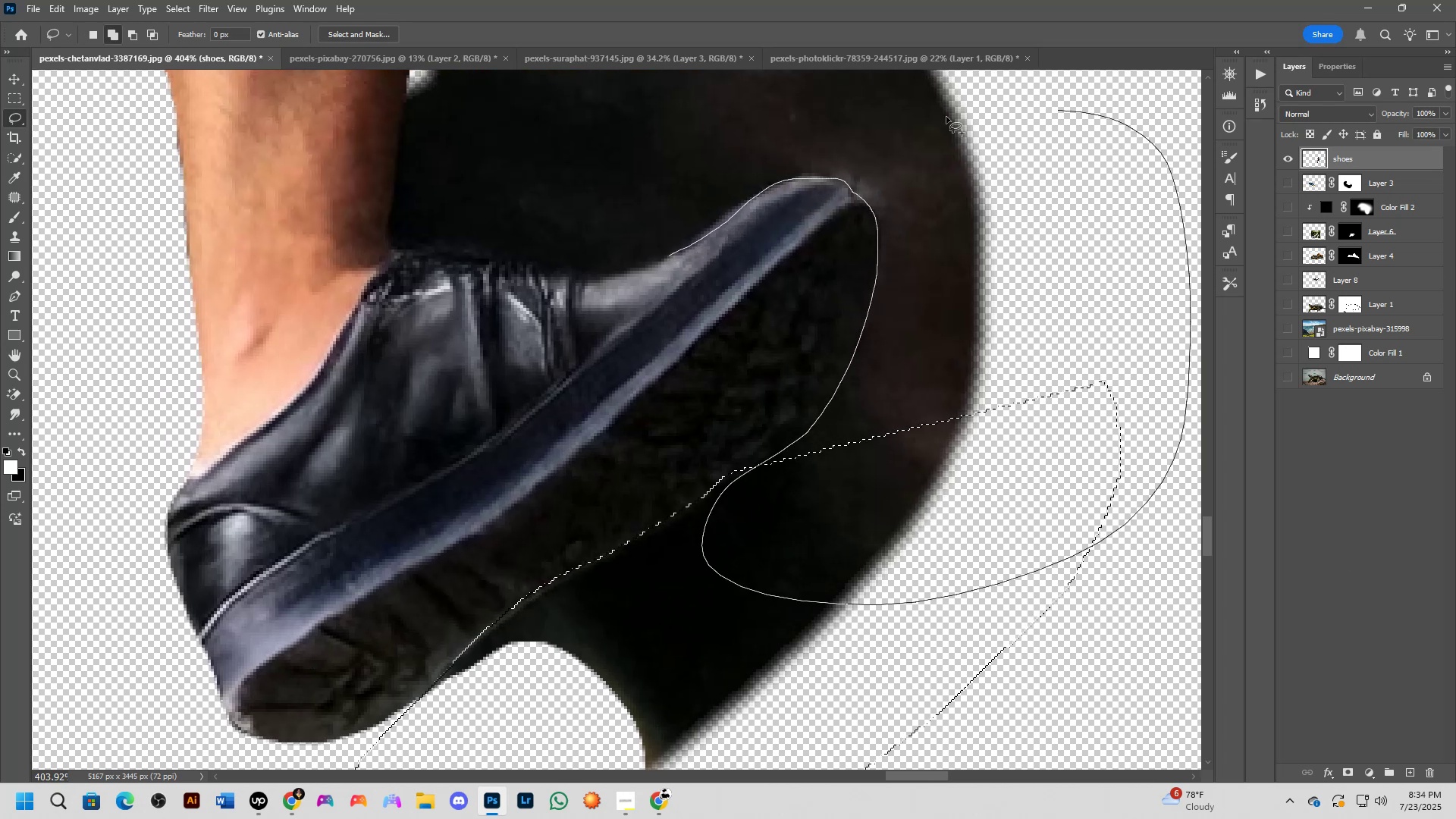 
key(Shift+ShiftLeft)
 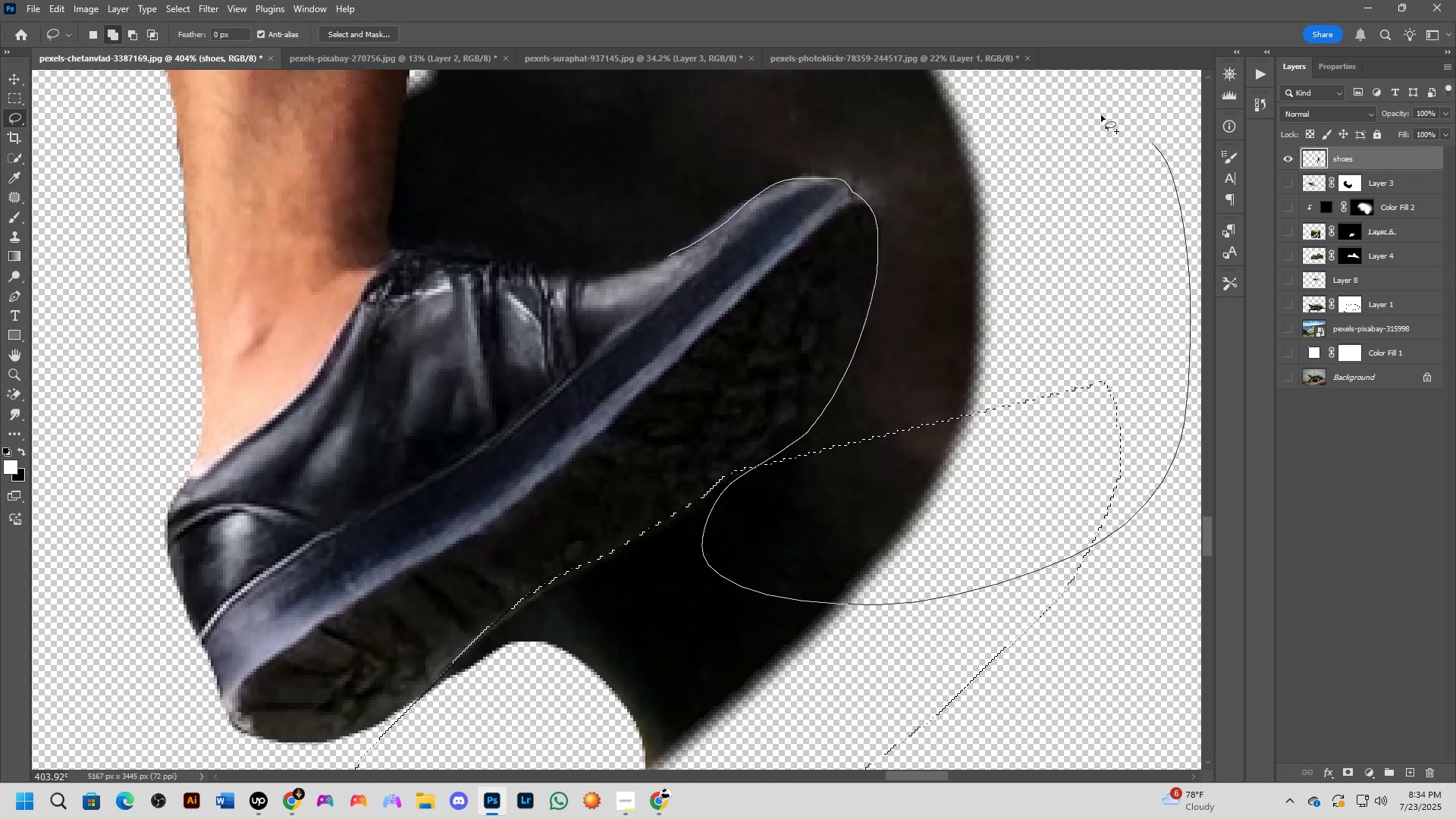 
key(Shift+ShiftLeft)
 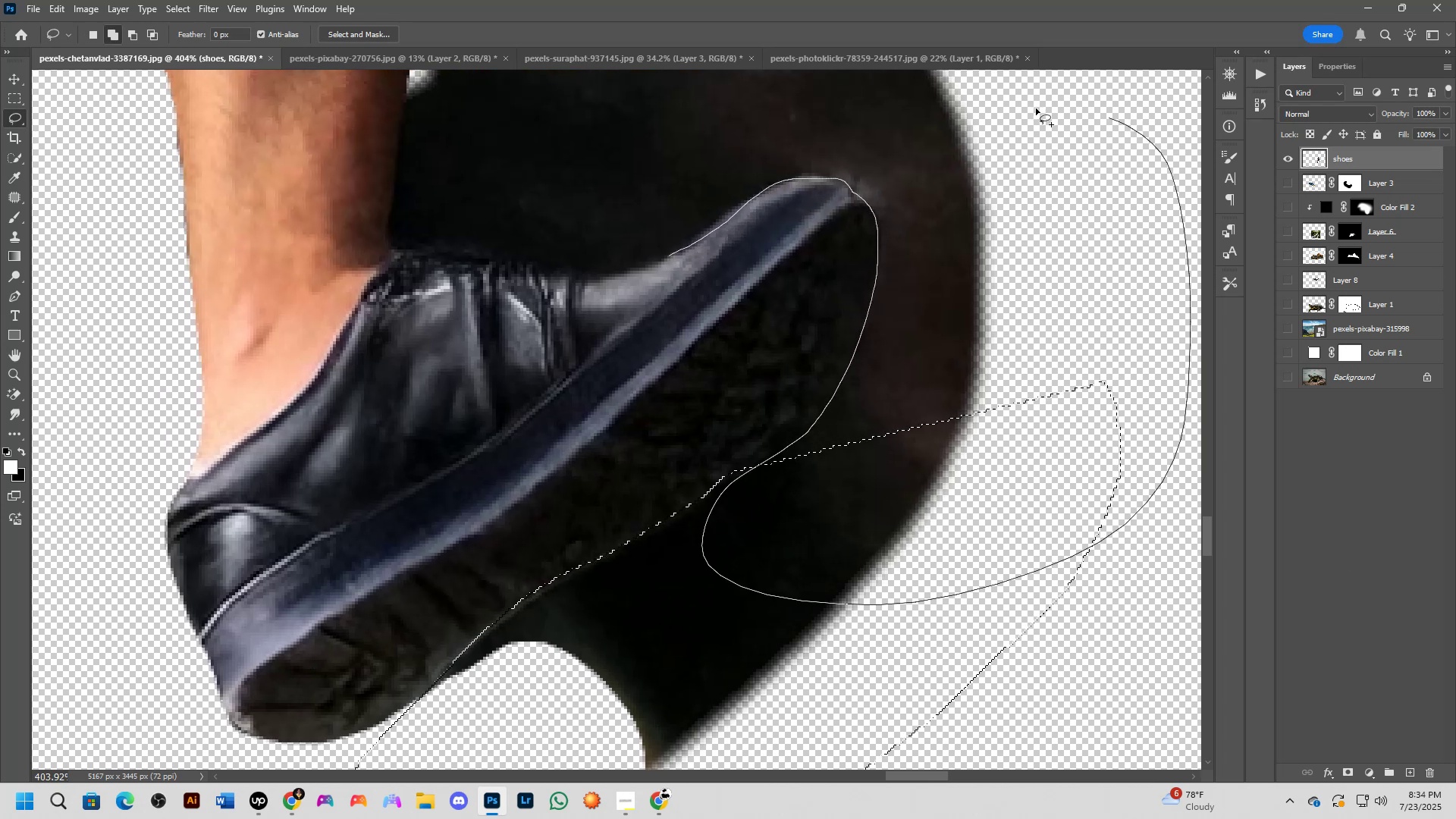 
key(Shift+ShiftLeft)
 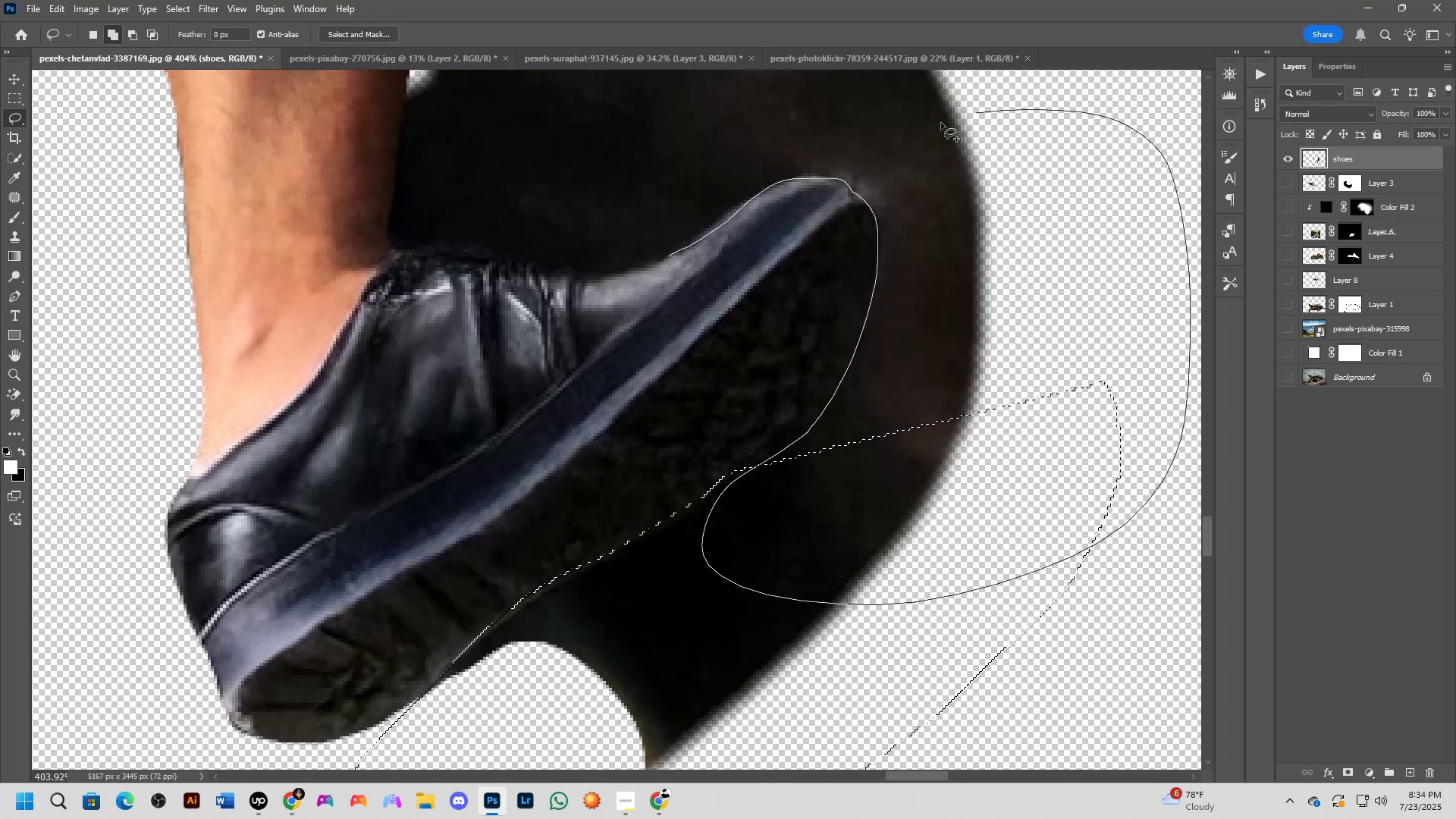 
key(Shift+ShiftLeft)
 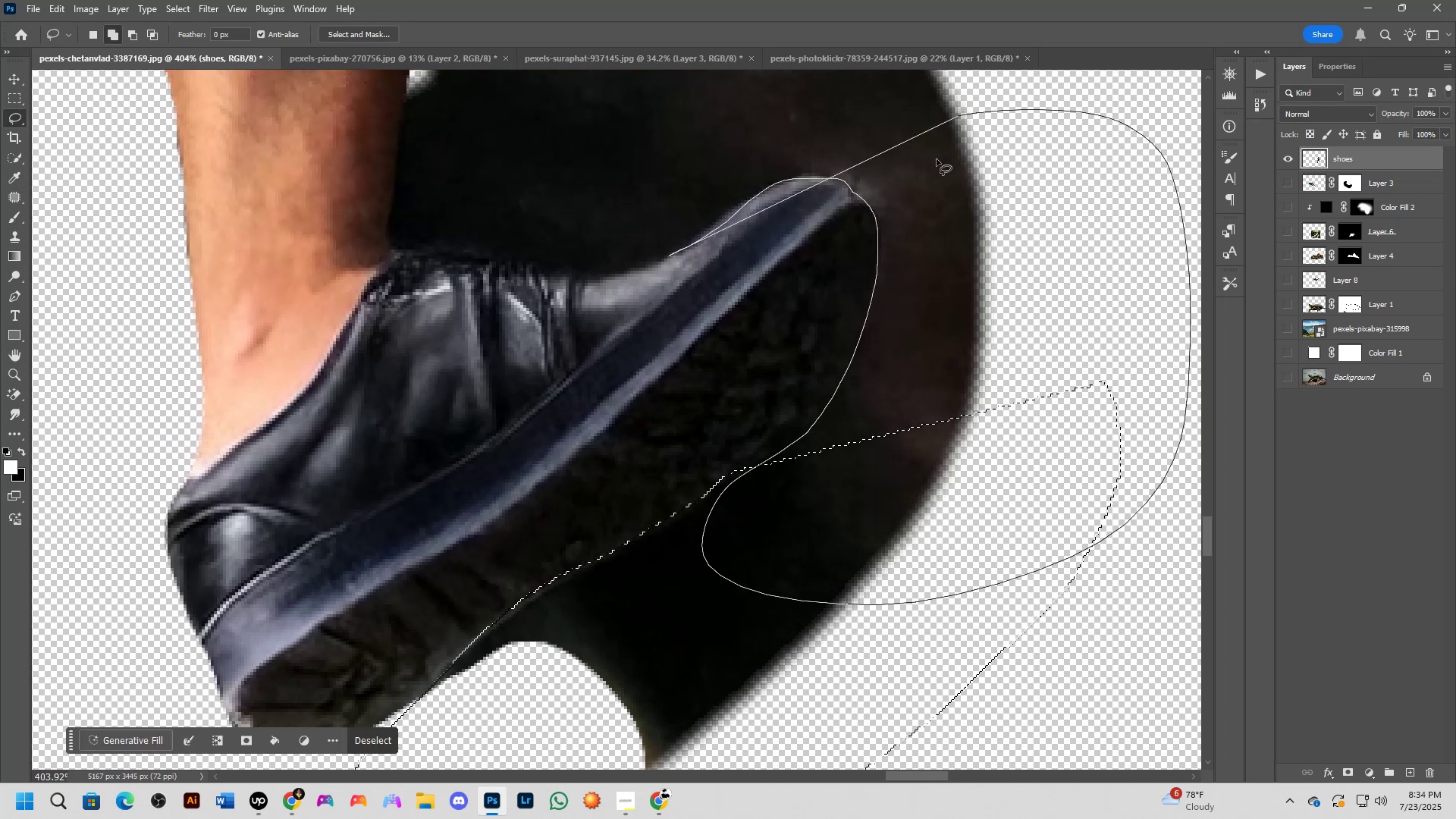 
scroll: coordinate [949, 261], scroll_direction: down, amount: 5.0
 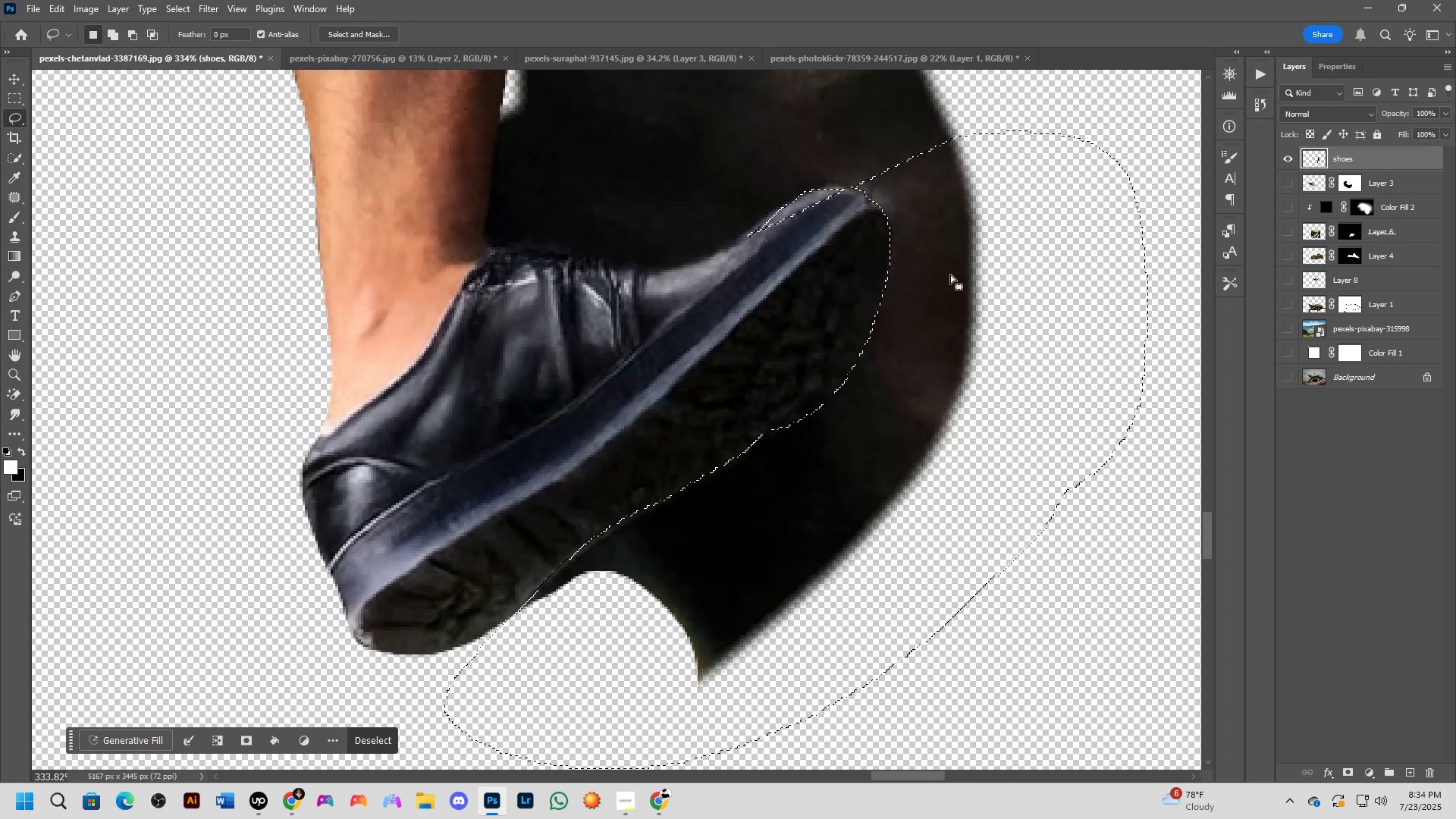 
hold_key(key=Space, duration=0.61)
 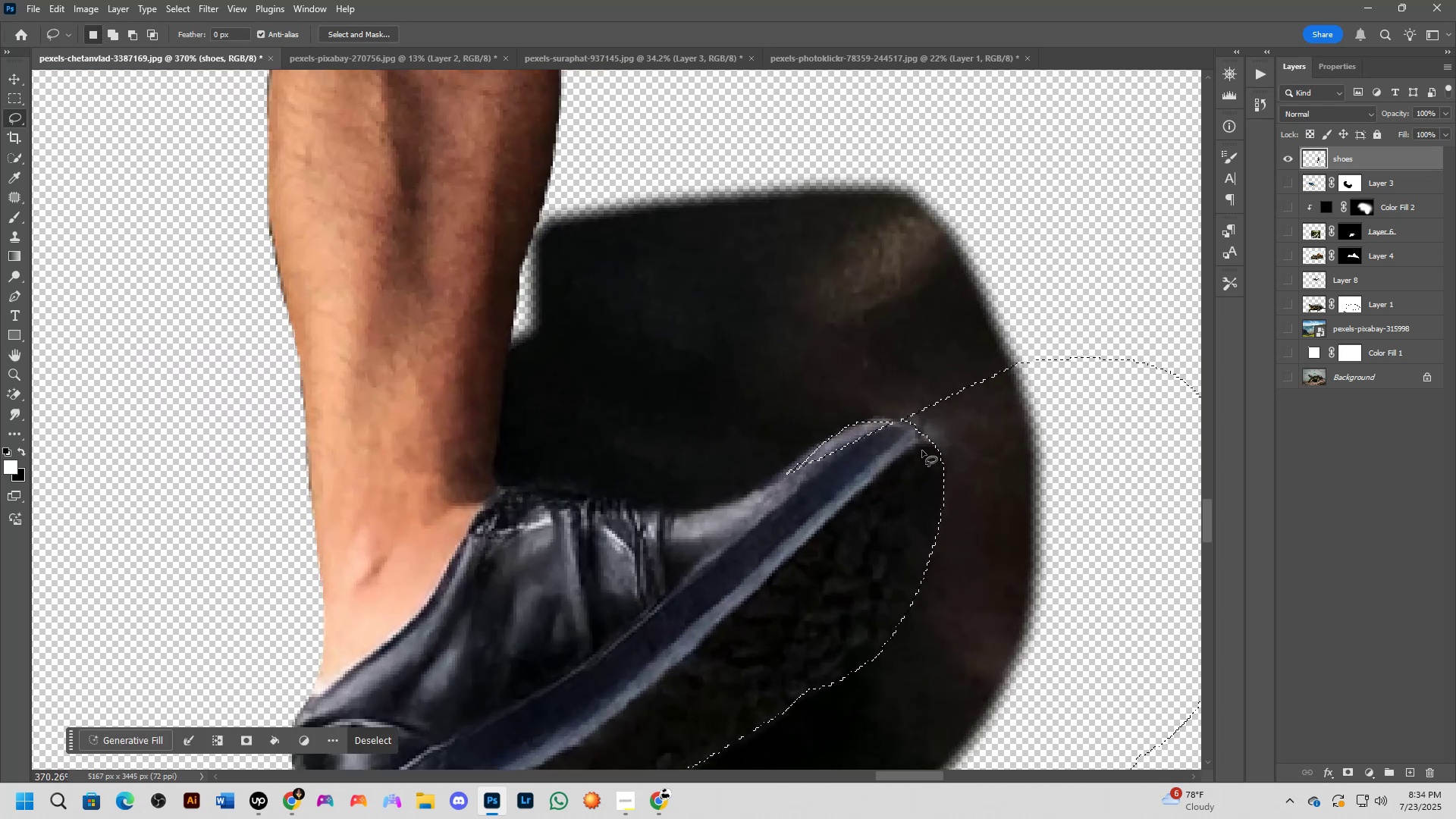 
left_click_drag(start_coordinate=[937, 251], to_coordinate=[971, 480])
 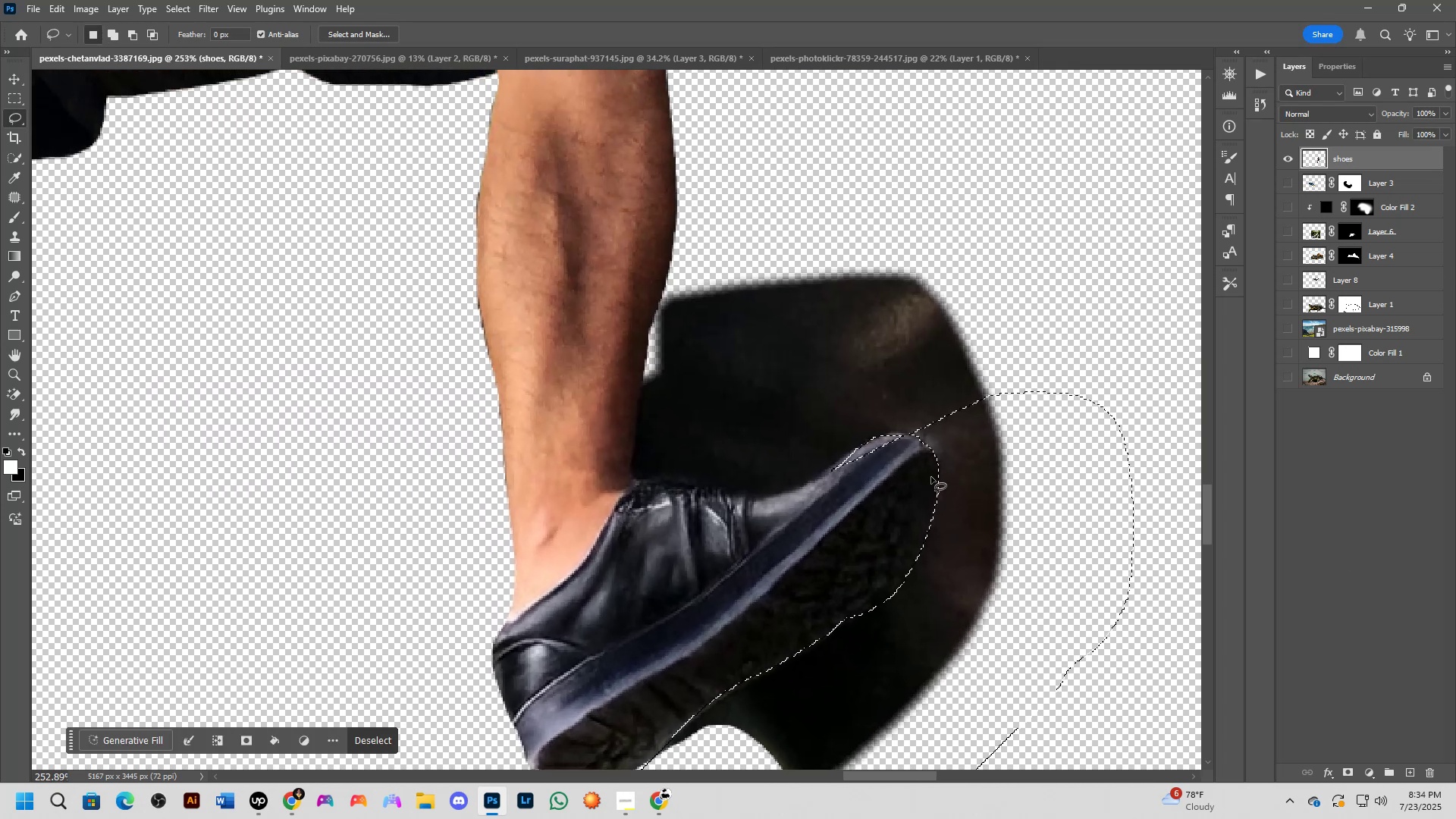 
scroll: coordinate [929, 460], scroll_direction: up, amount: 4.0
 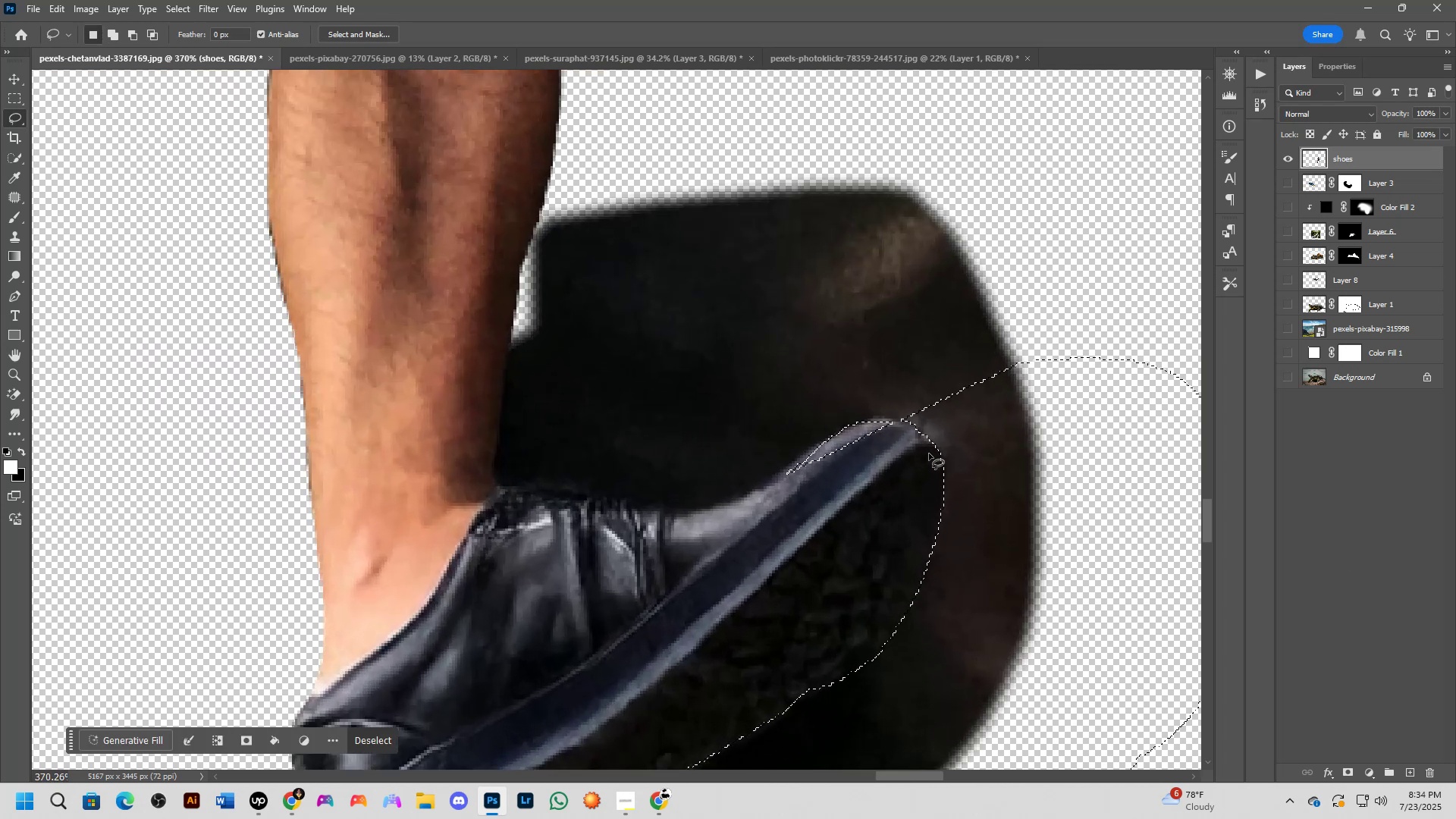 
key(Control+ControlLeft)
 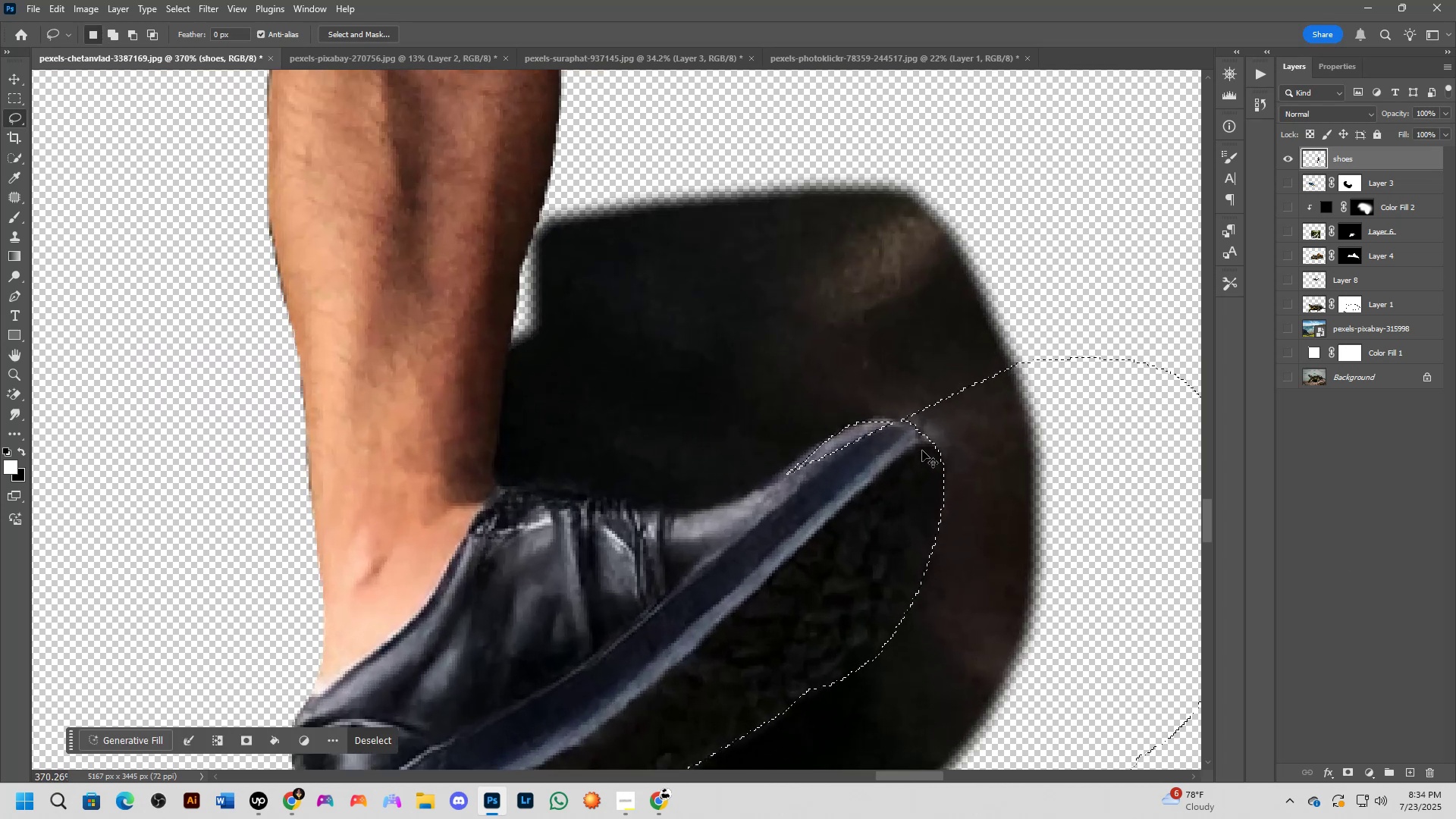 
key(Control+Z)
 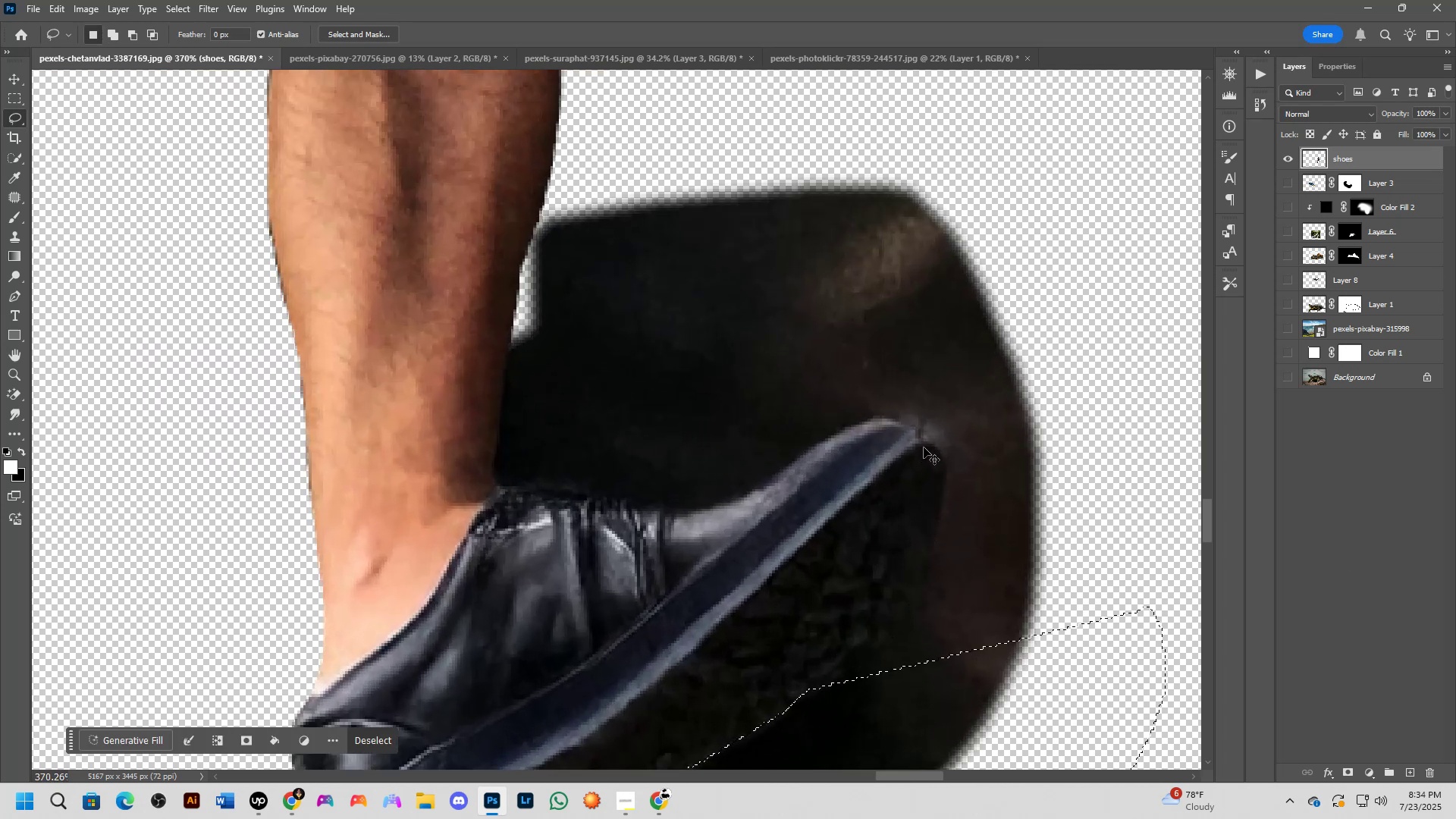 
scroll: coordinate [930, 454], scroll_direction: down, amount: 3.0
 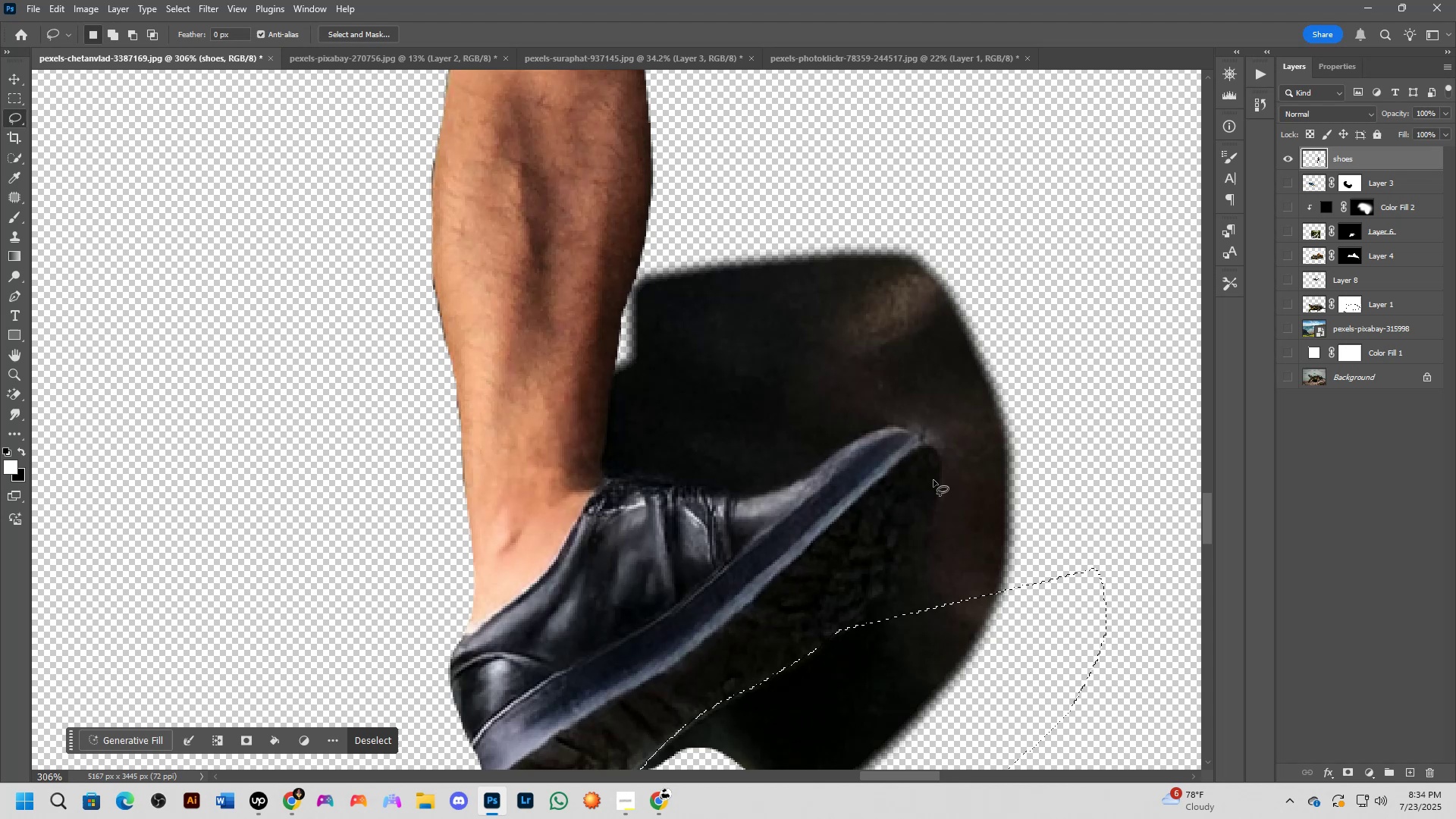 
hold_key(key=Space, duration=0.51)
 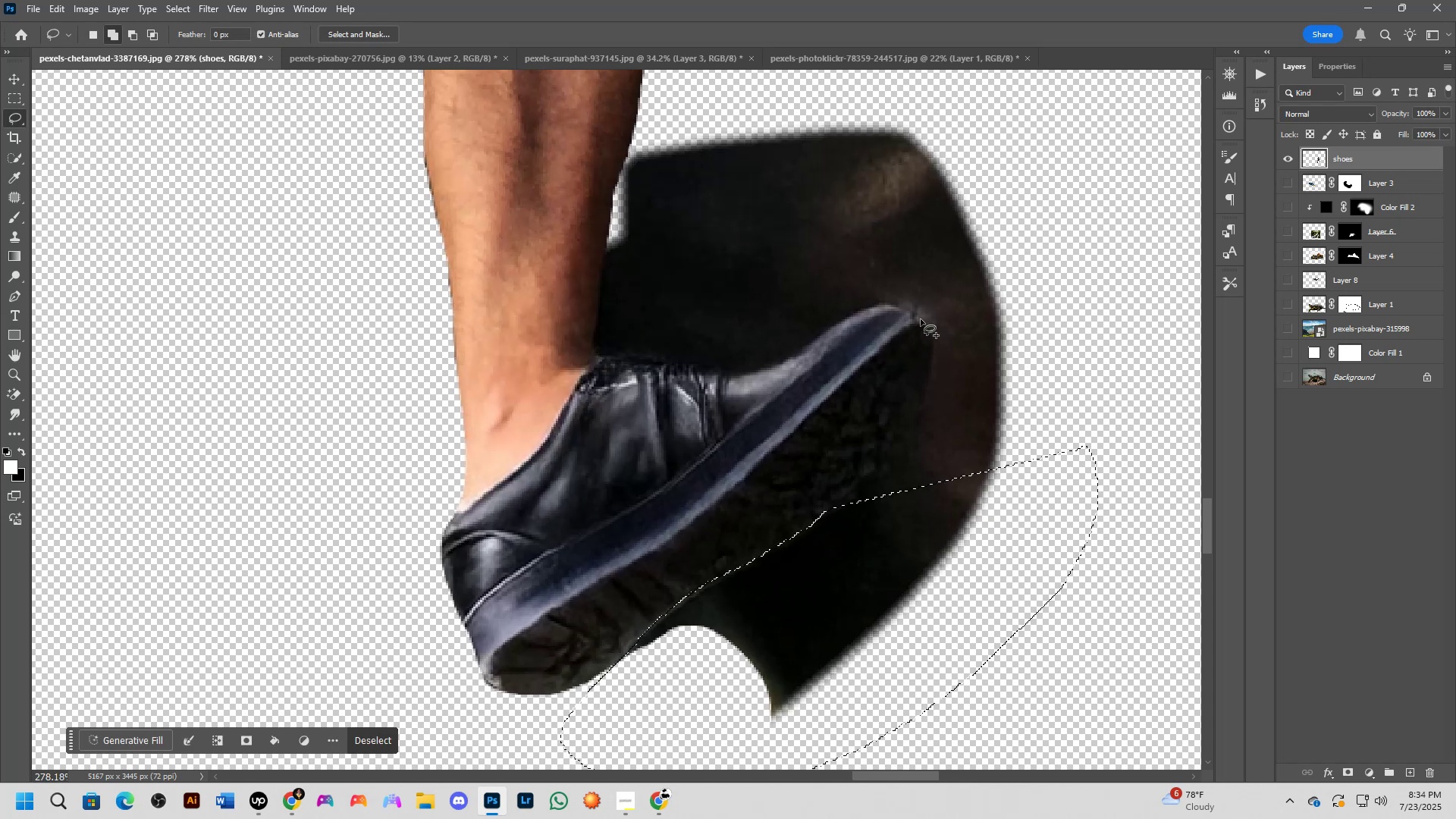 
left_click_drag(start_coordinate=[920, 488], to_coordinate=[912, 366])
 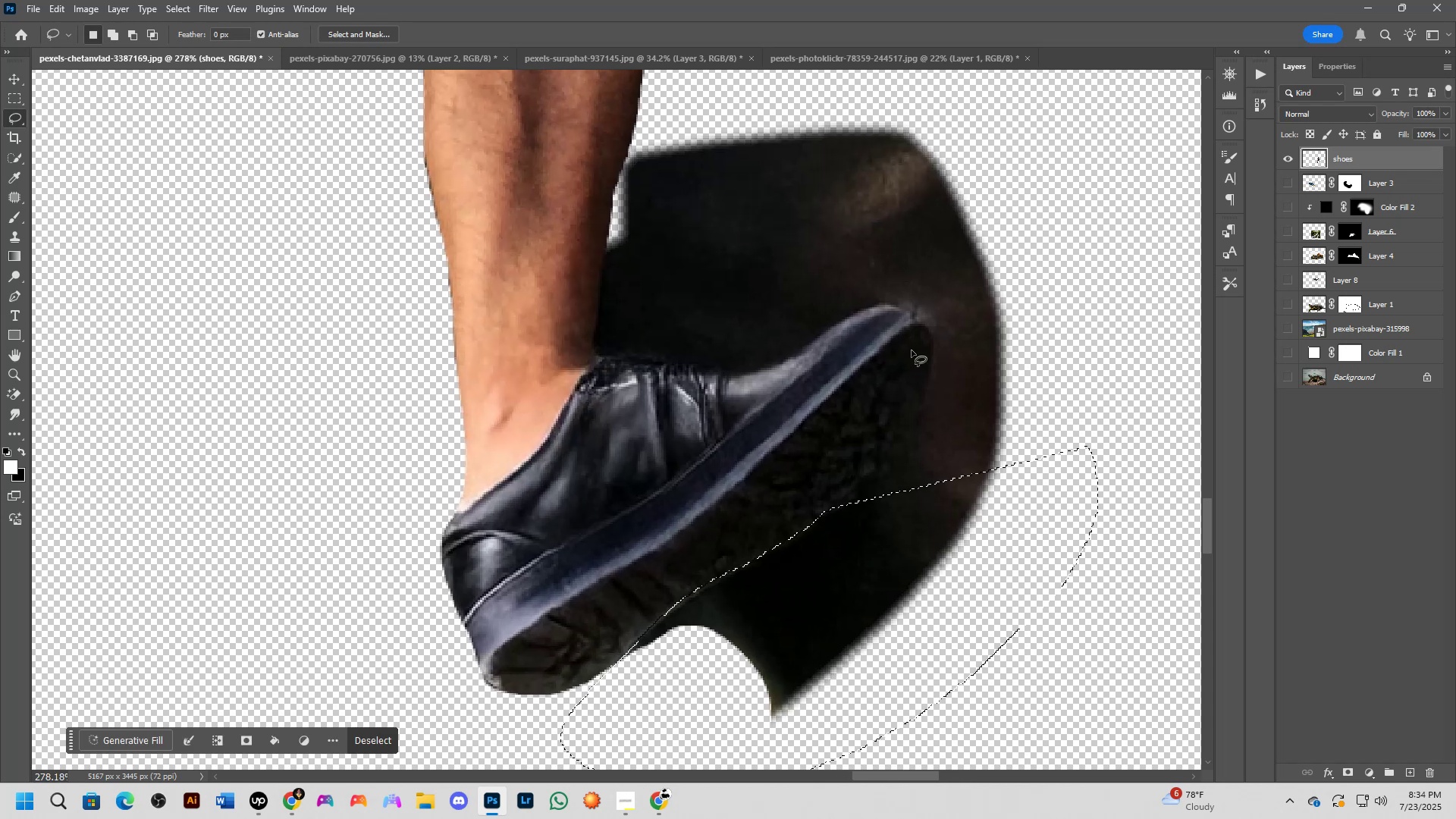 
hold_key(key=ShiftLeft, duration=1.5)
left_click_drag(start_coordinate=[914, 315], to_coordinate=[910, 308])
 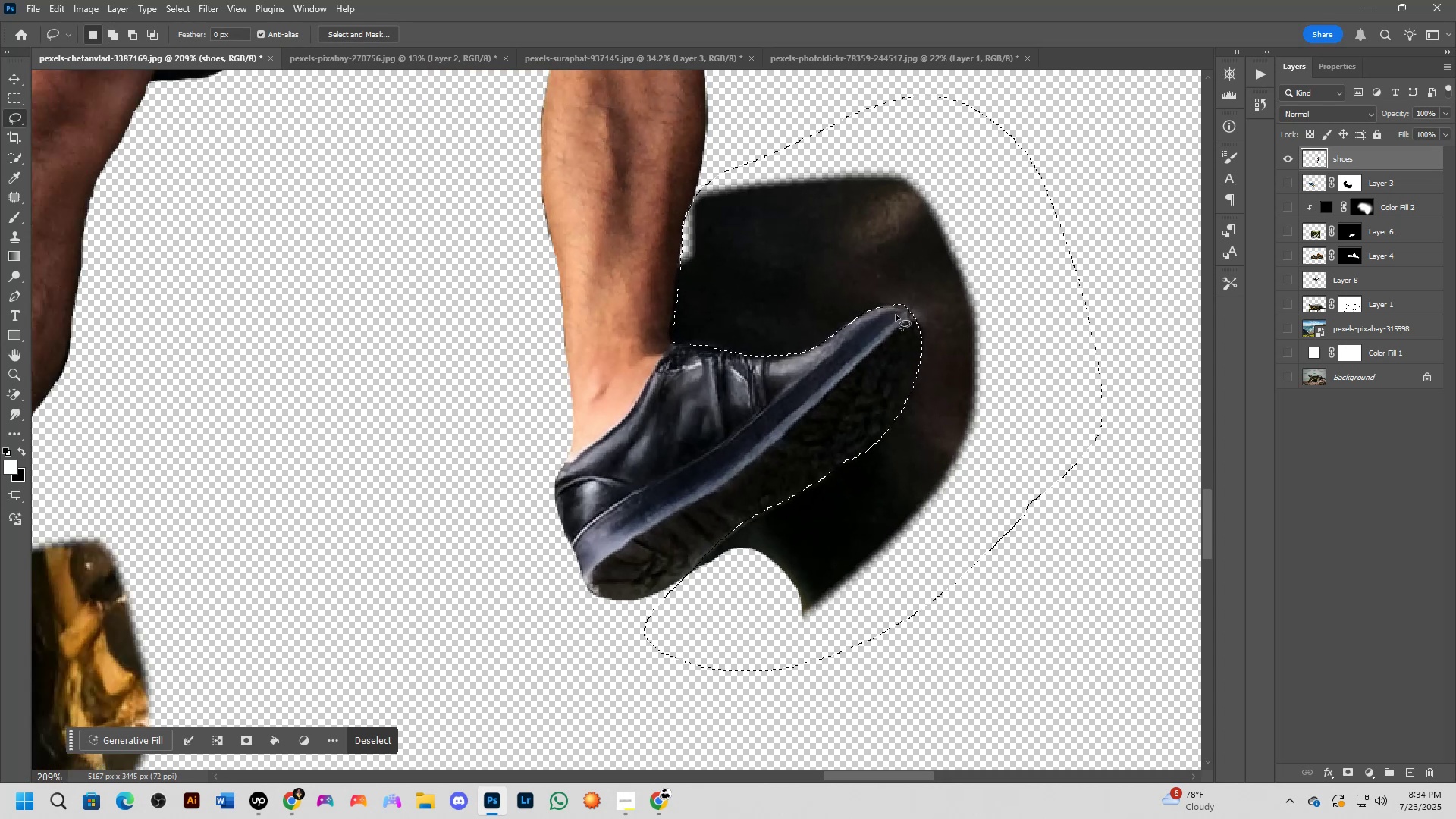 
hold_key(key=ShiftLeft, duration=1.52)
 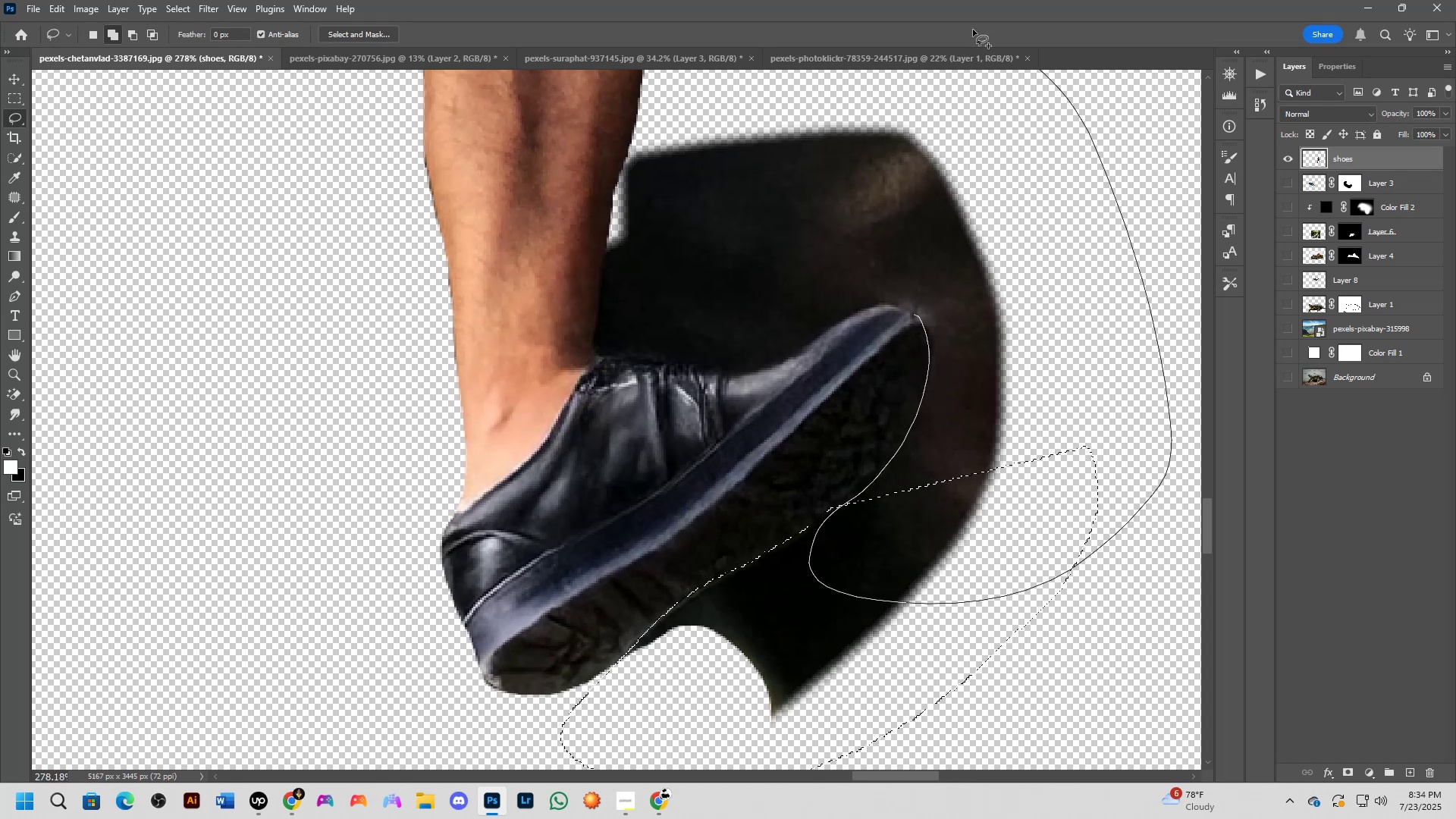 
hold_key(key=ShiftLeft, duration=1.52)
 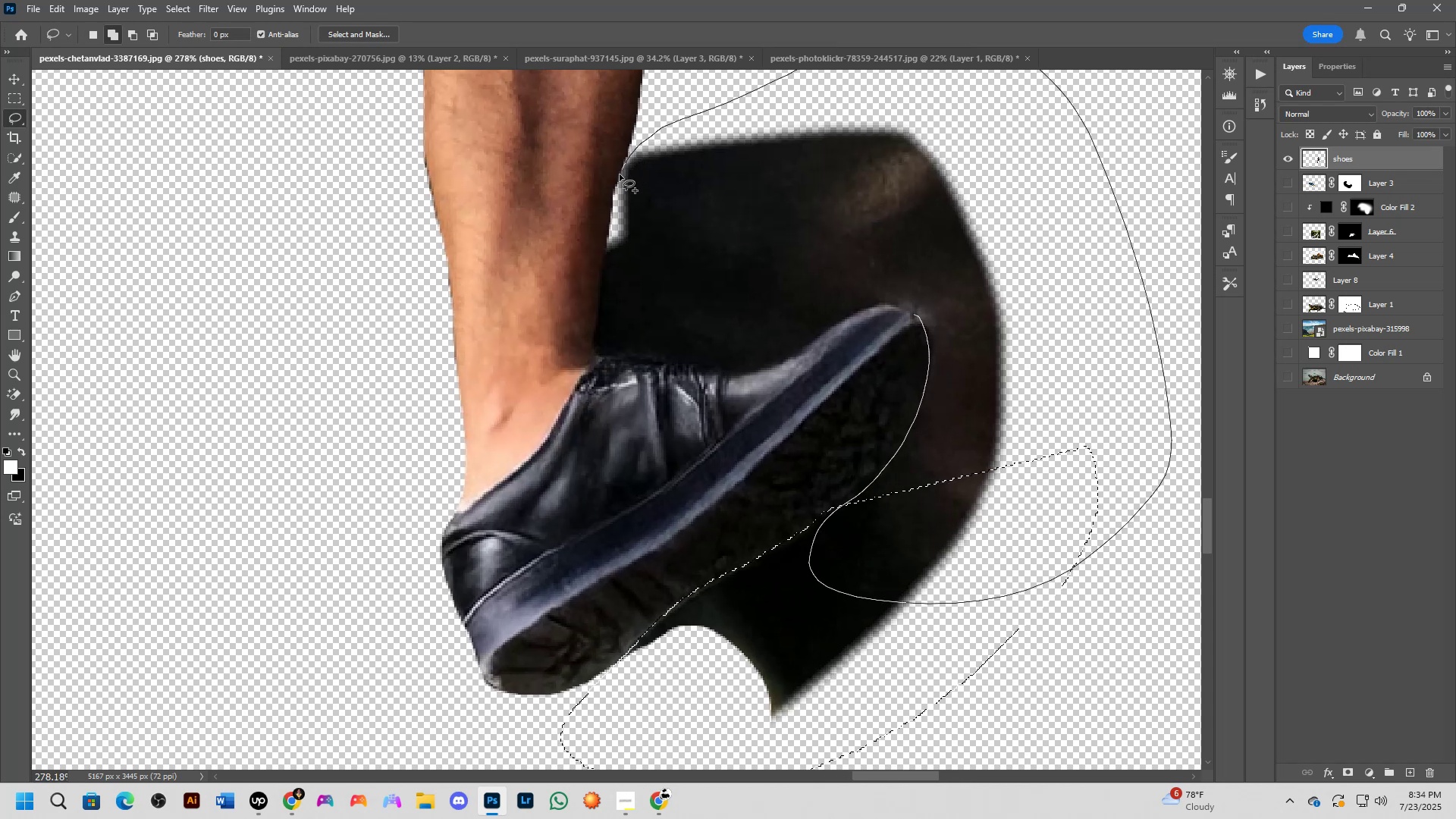 
hold_key(key=ShiftLeft, duration=1.52)
 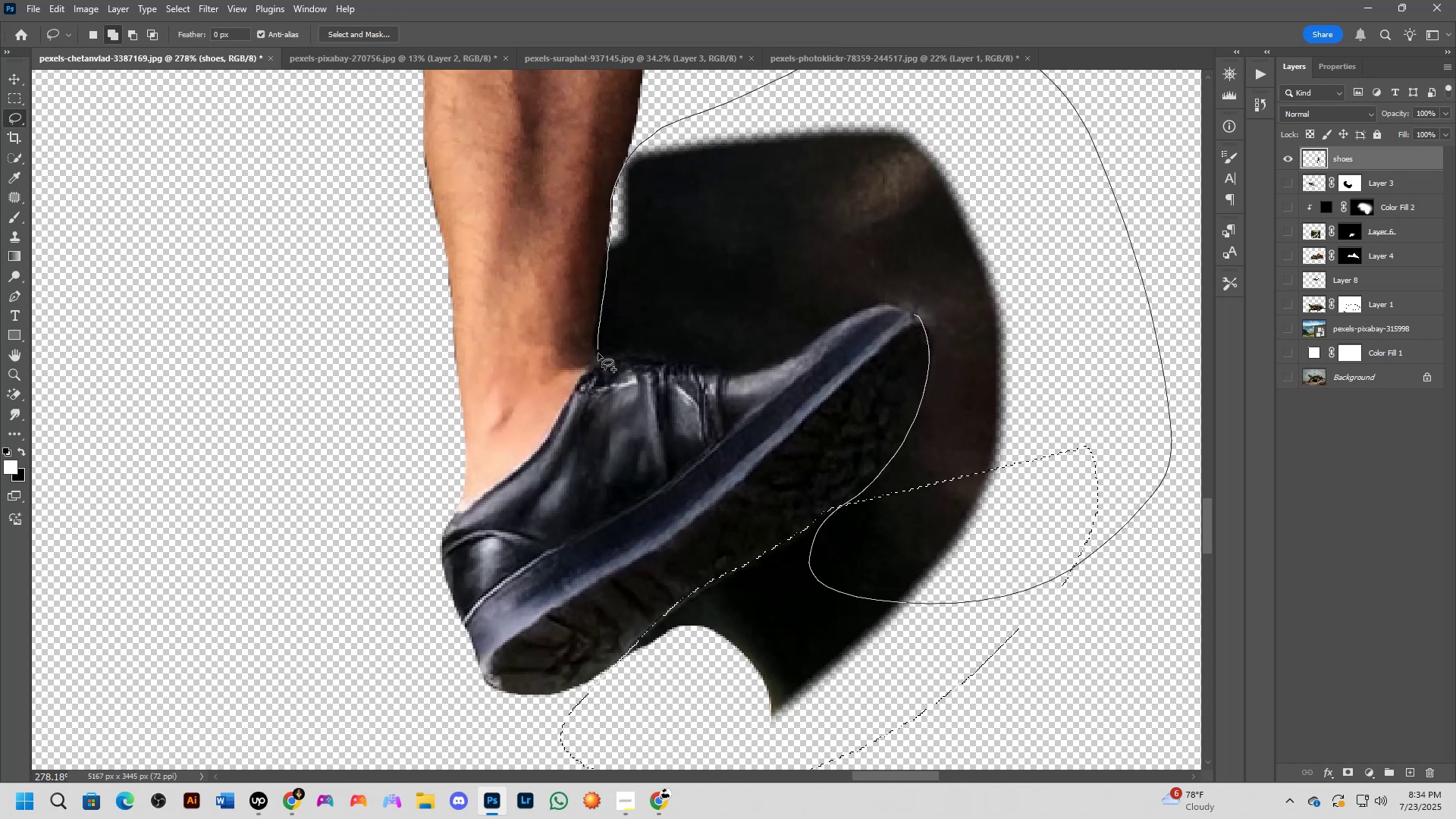 
hold_key(key=ShiftLeft, duration=1.51)
 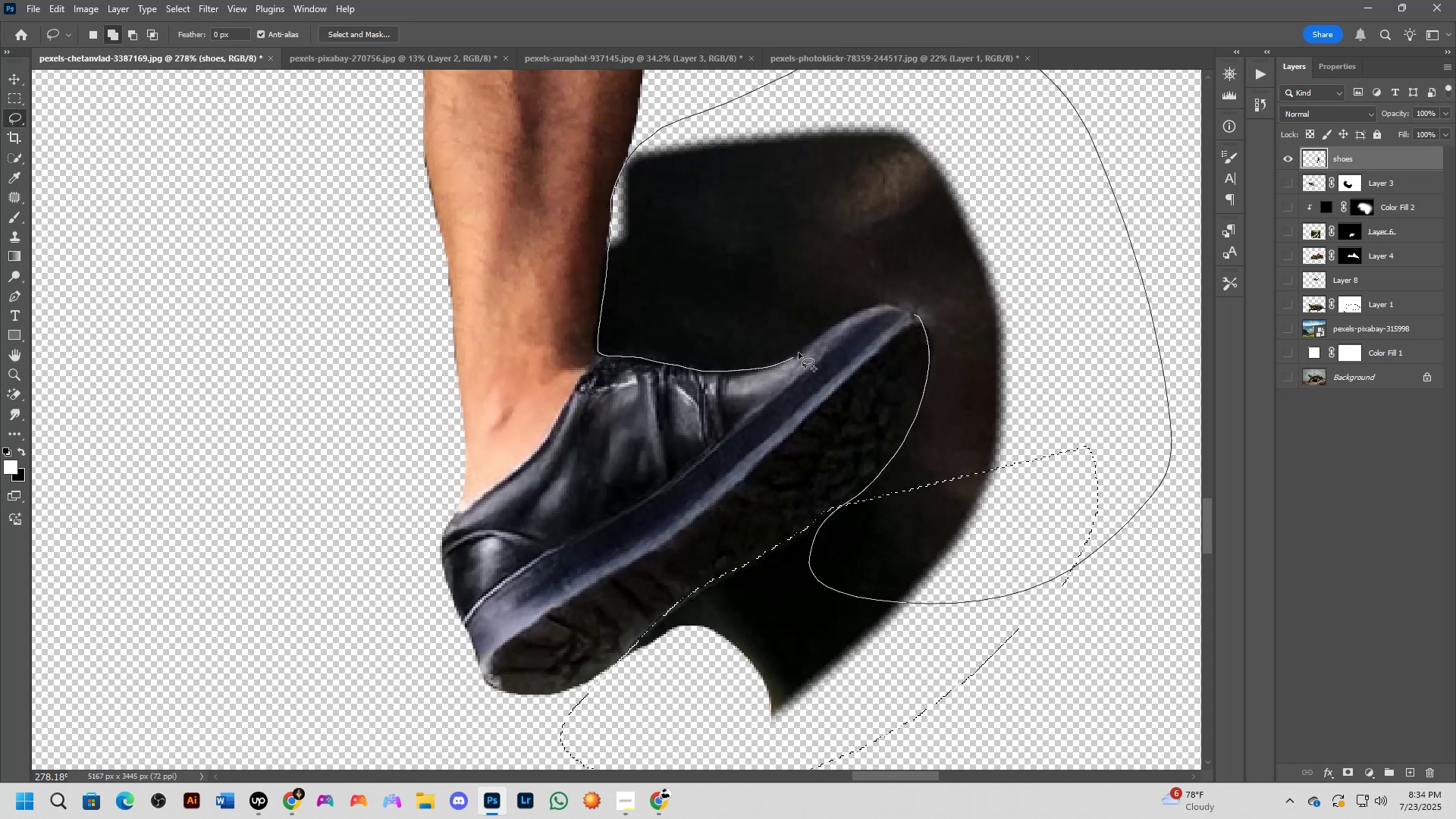 
hold_key(key=ShiftLeft, duration=1.51)
 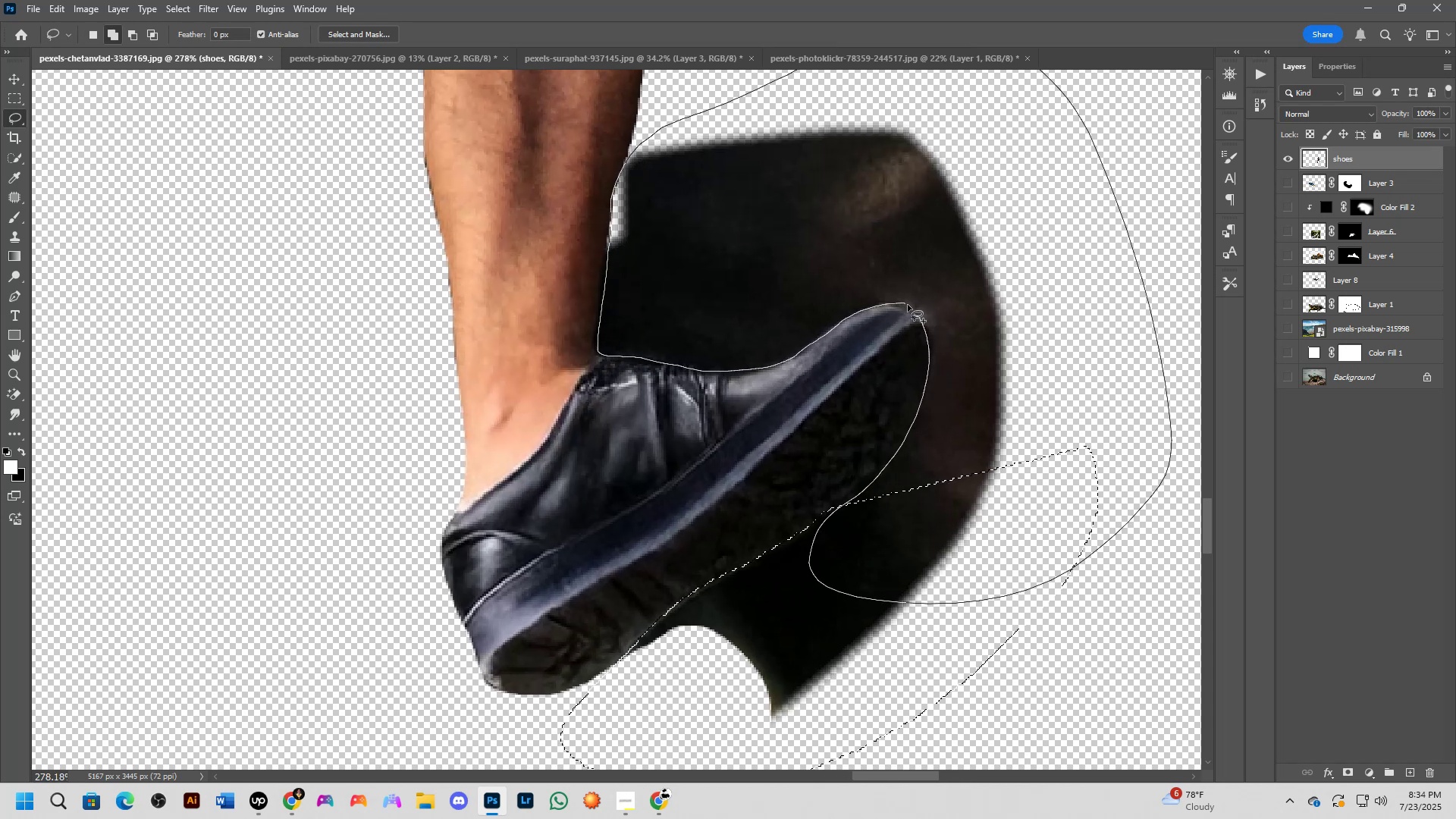 
key(Shift+ShiftLeft)
 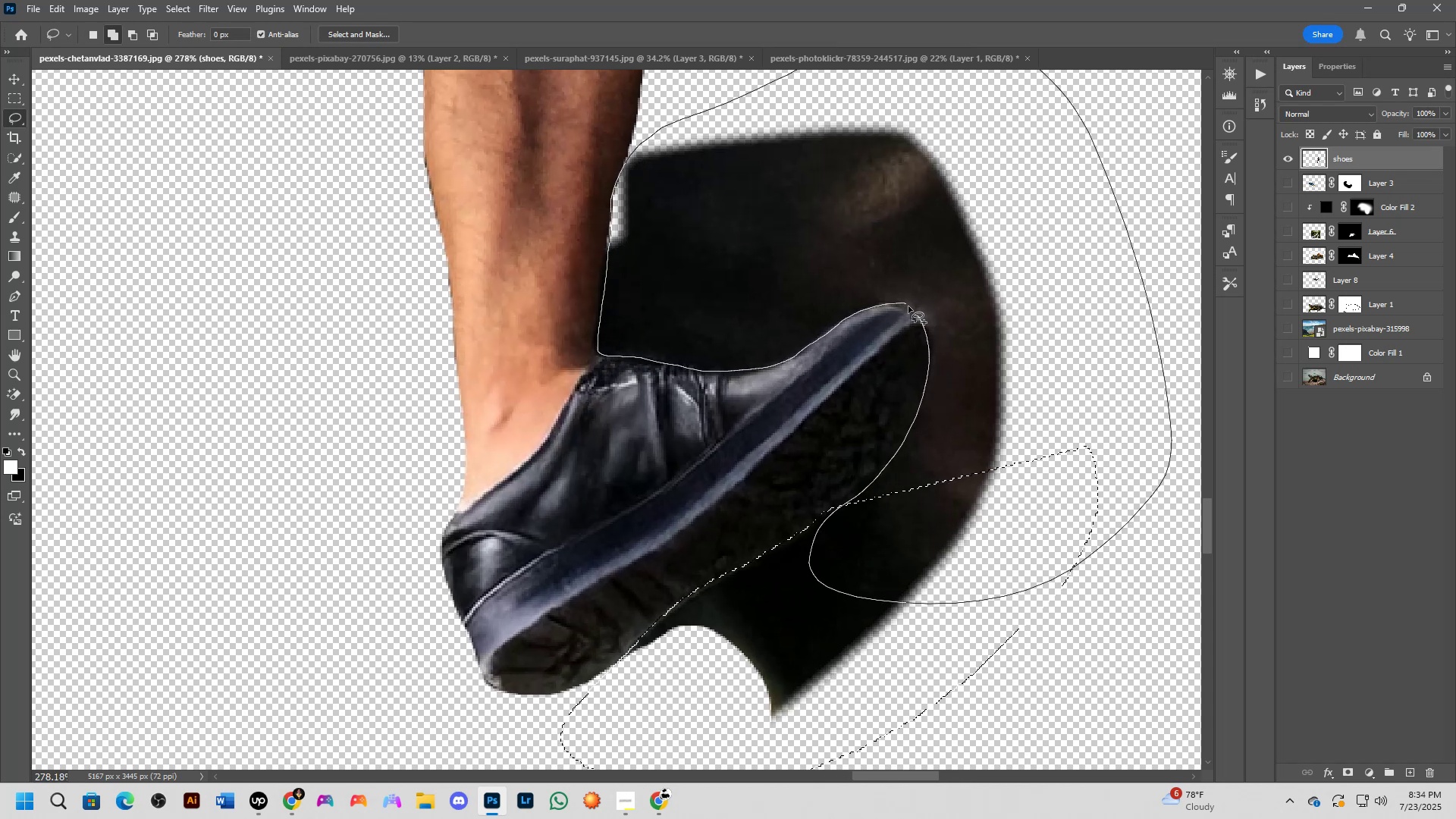 
key(Shift+ShiftLeft)
 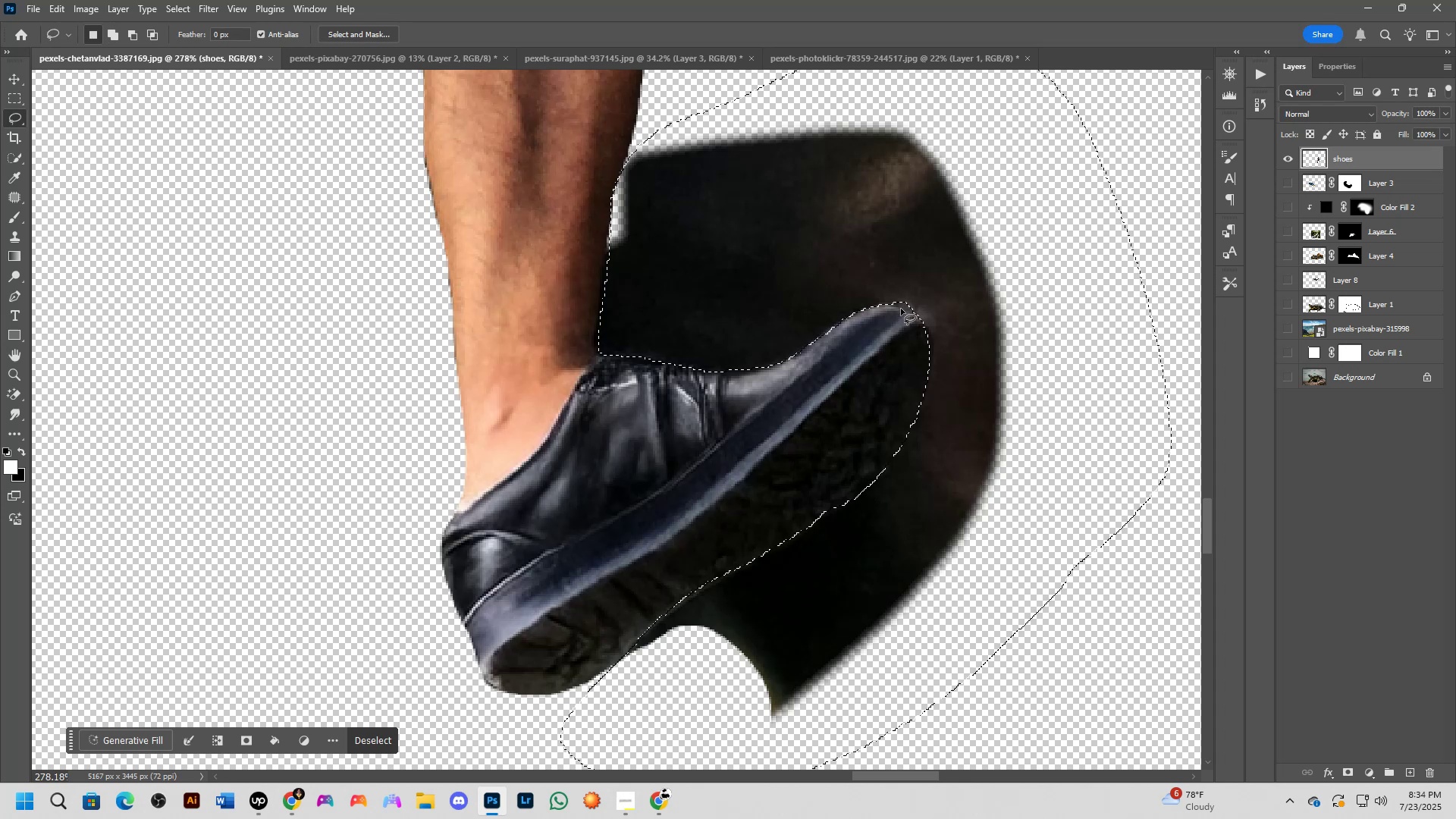 
scroll: coordinate [896, 312], scroll_direction: down, amount: 3.0
 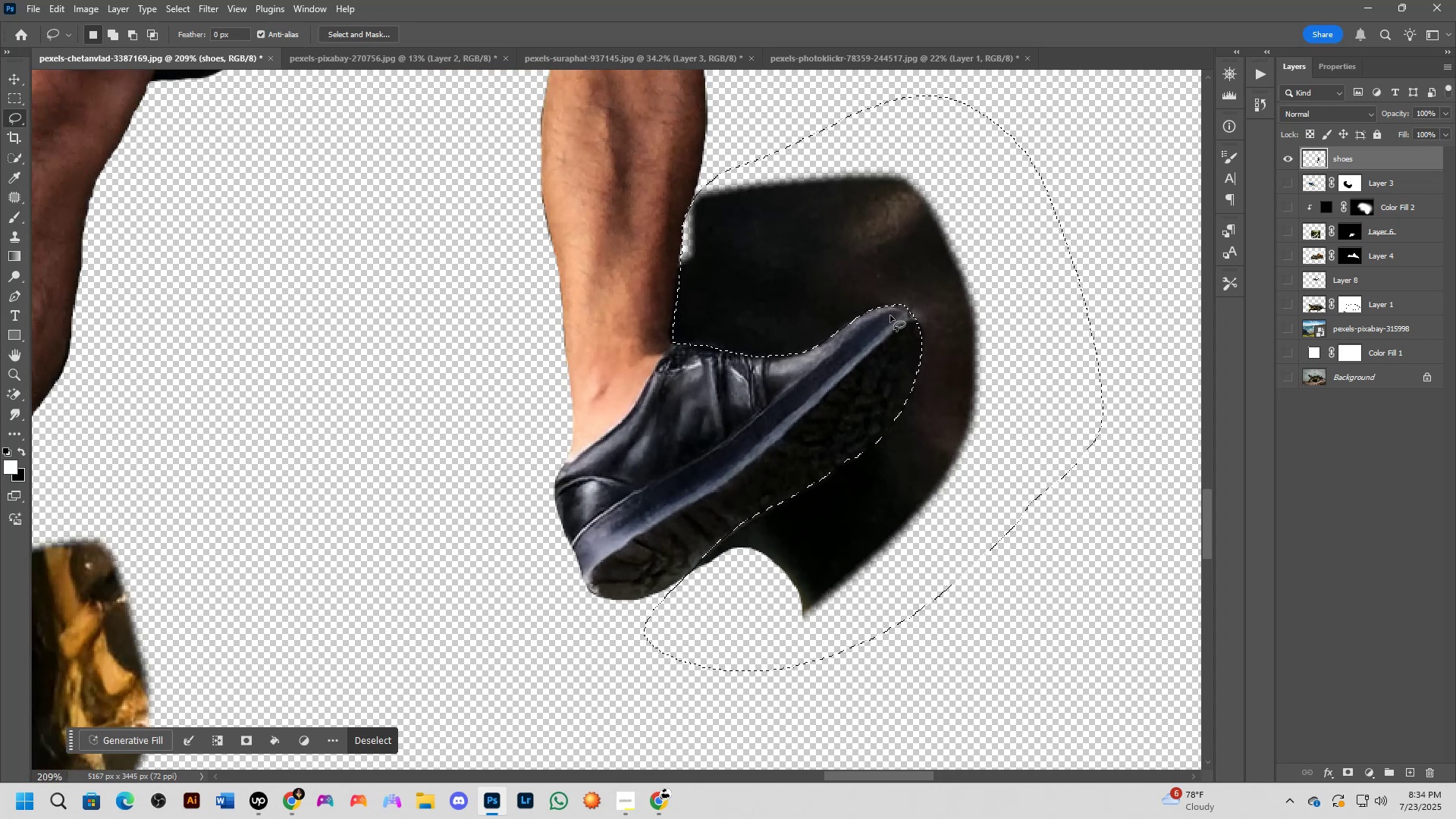 
wait(5.46)
 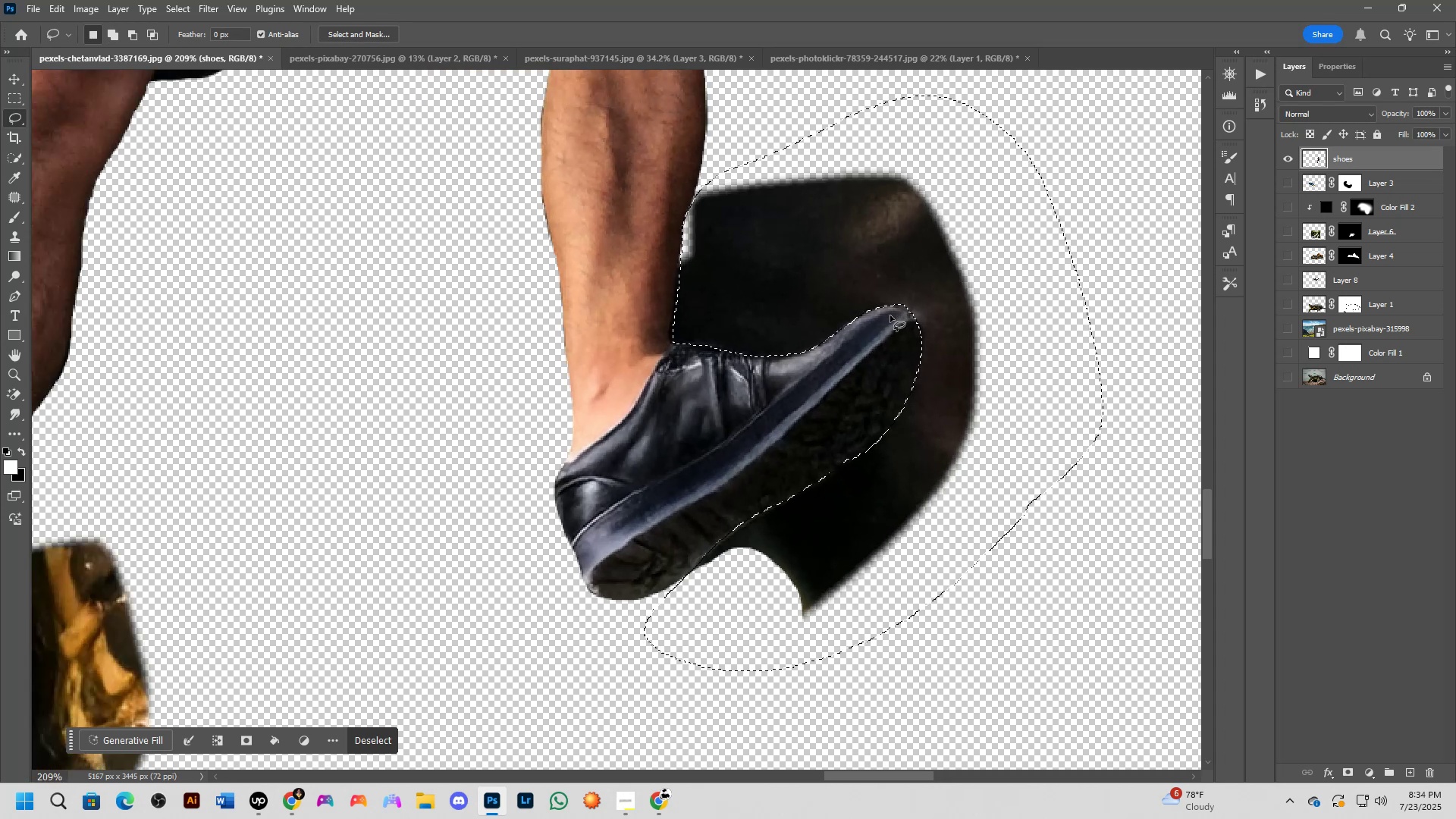 
key(Control+ControlLeft)
 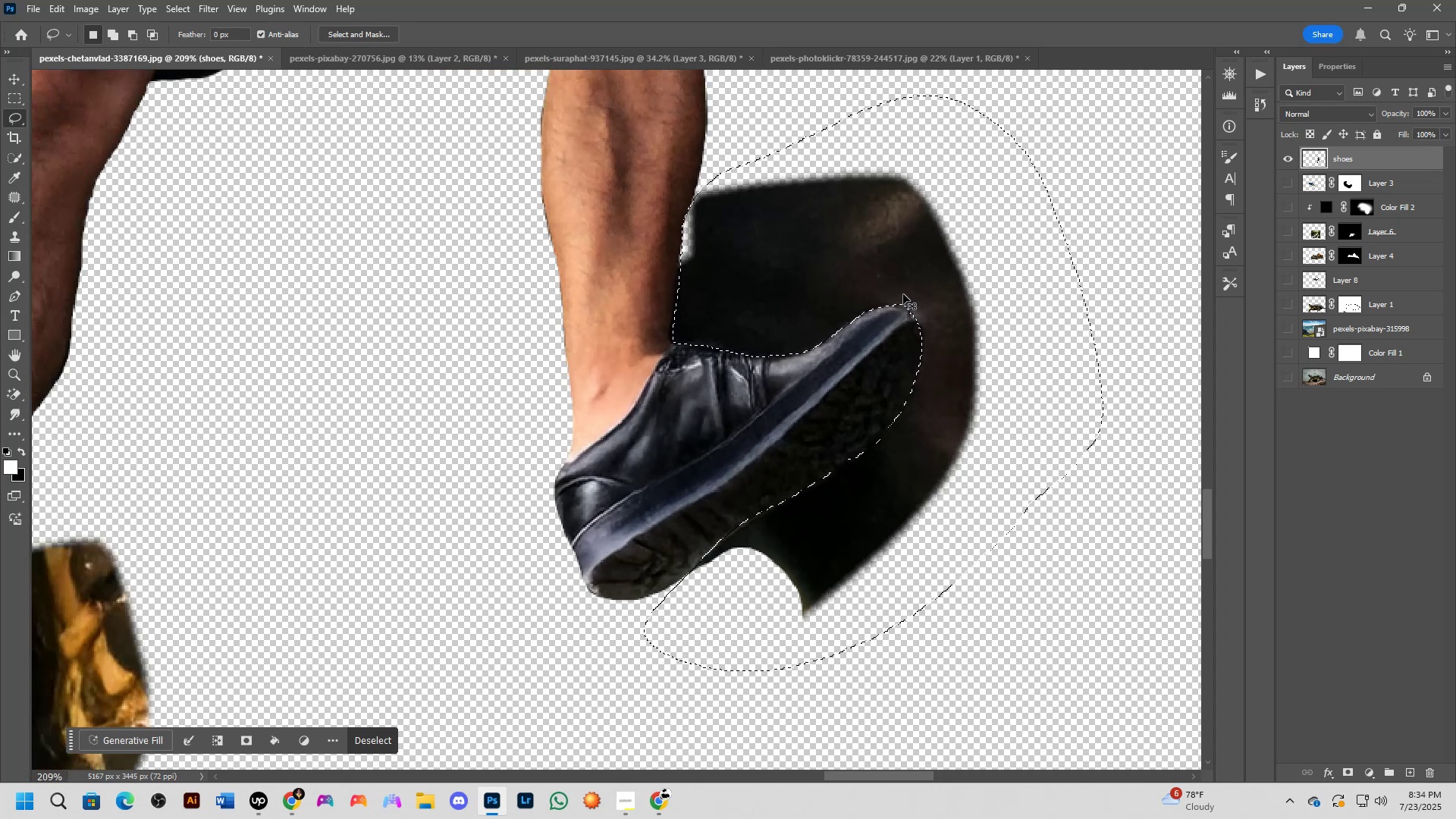 
key(Control+X)
 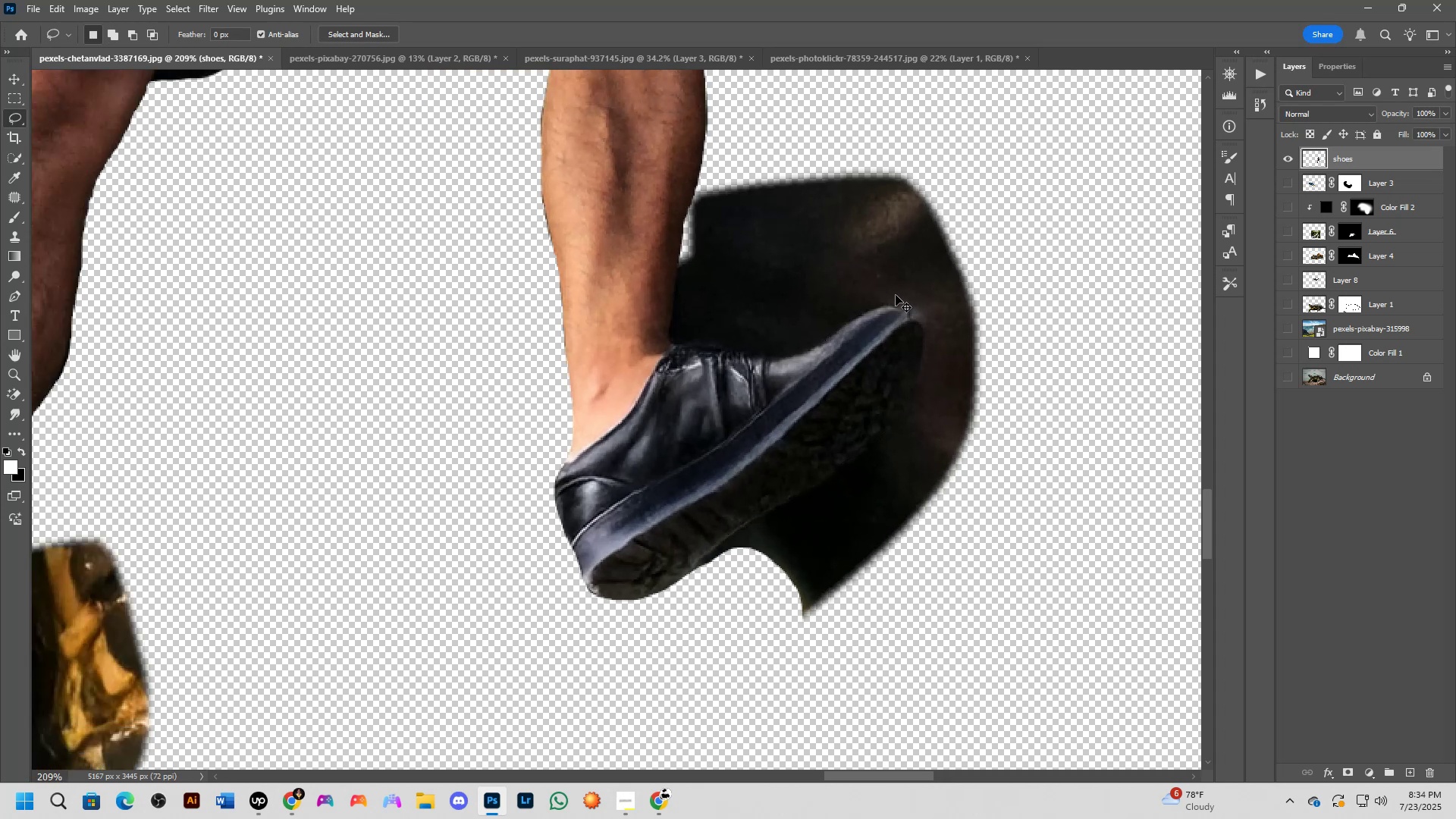 
scroll: coordinate [859, 288], scroll_direction: down, amount: 9.0
 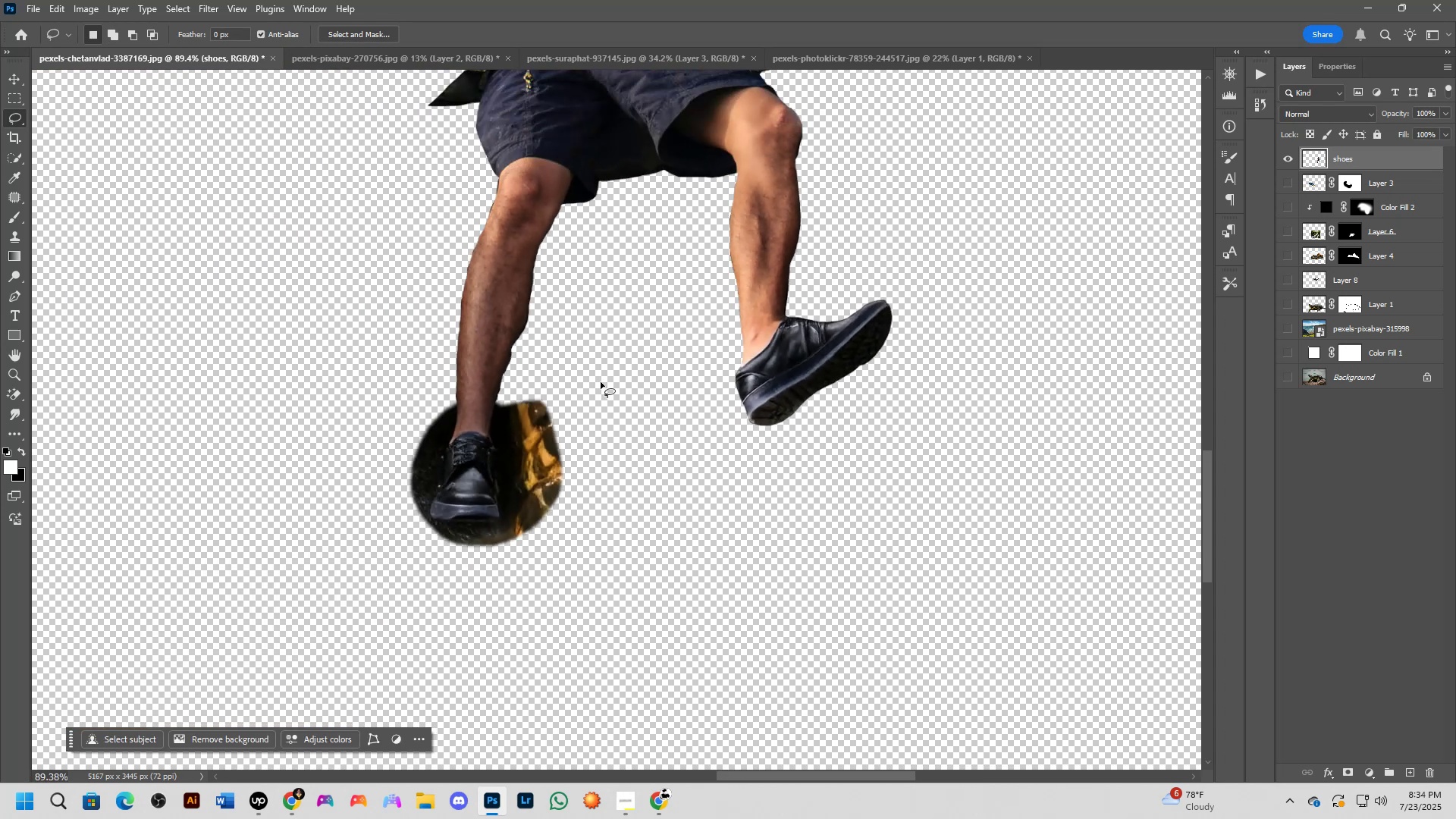 
scroll: coordinate [498, 446], scroll_direction: up, amount: 5.0
 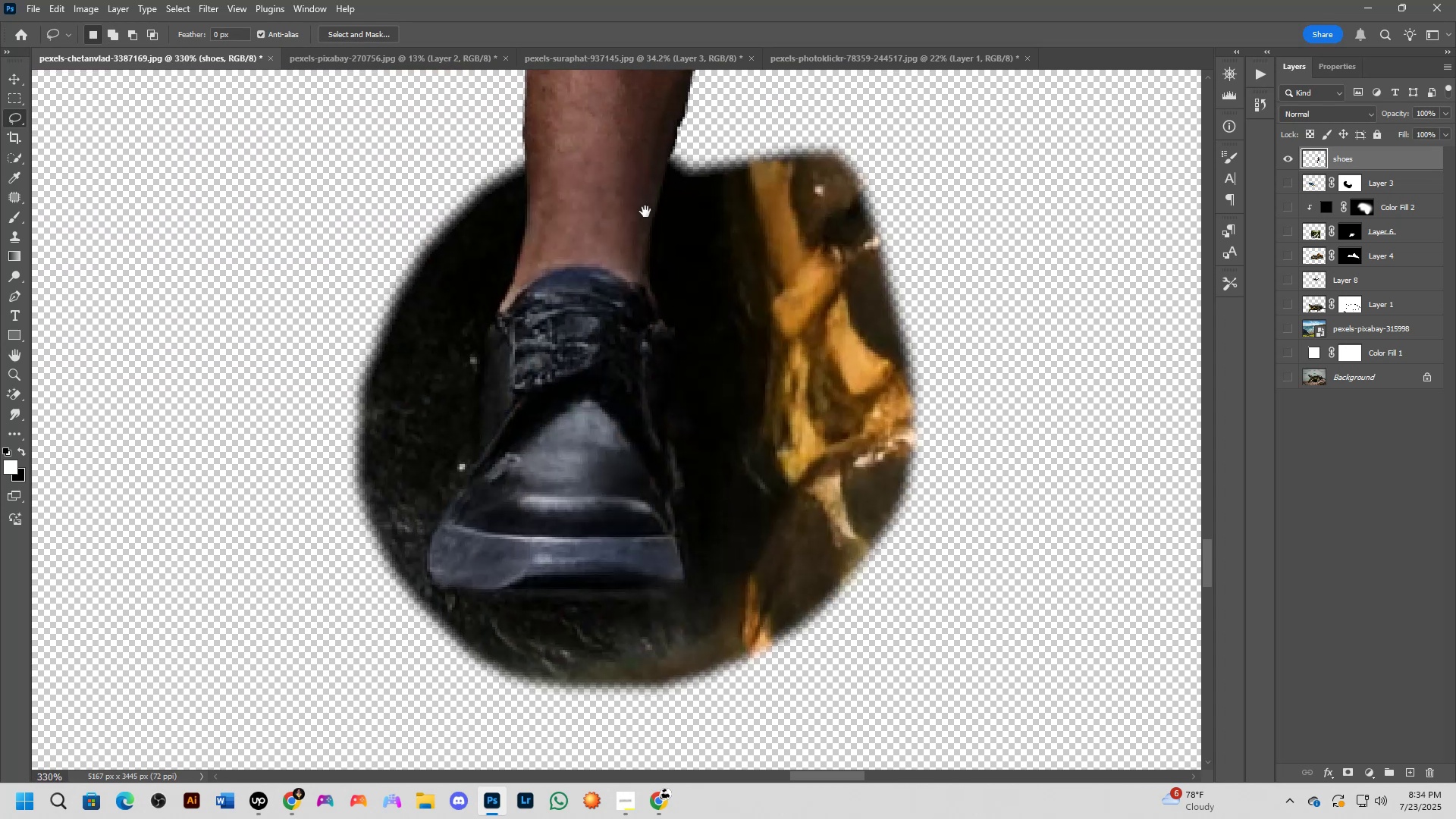 
key(Shift+ShiftLeft)
 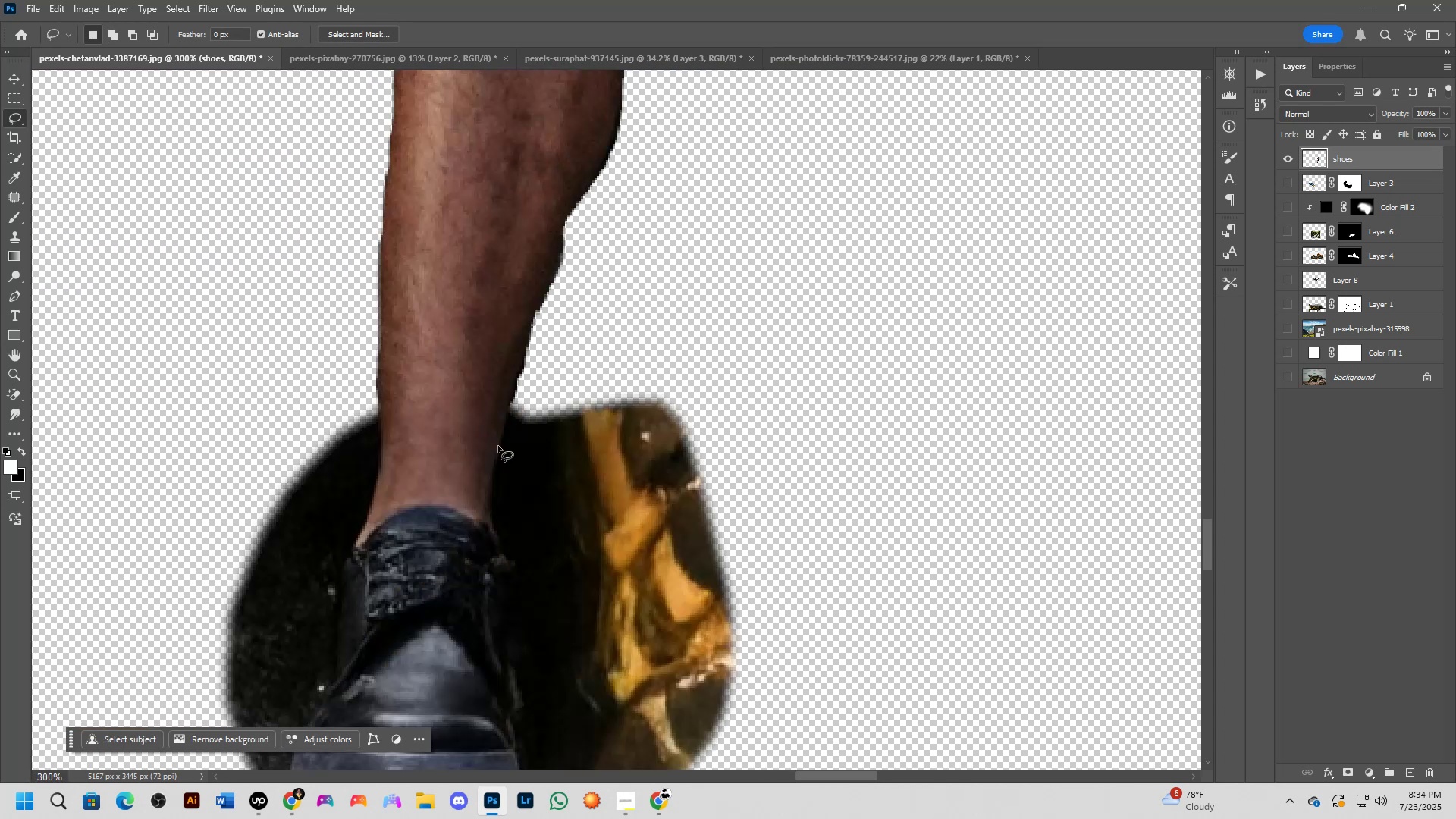 
hold_key(key=Space, duration=0.48)
 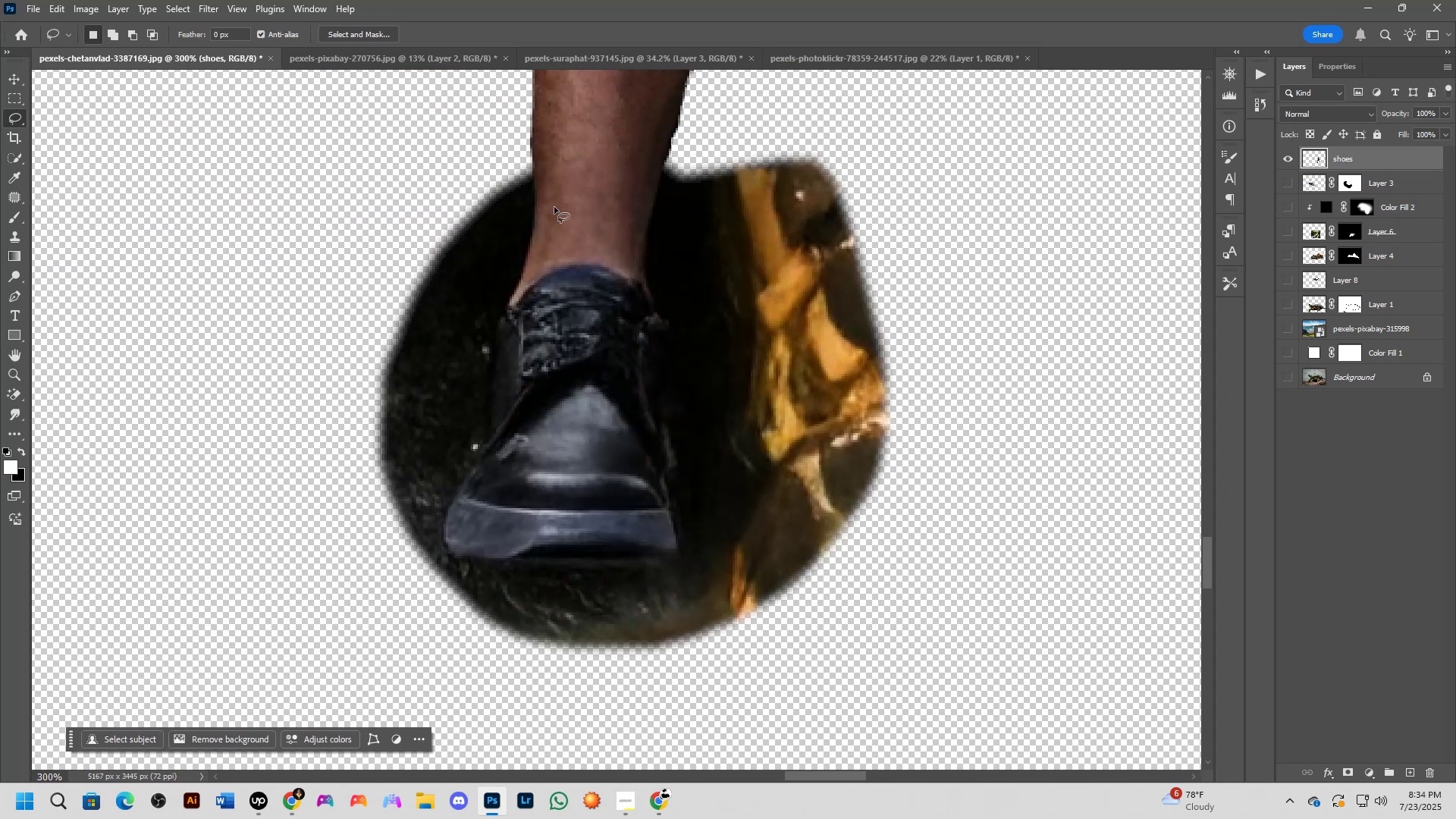 
left_click_drag(start_coordinate=[487, 457], to_coordinate=[645, 212])
 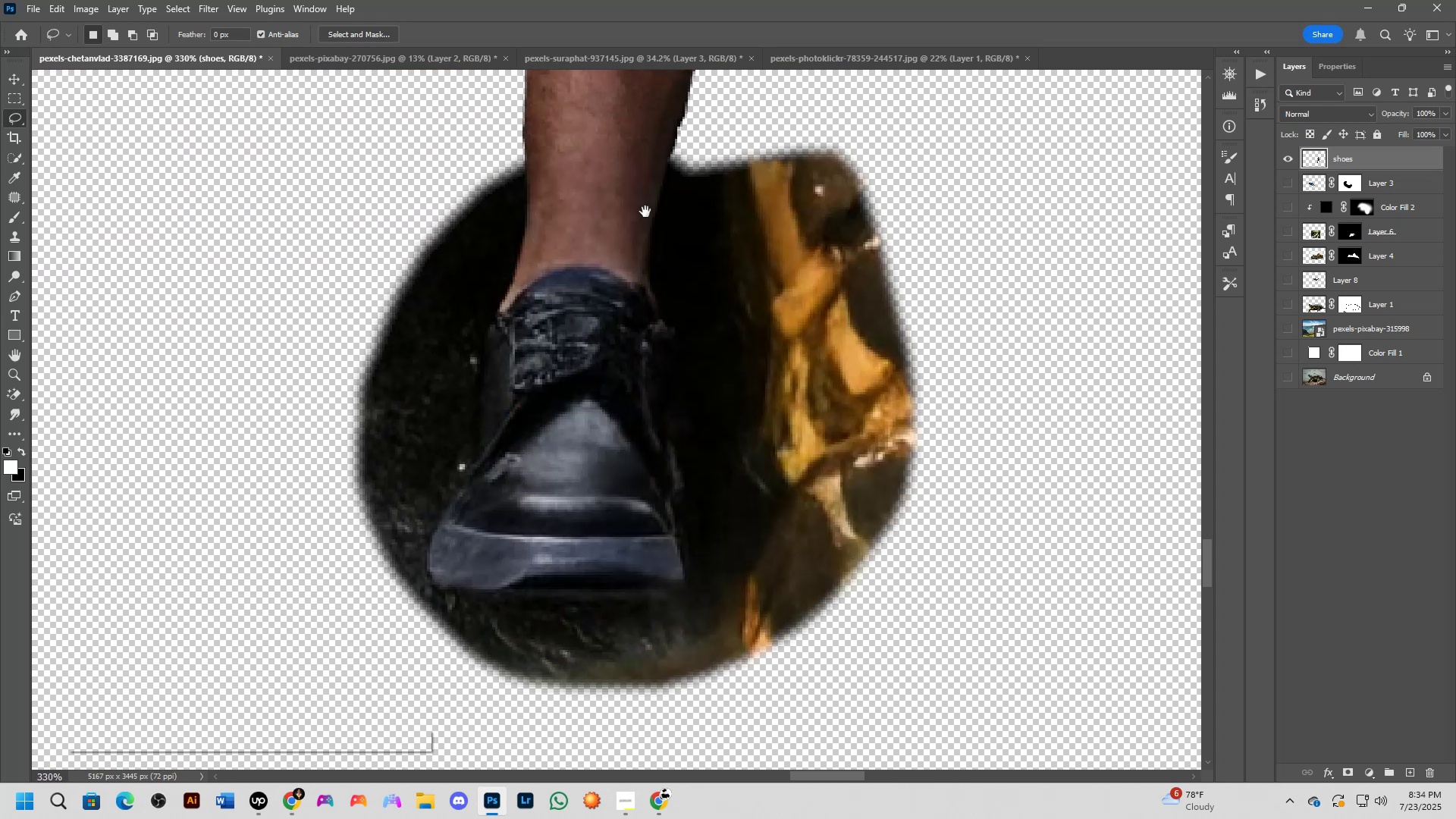 
key(Shift+ShiftLeft)
 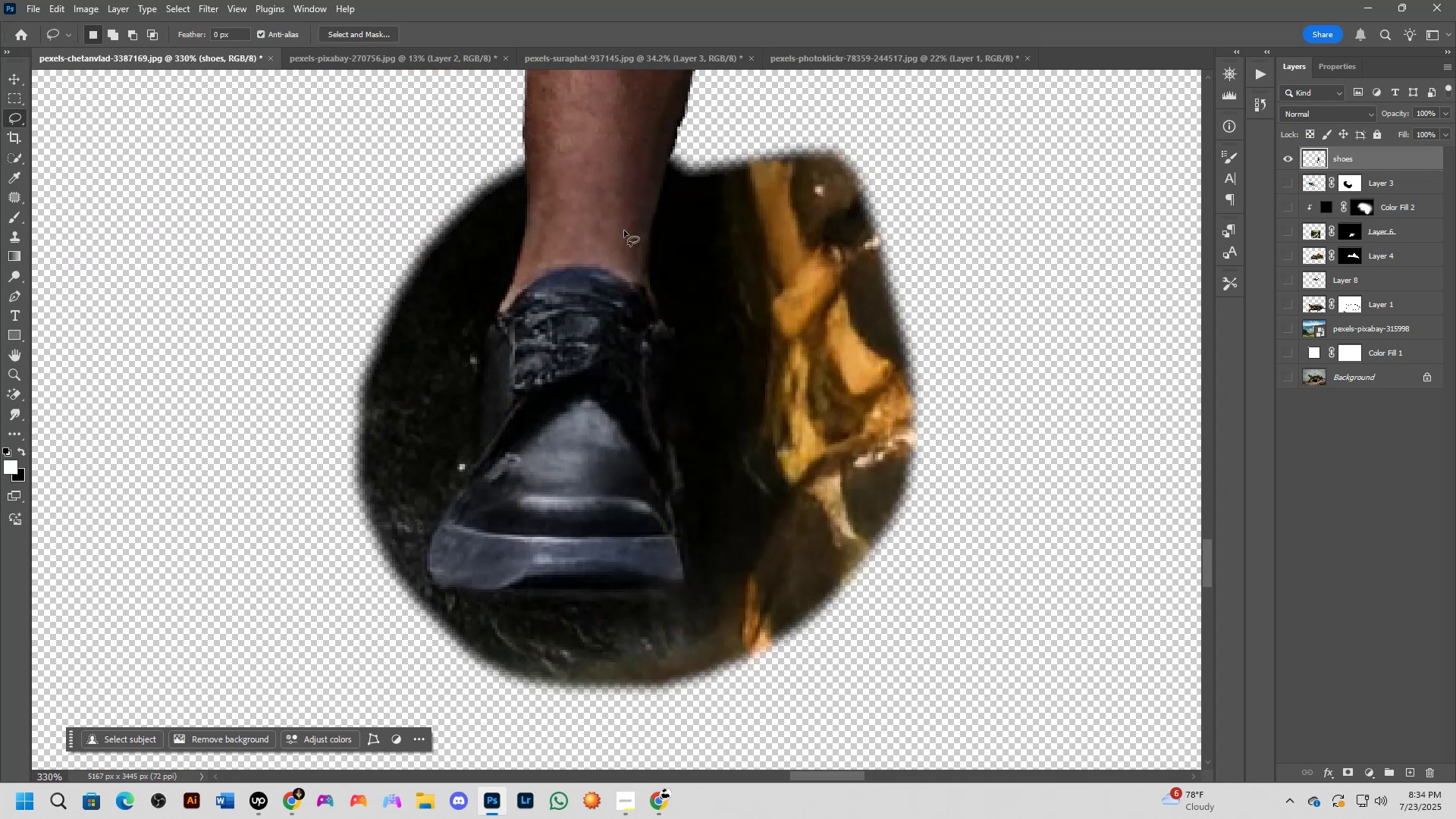 
scroll: coordinate [609, 245], scroll_direction: down, amount: 1.0
 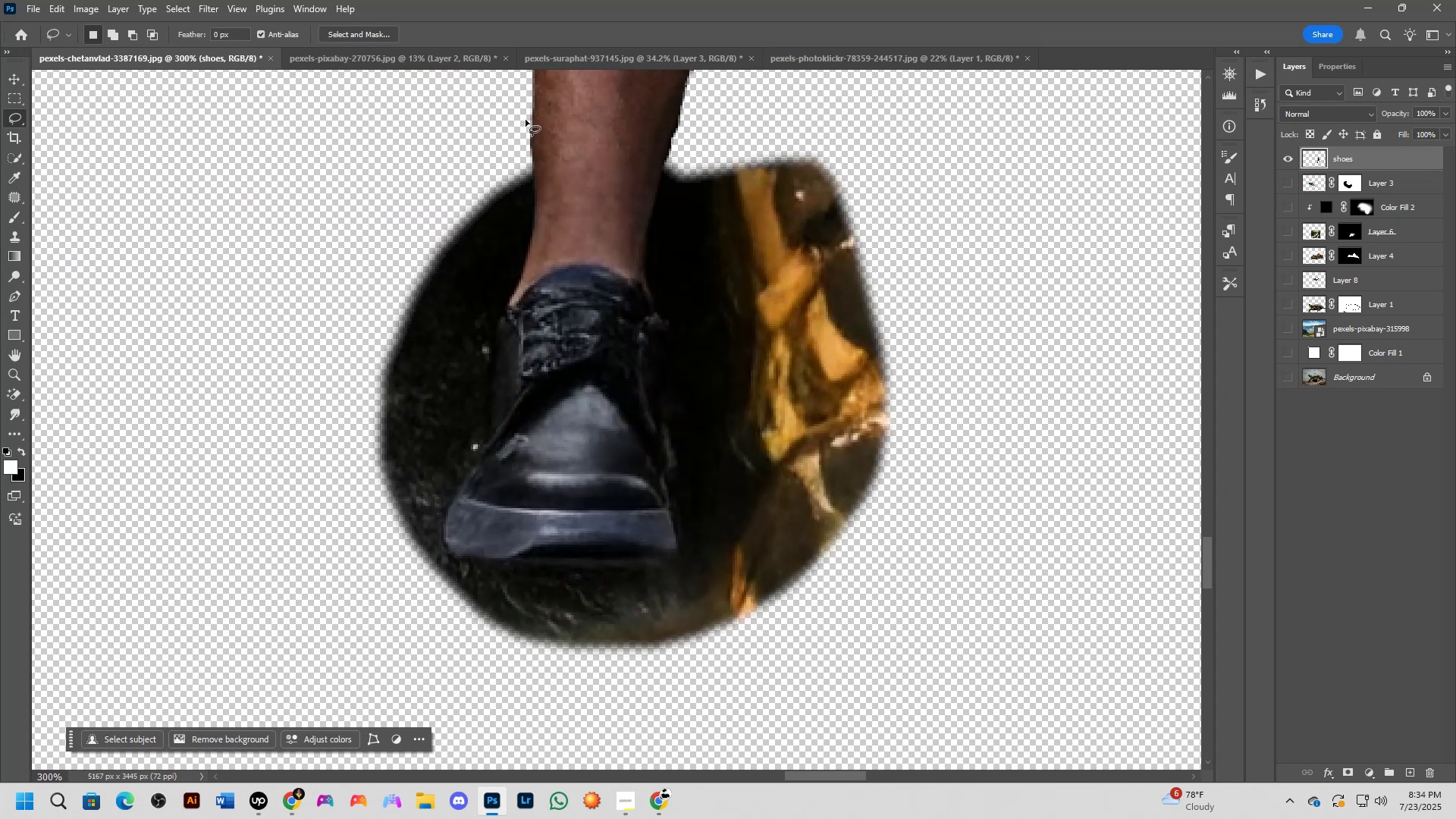 
left_click_drag(start_coordinate=[529, 118], to_coordinate=[377, 141])
 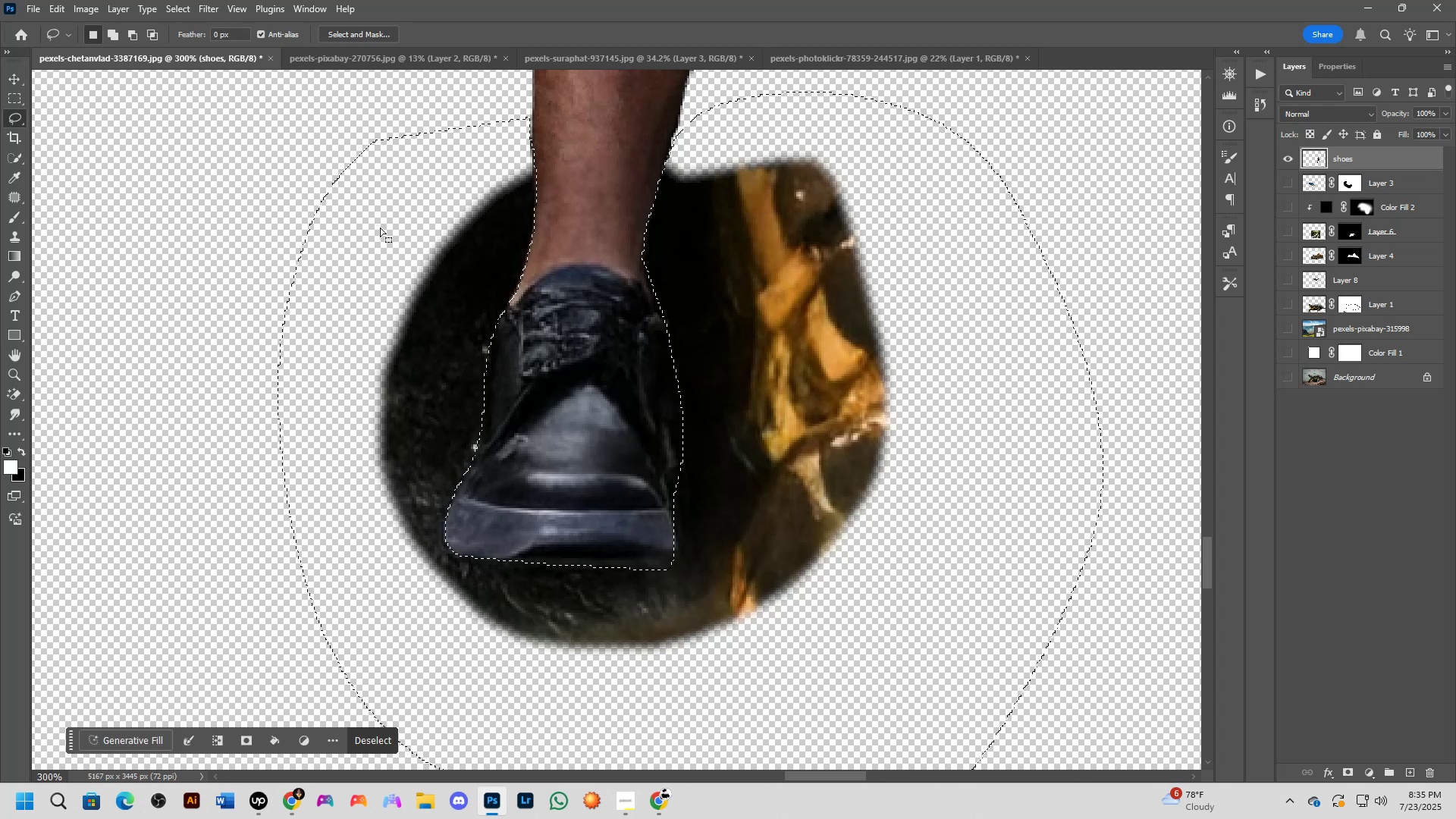 
key(Control+X)
 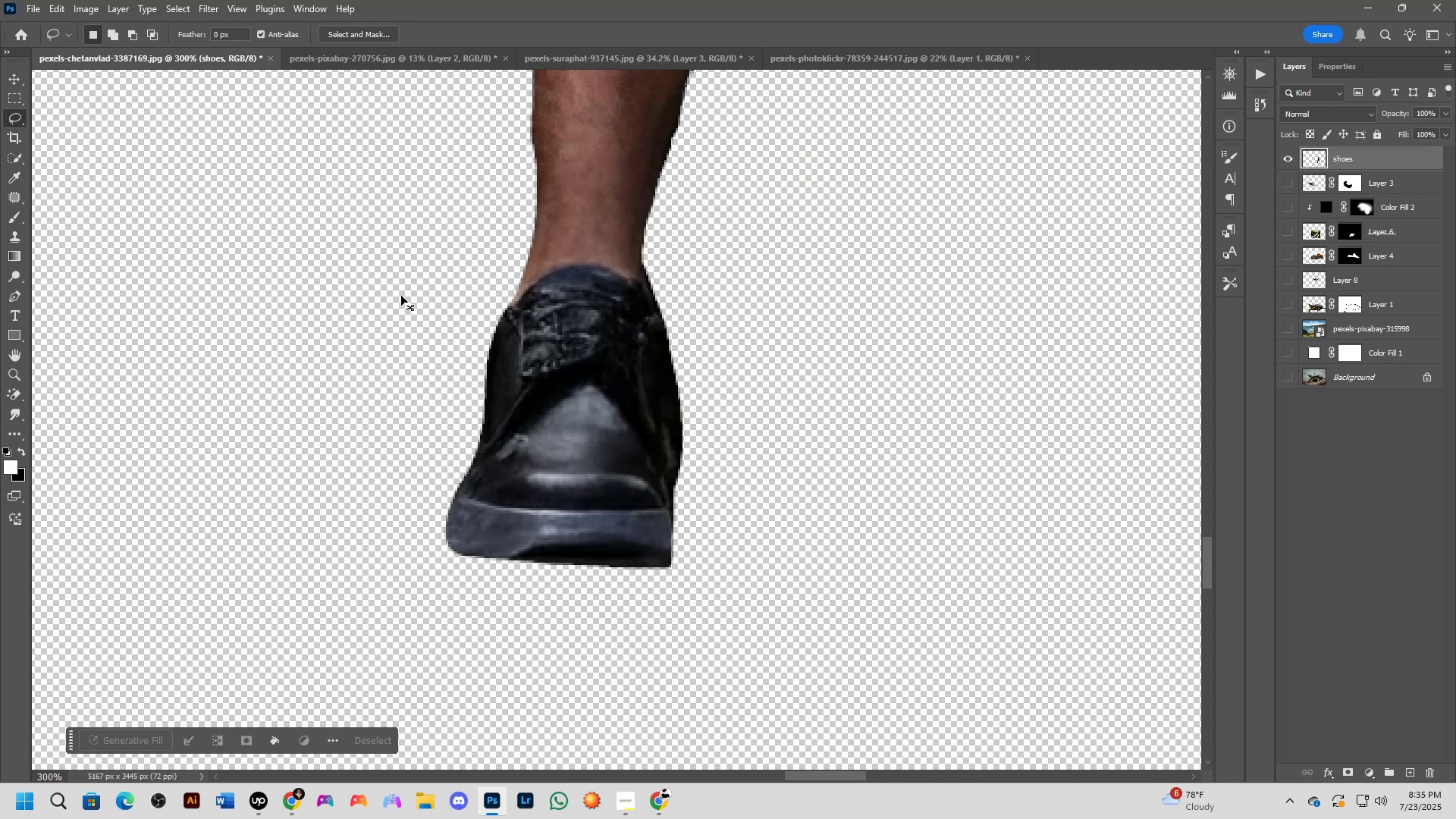 
scroll: coordinate [466, 362], scroll_direction: down, amount: 10.0
 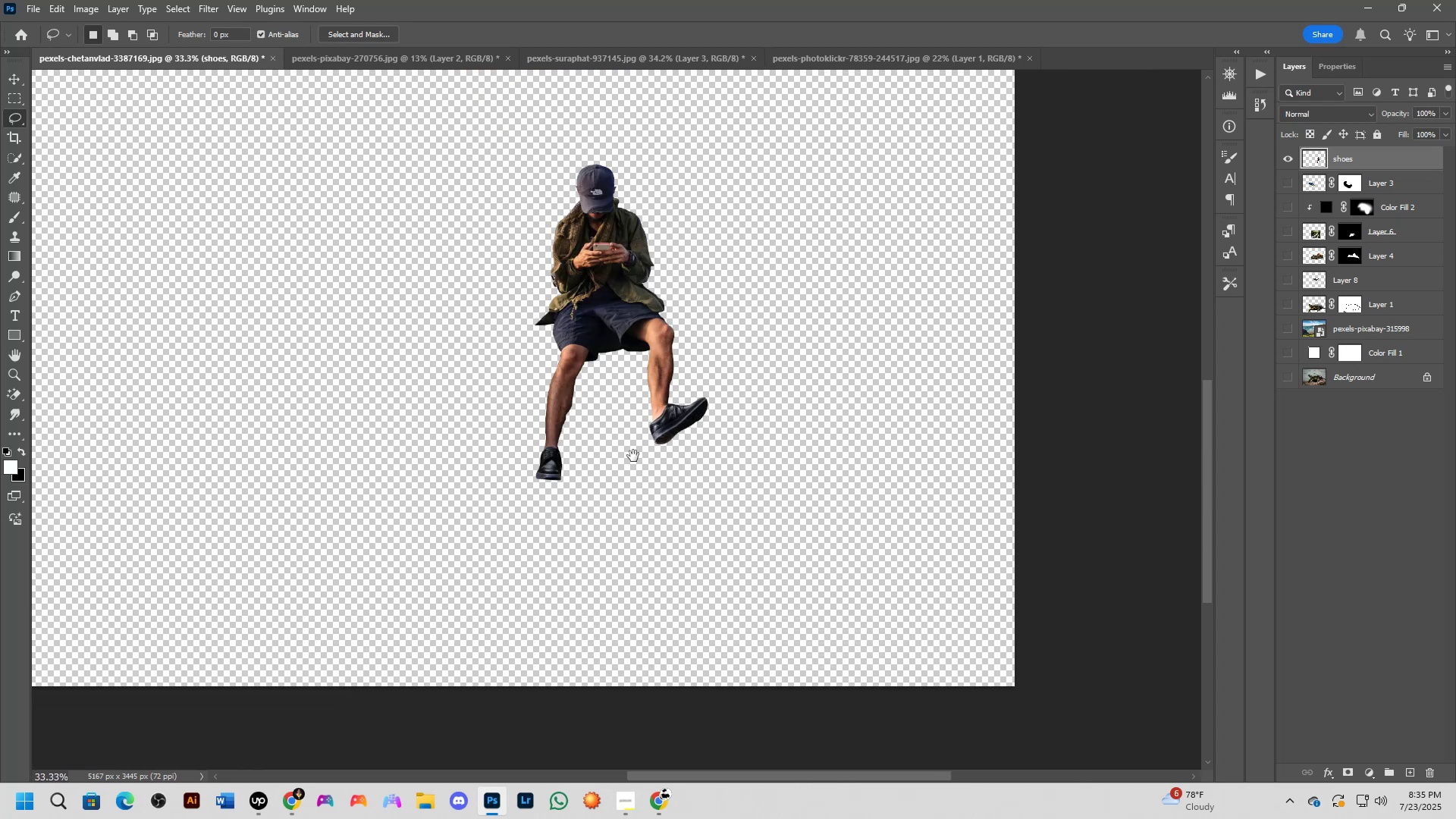 
key(Shift+ShiftLeft)
 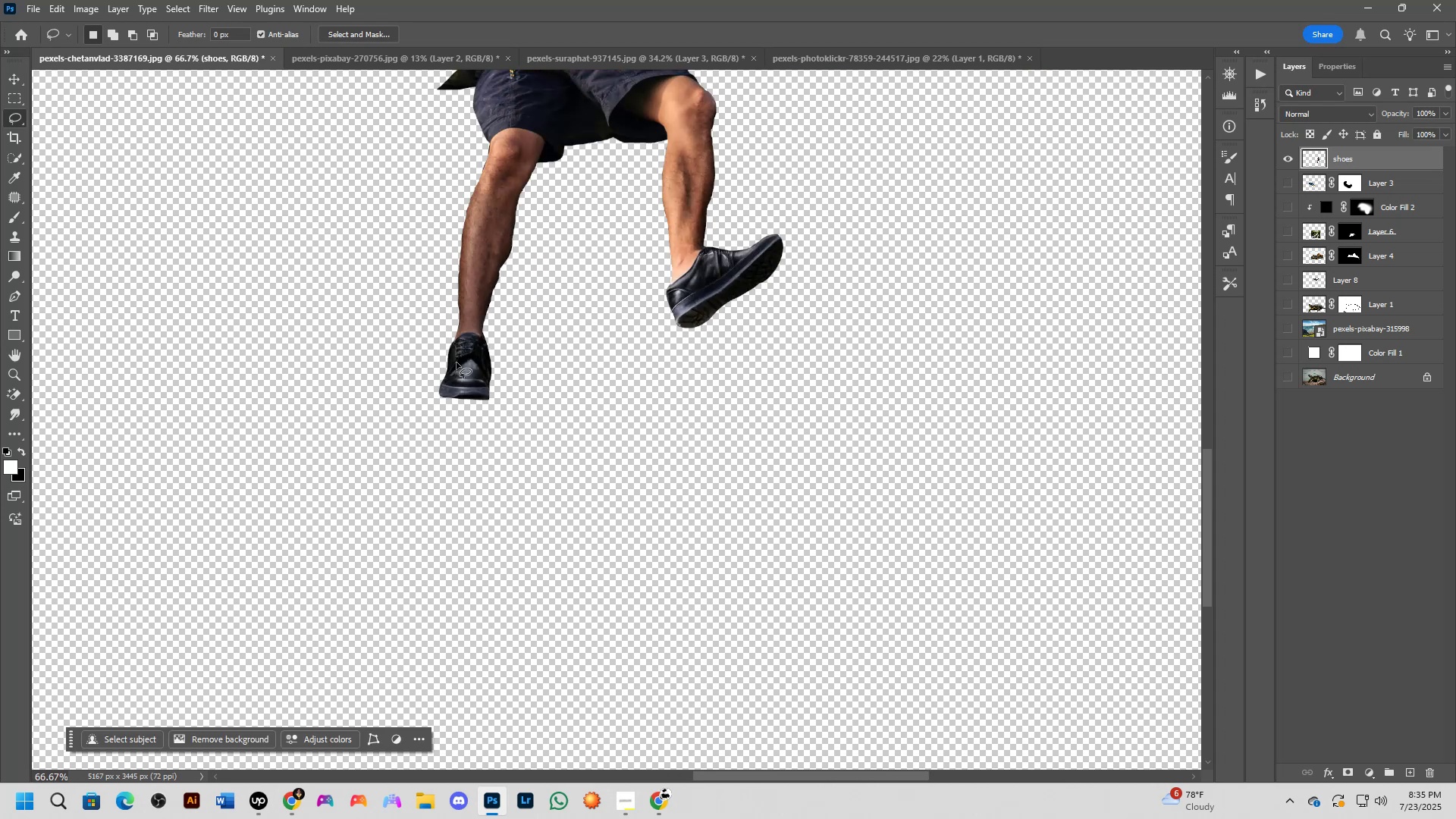 
key(Shift+ShiftLeft)
 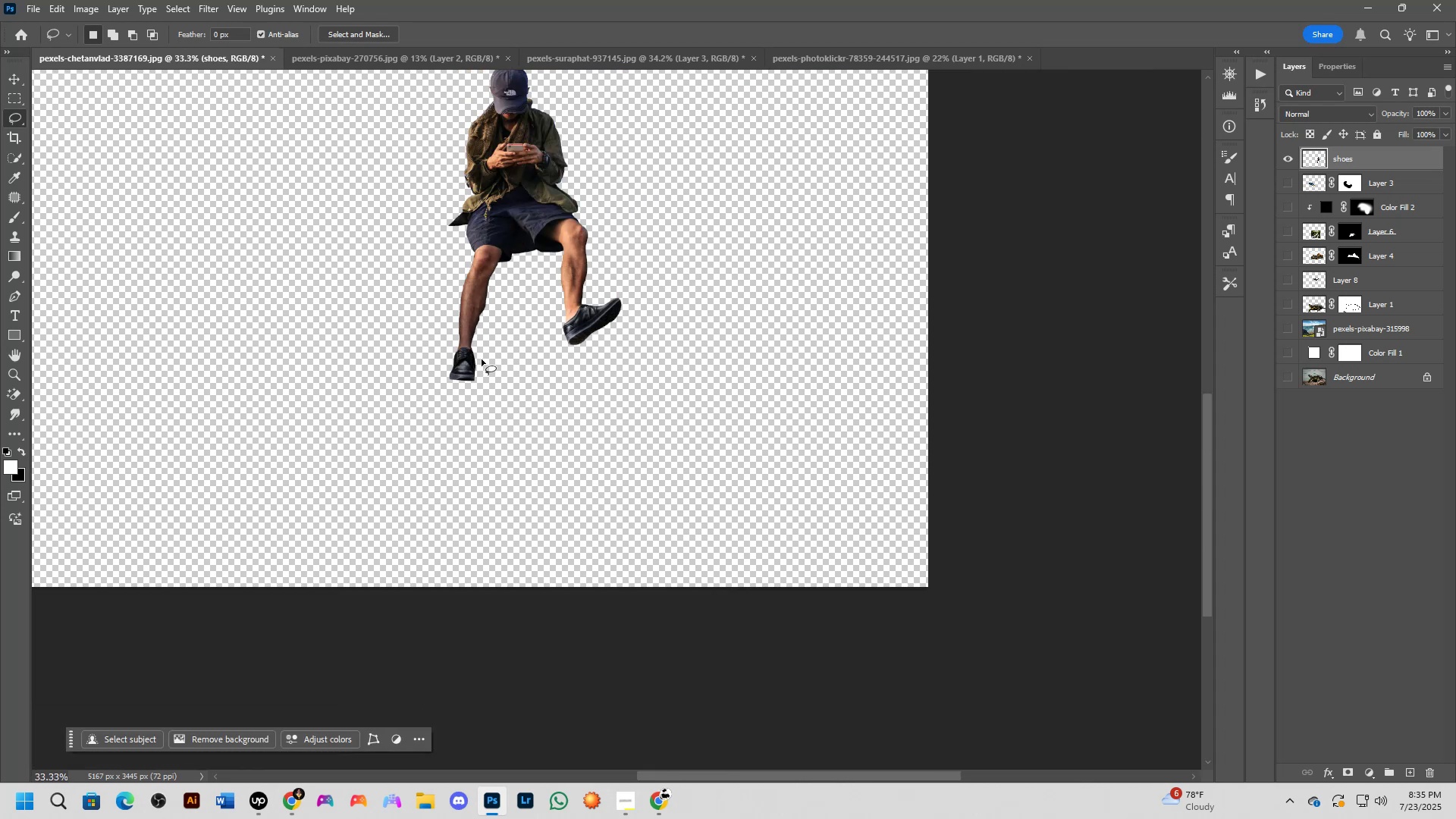 
hold_key(key=Space, duration=0.48)
 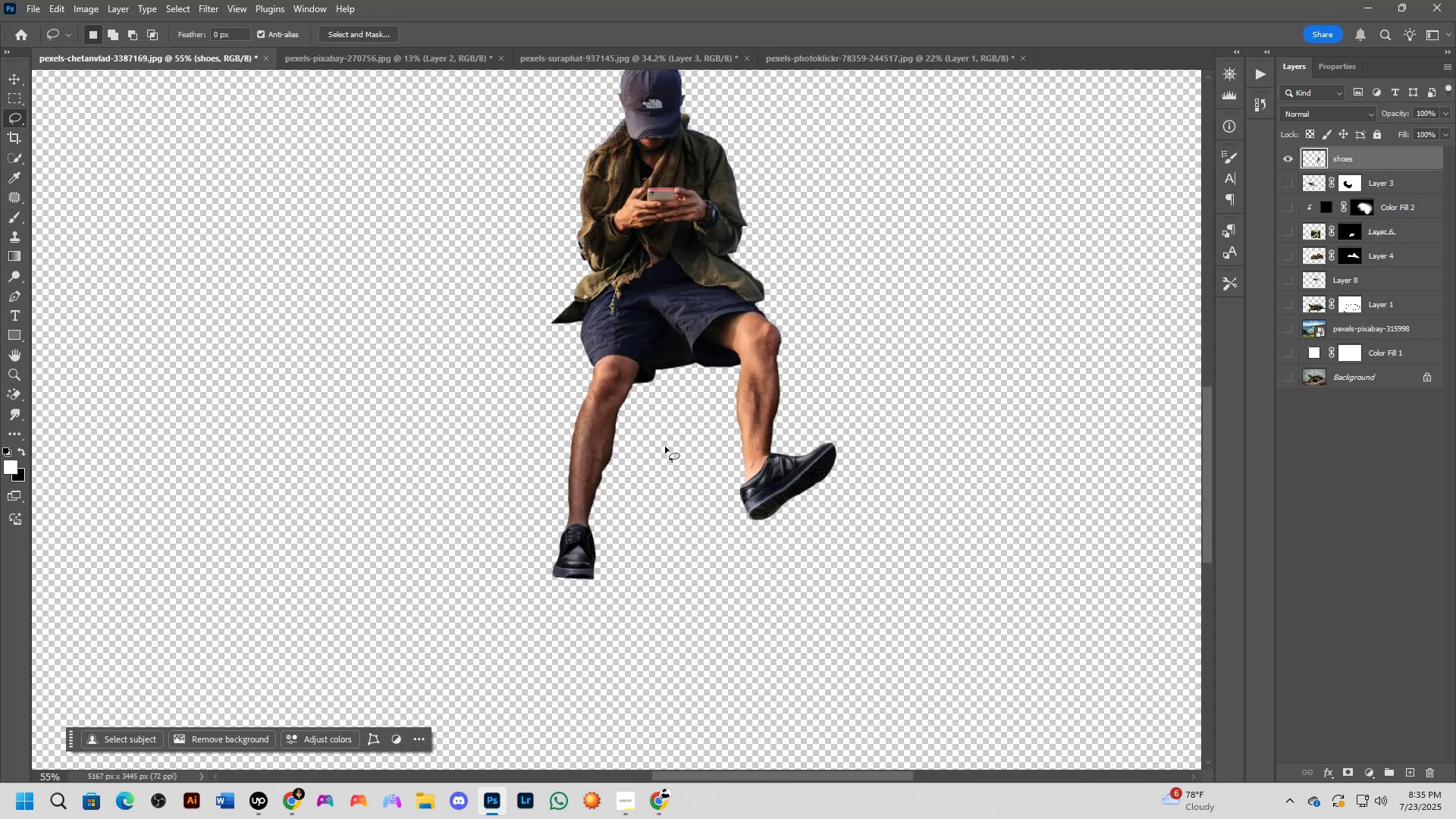 
left_click_drag(start_coordinate=[506, 315], to_coordinate=[645, 466])
 